 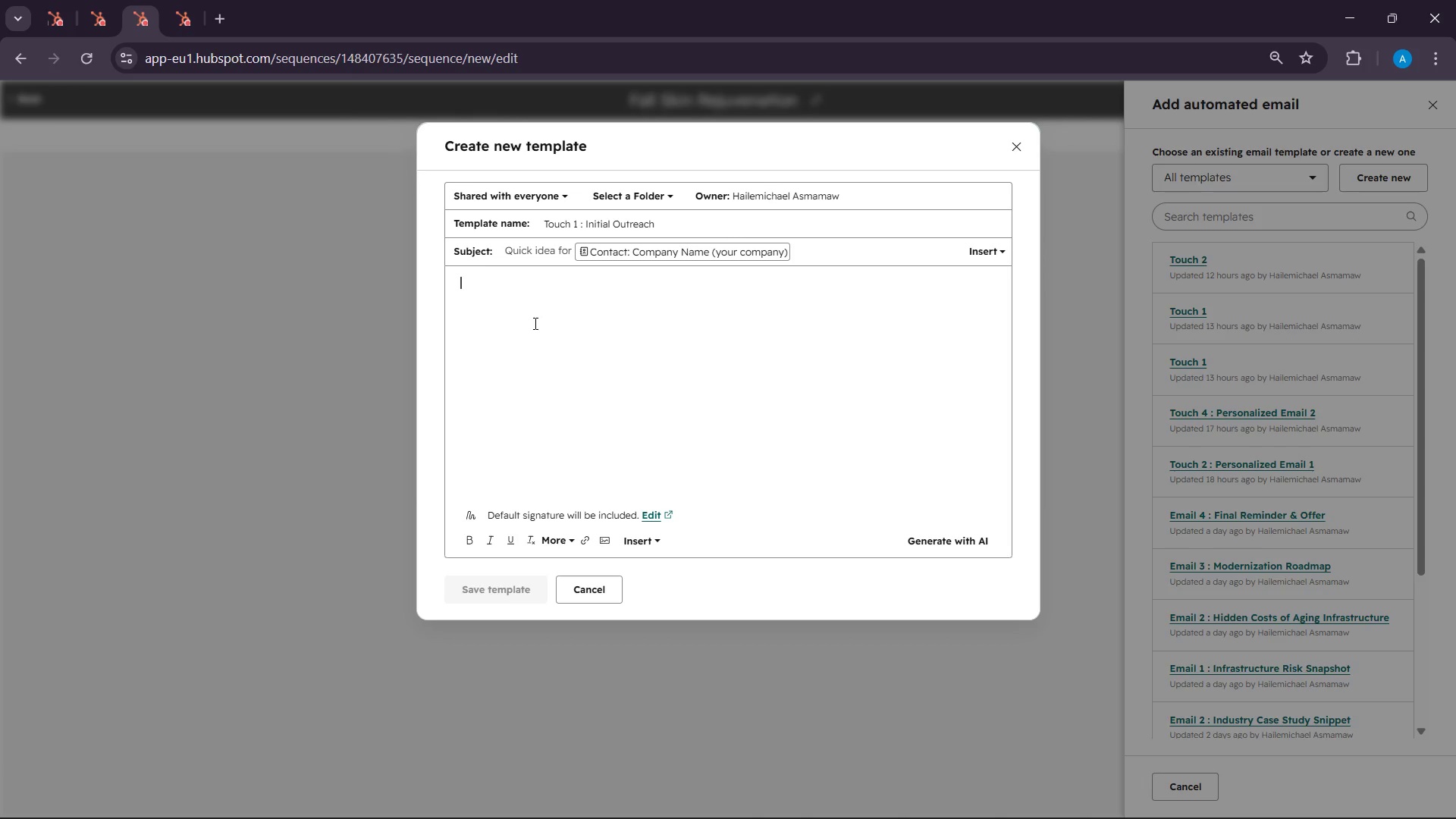 
type(Hi )
 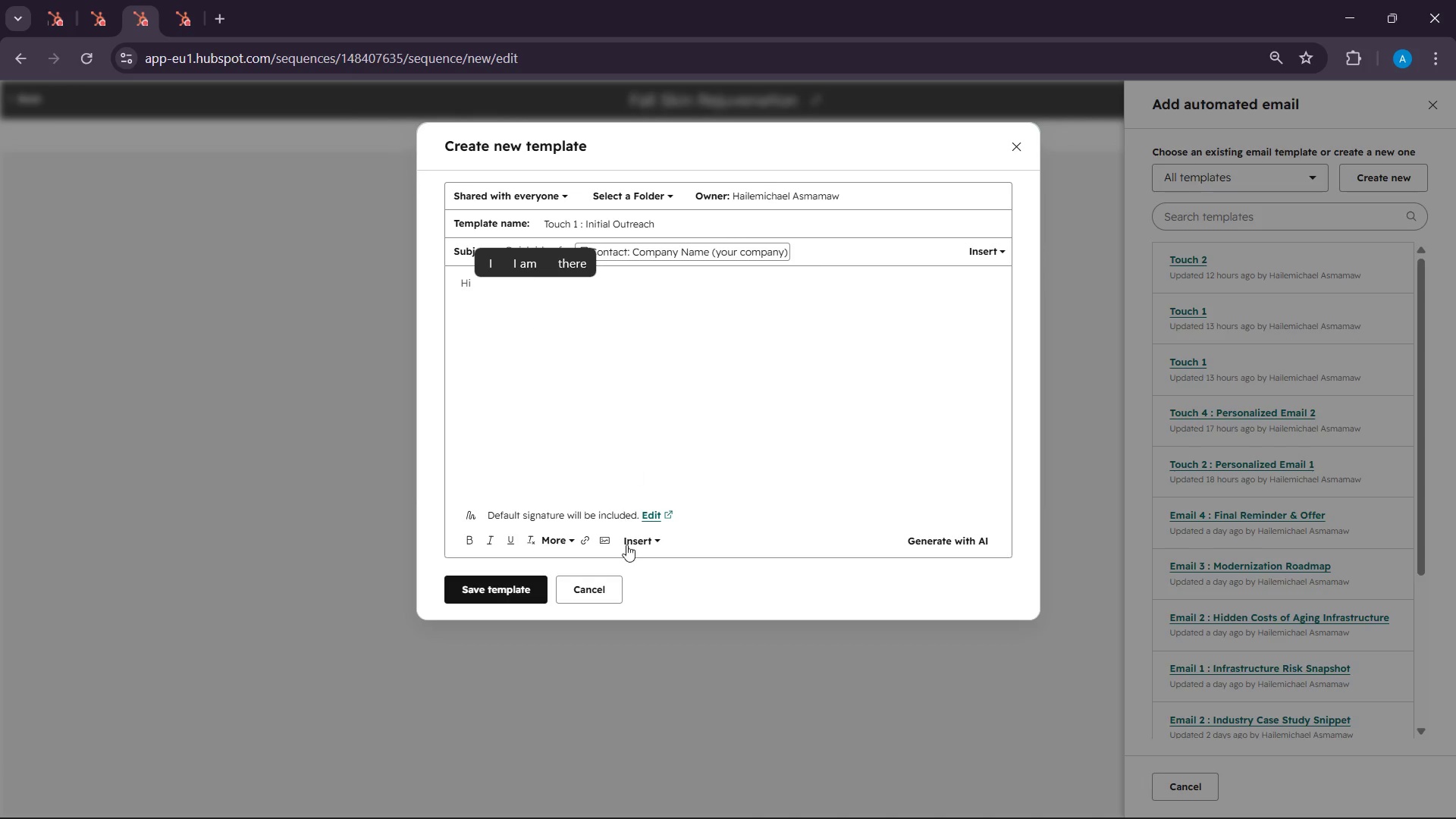 
left_click([632, 531])
 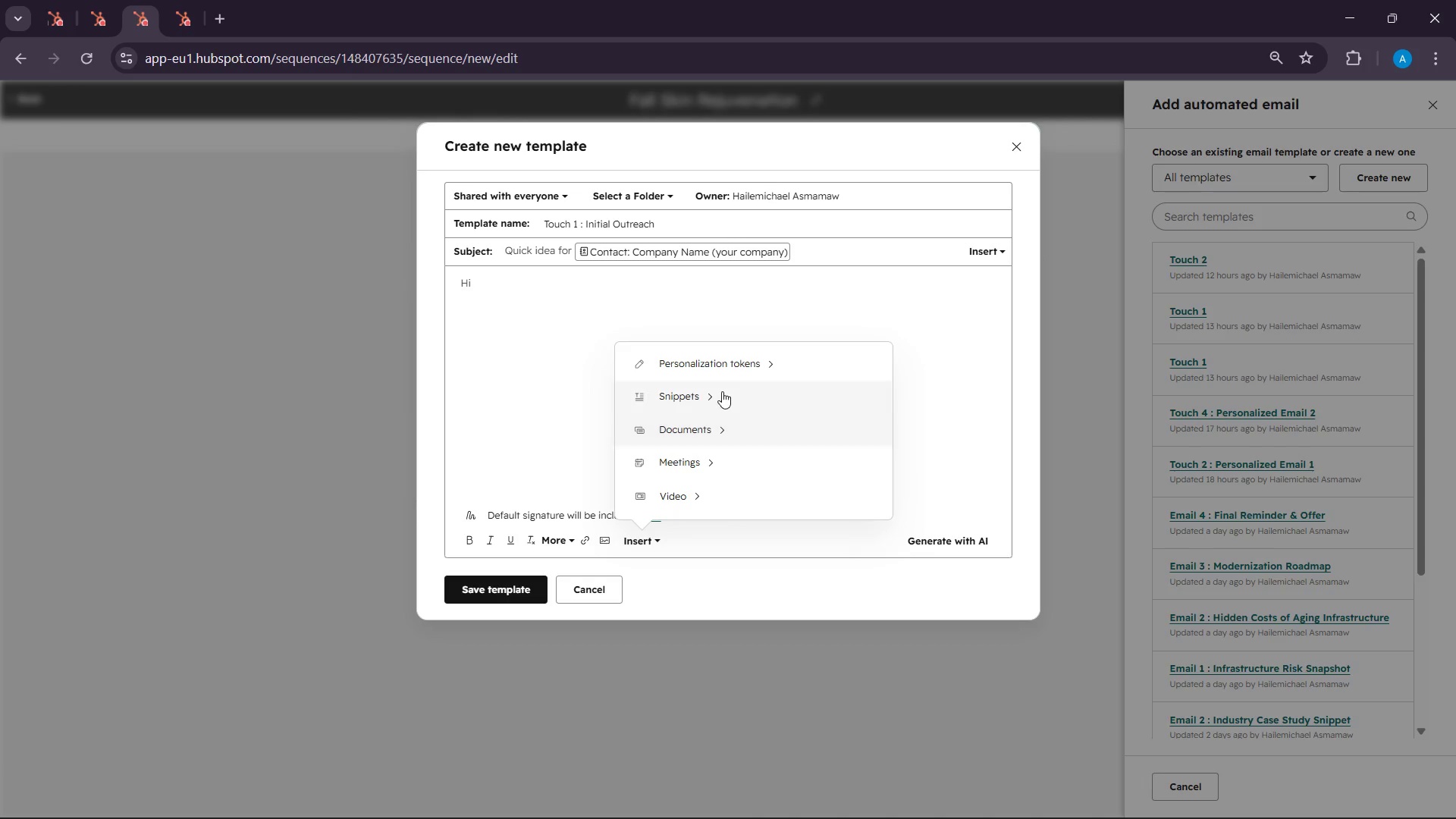 
left_click_drag(start_coordinate=[721, 387], to_coordinate=[720, 377])
 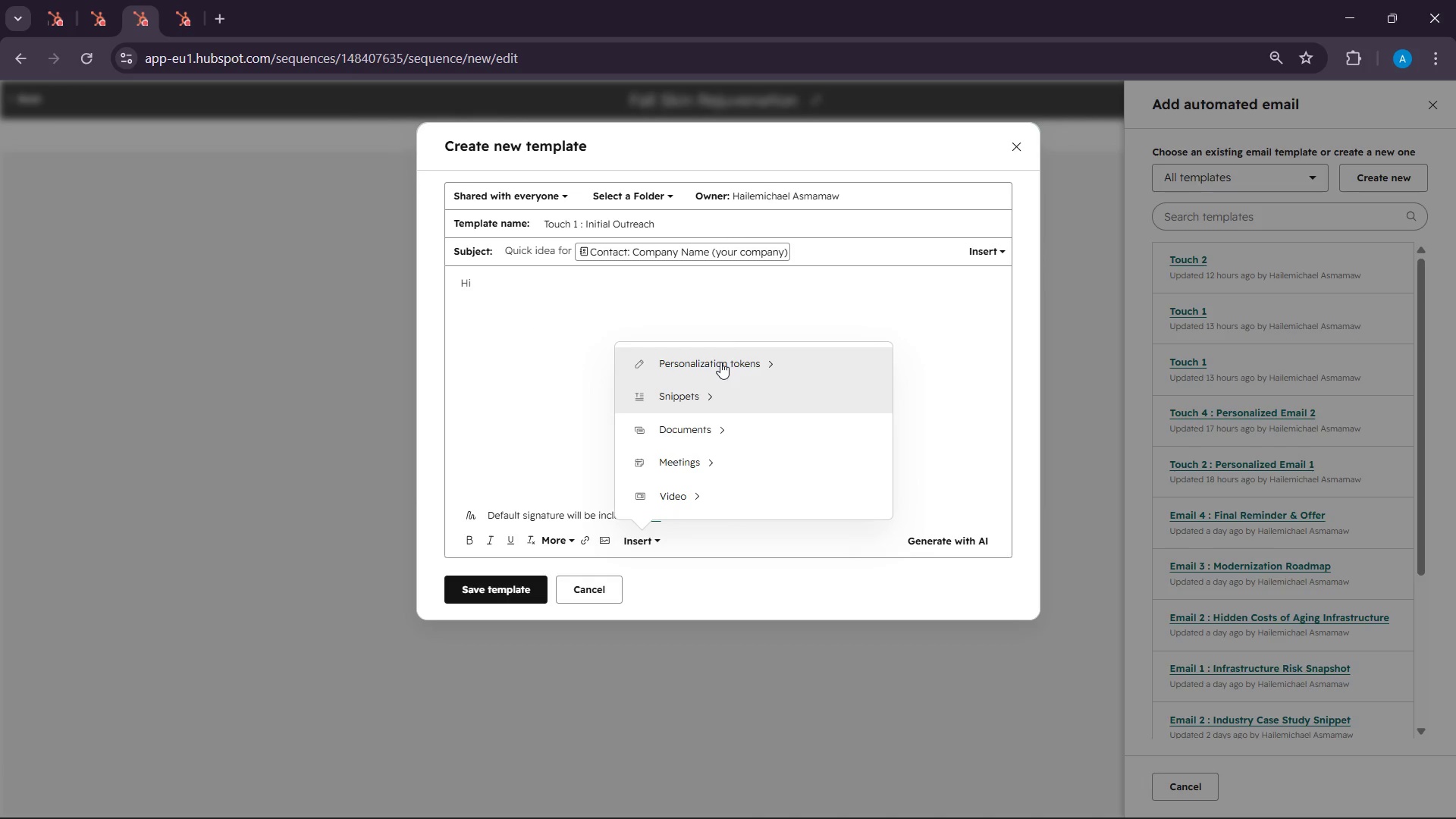 
left_click([720, 362])
 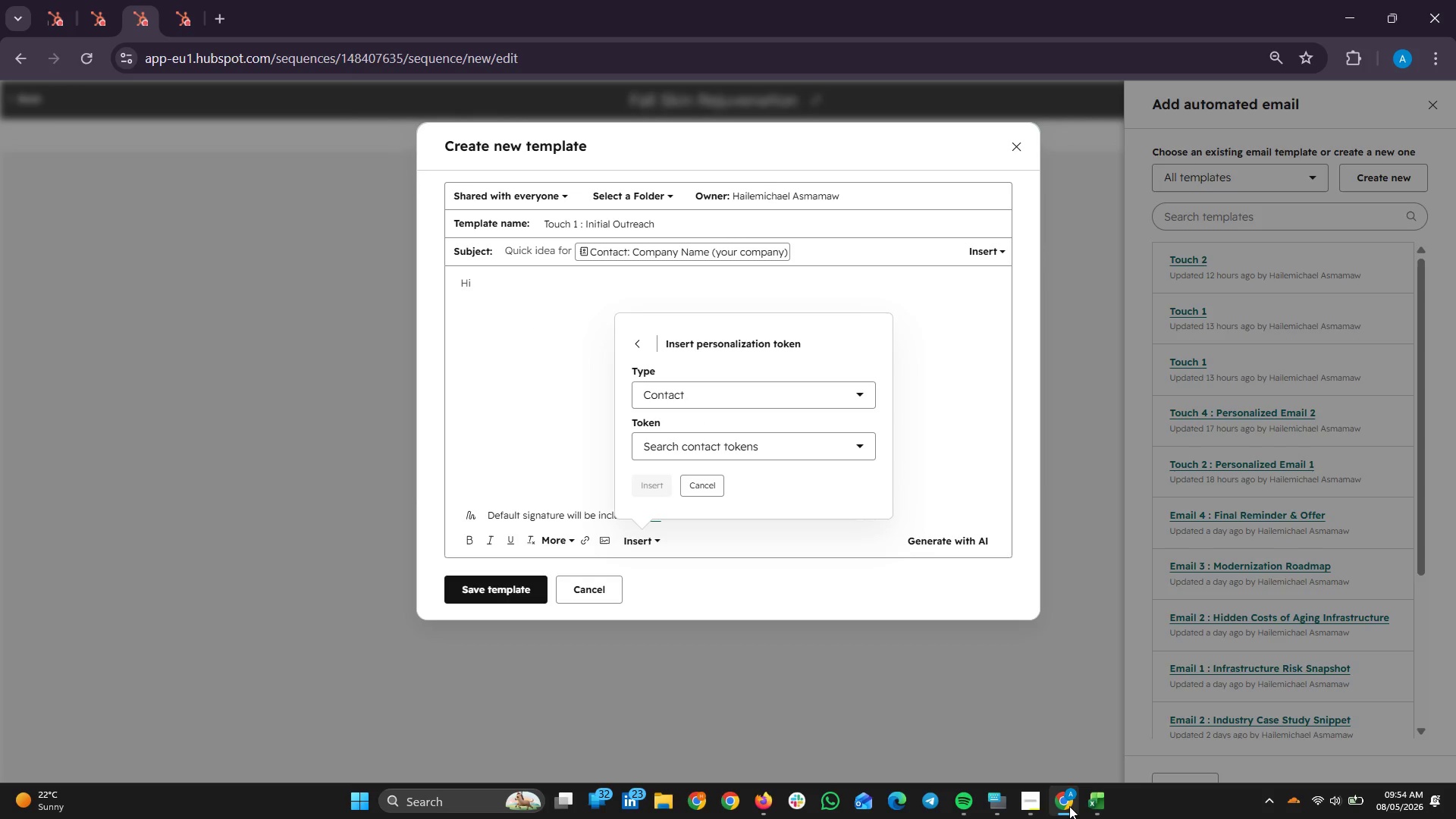 
left_click([1090, 803])
 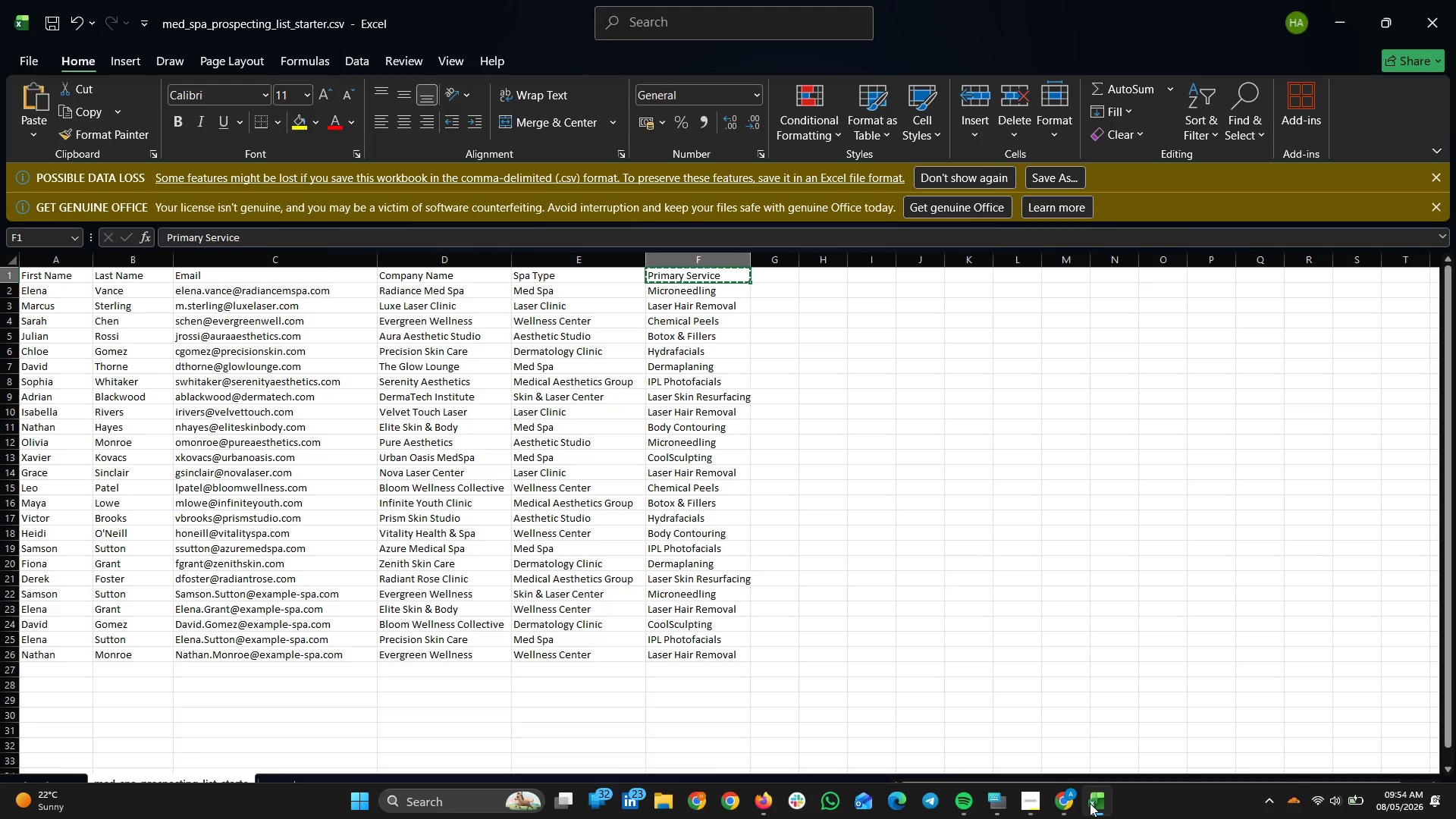 
left_click([1090, 803])
 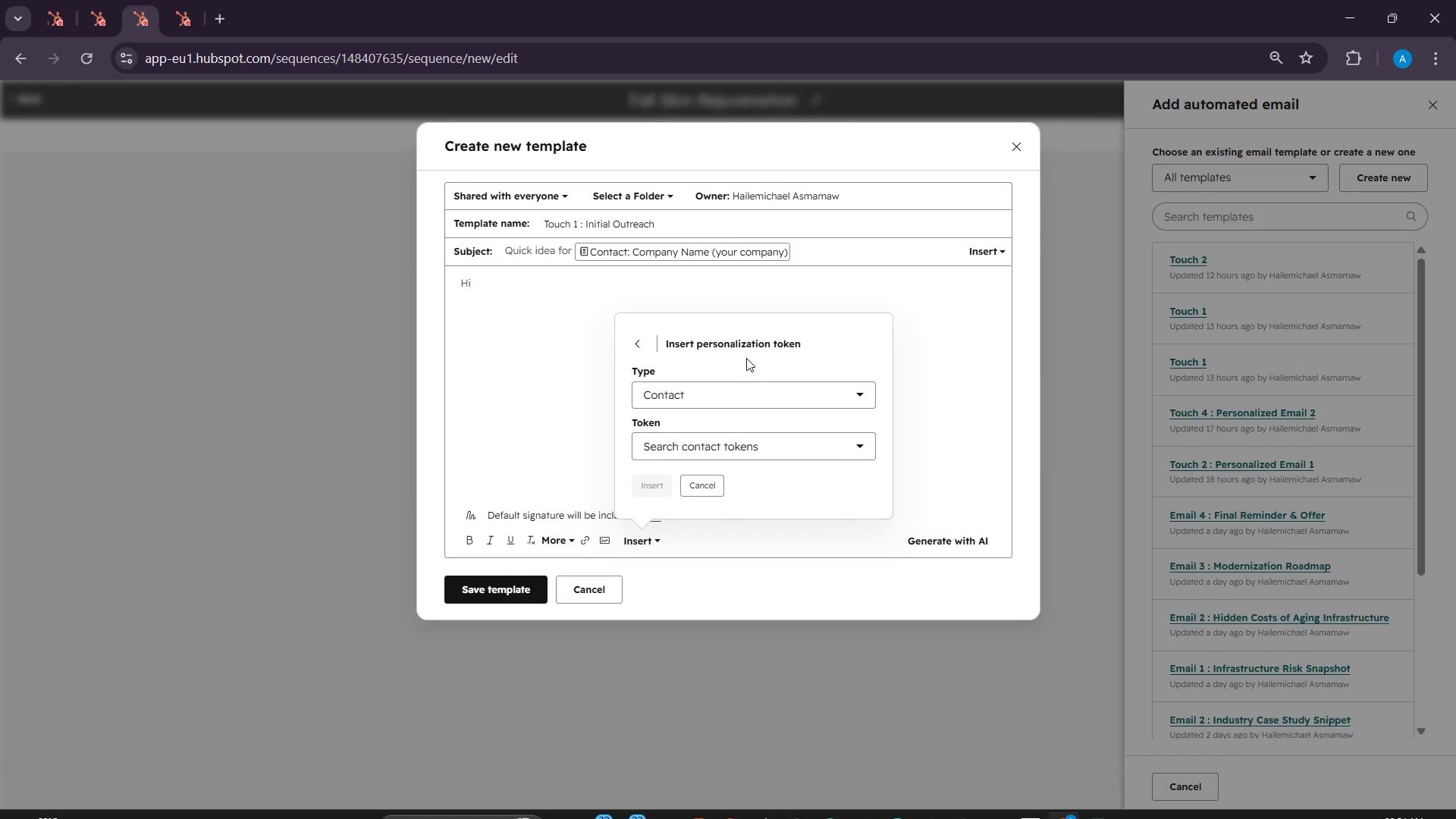 
left_click([726, 435])
 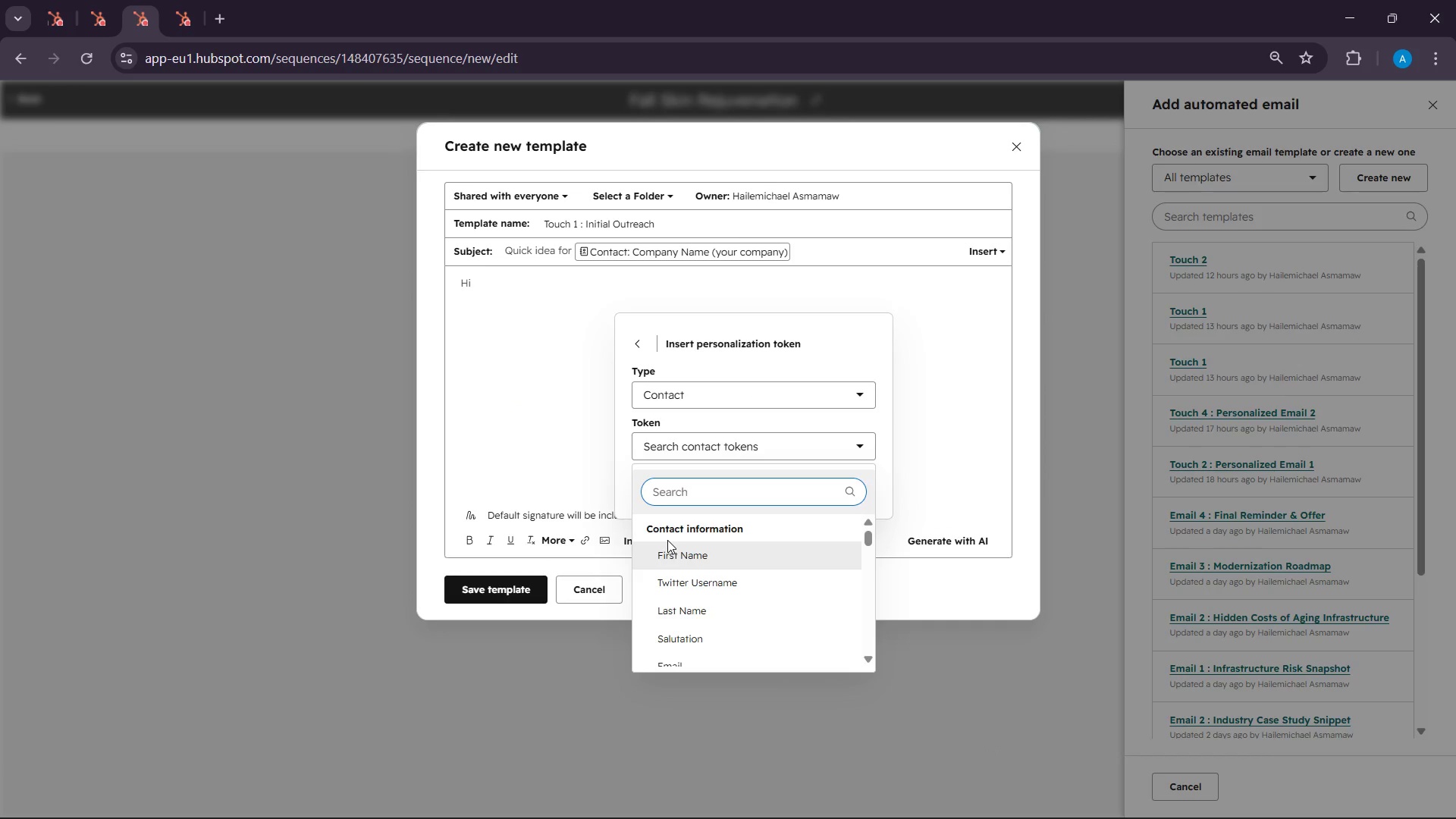 
left_click([664, 563])
 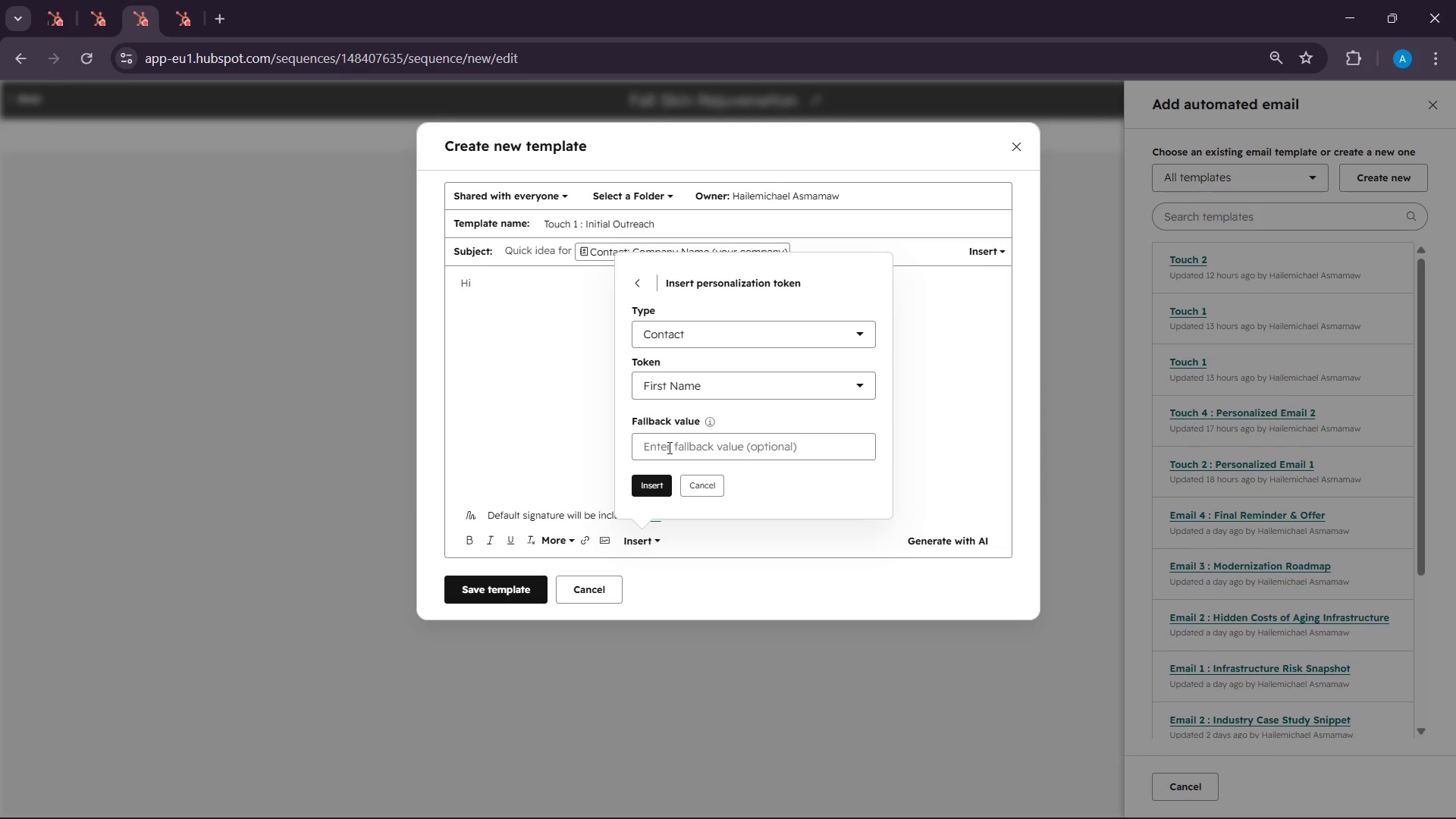 
left_click([664, 454])
 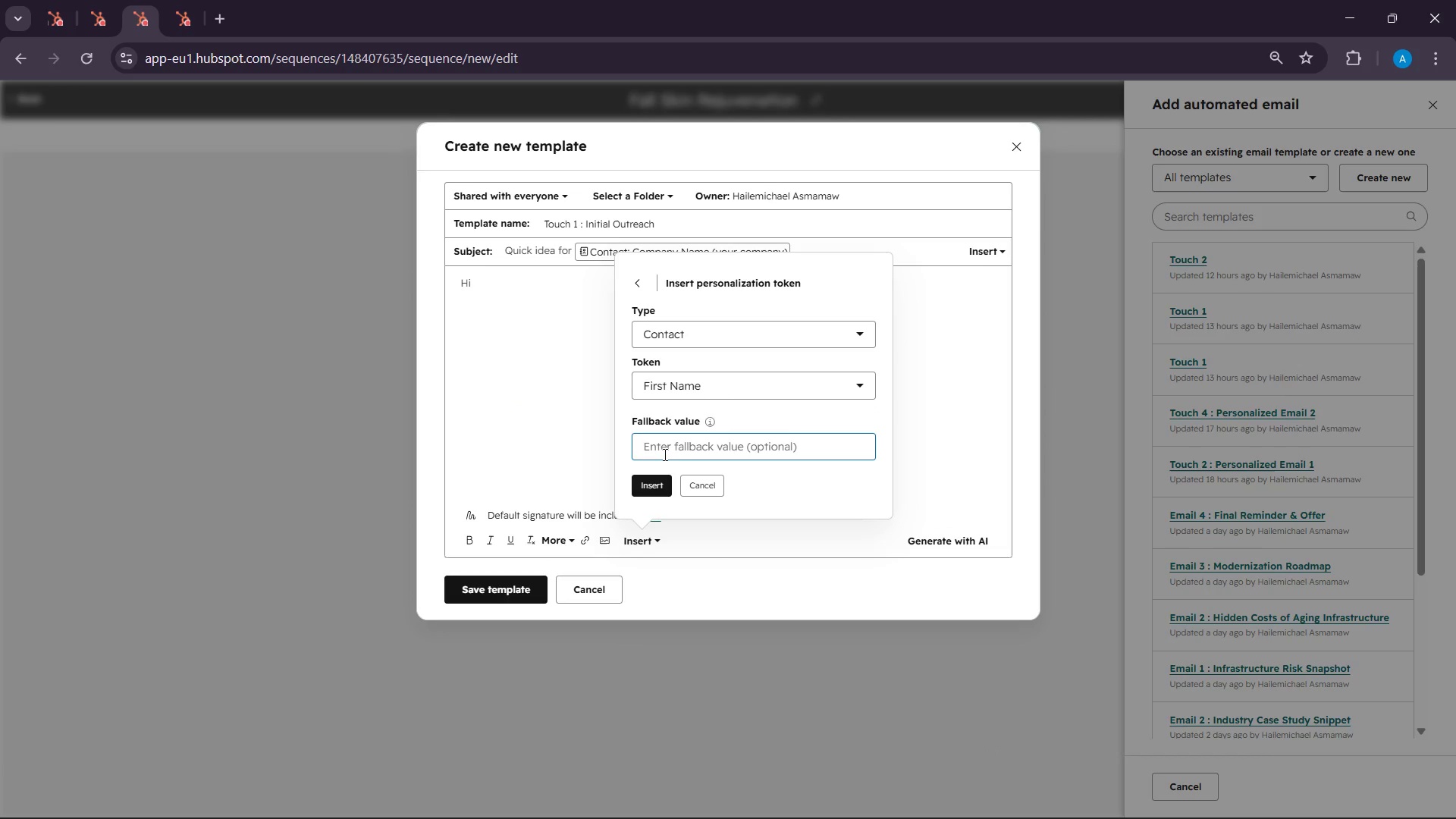 
type(There)
 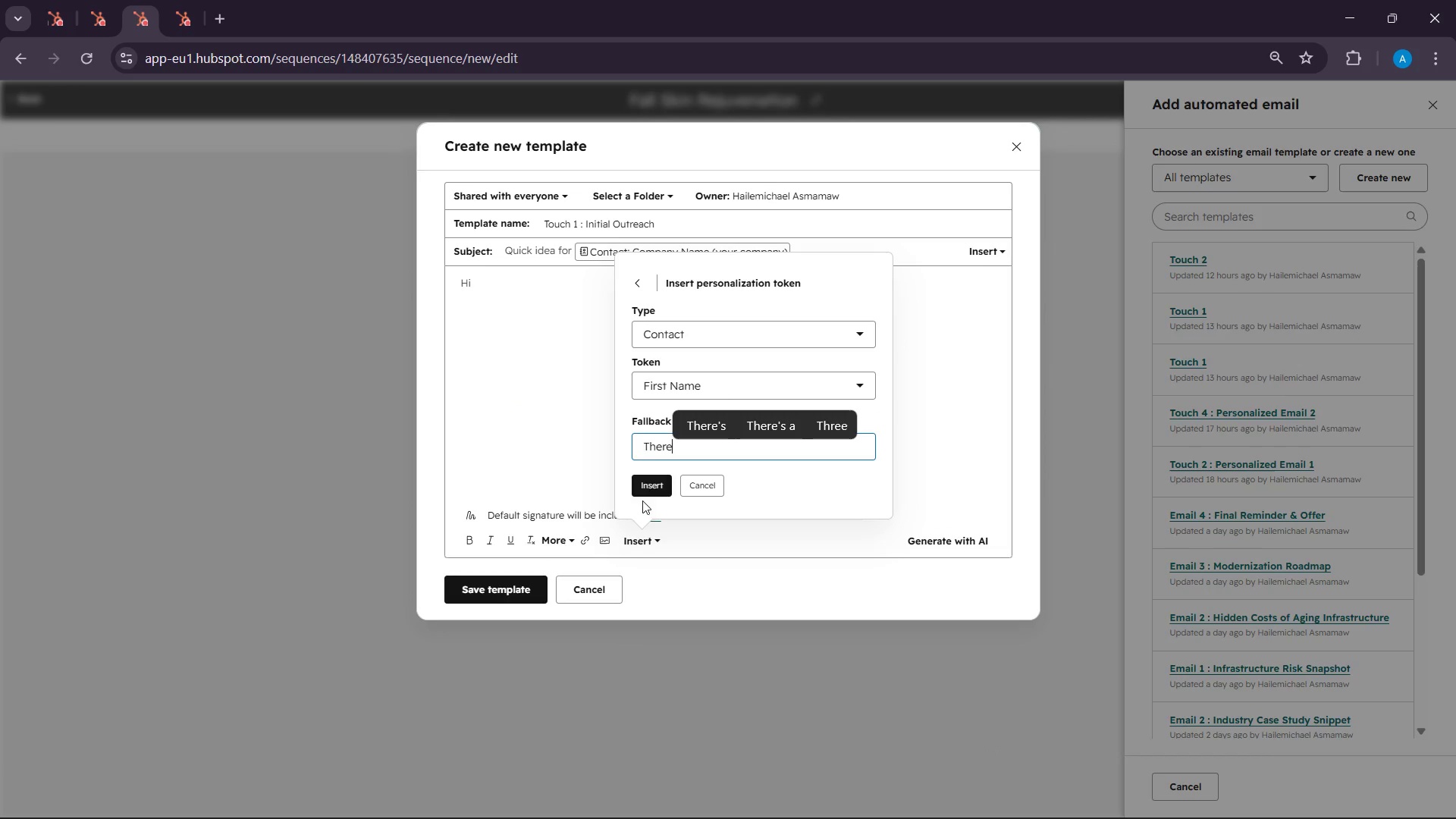 
left_click([644, 475])
 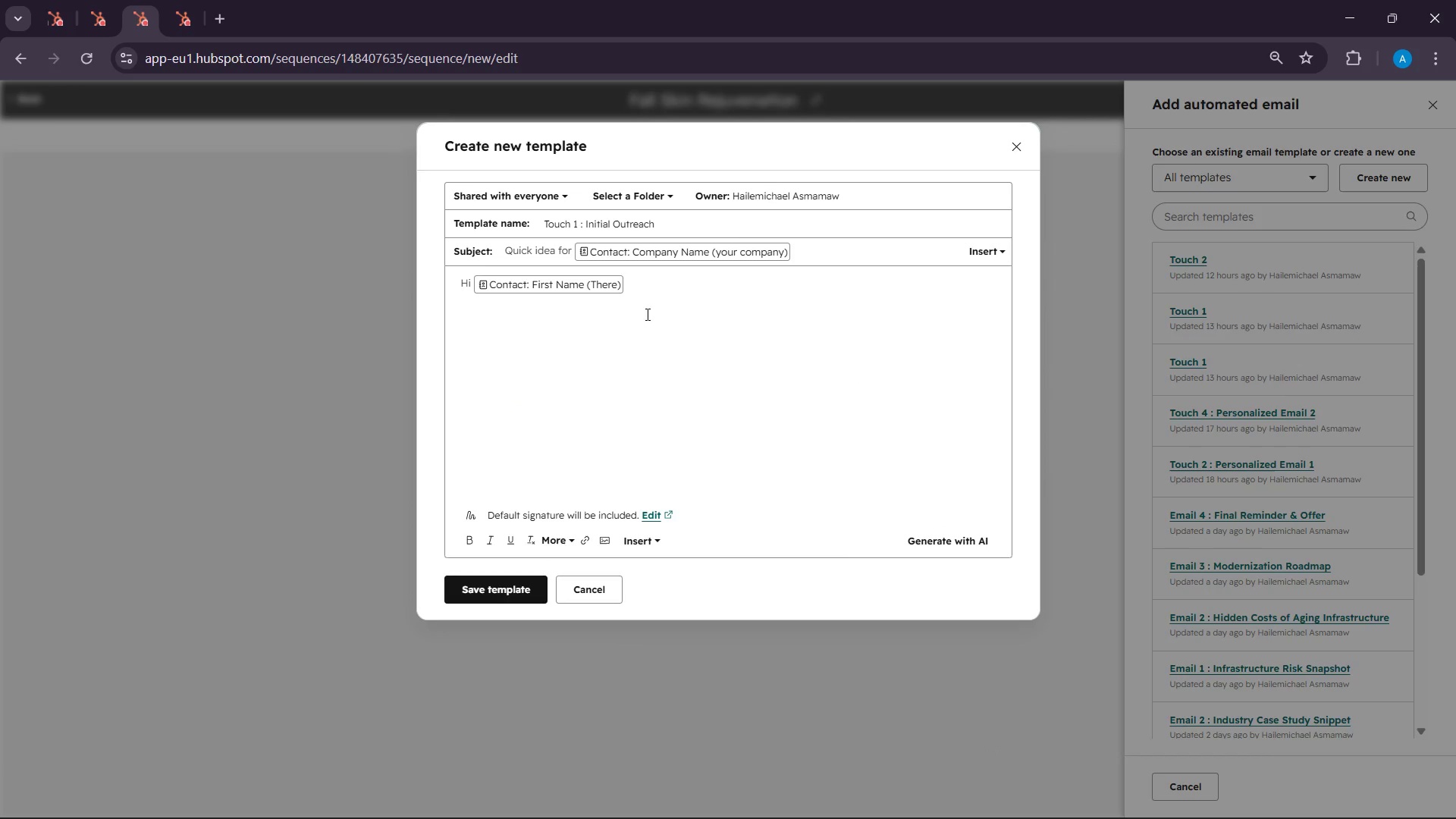 
left_click([654, 297])
 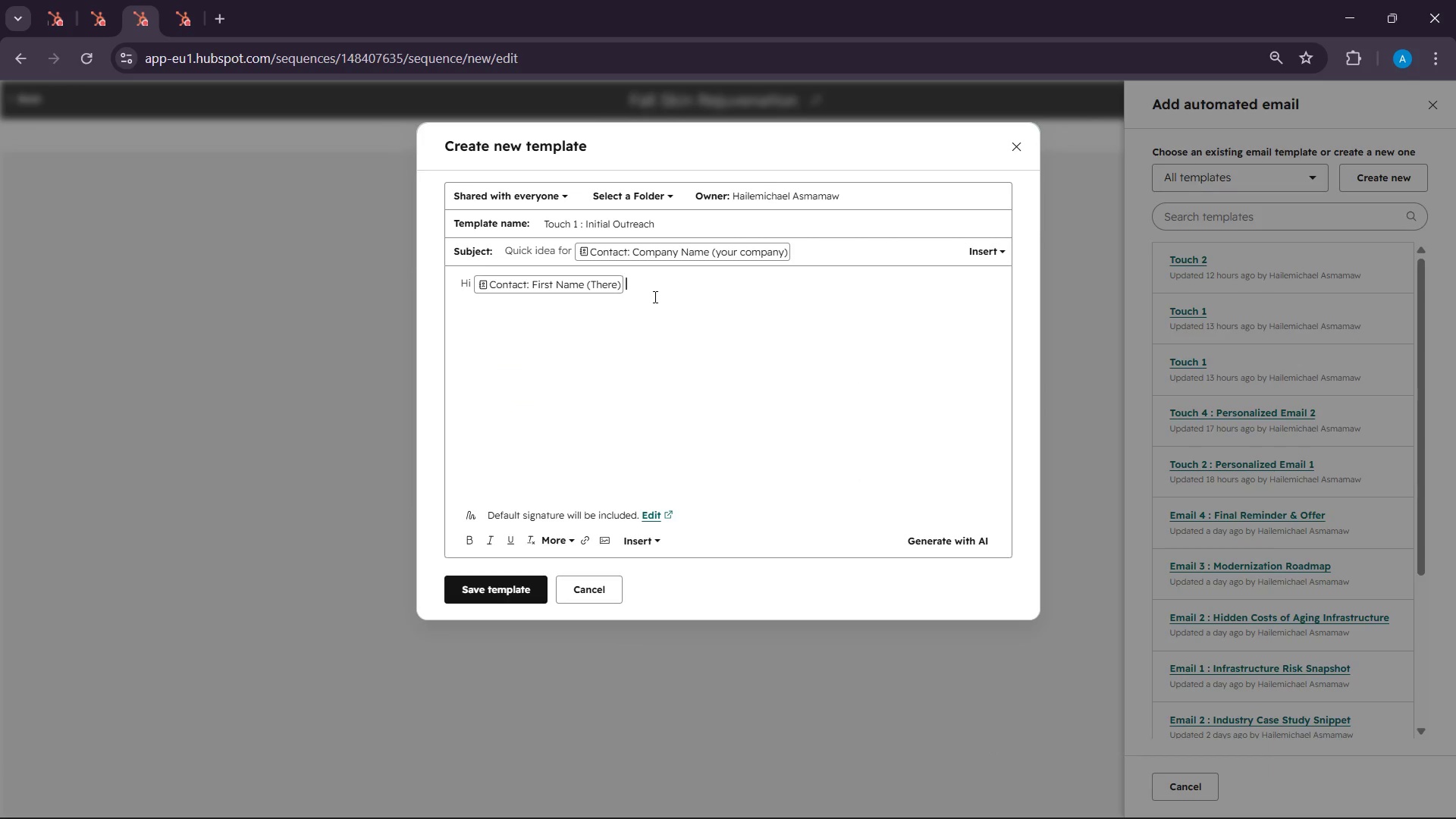 
key(Space)
 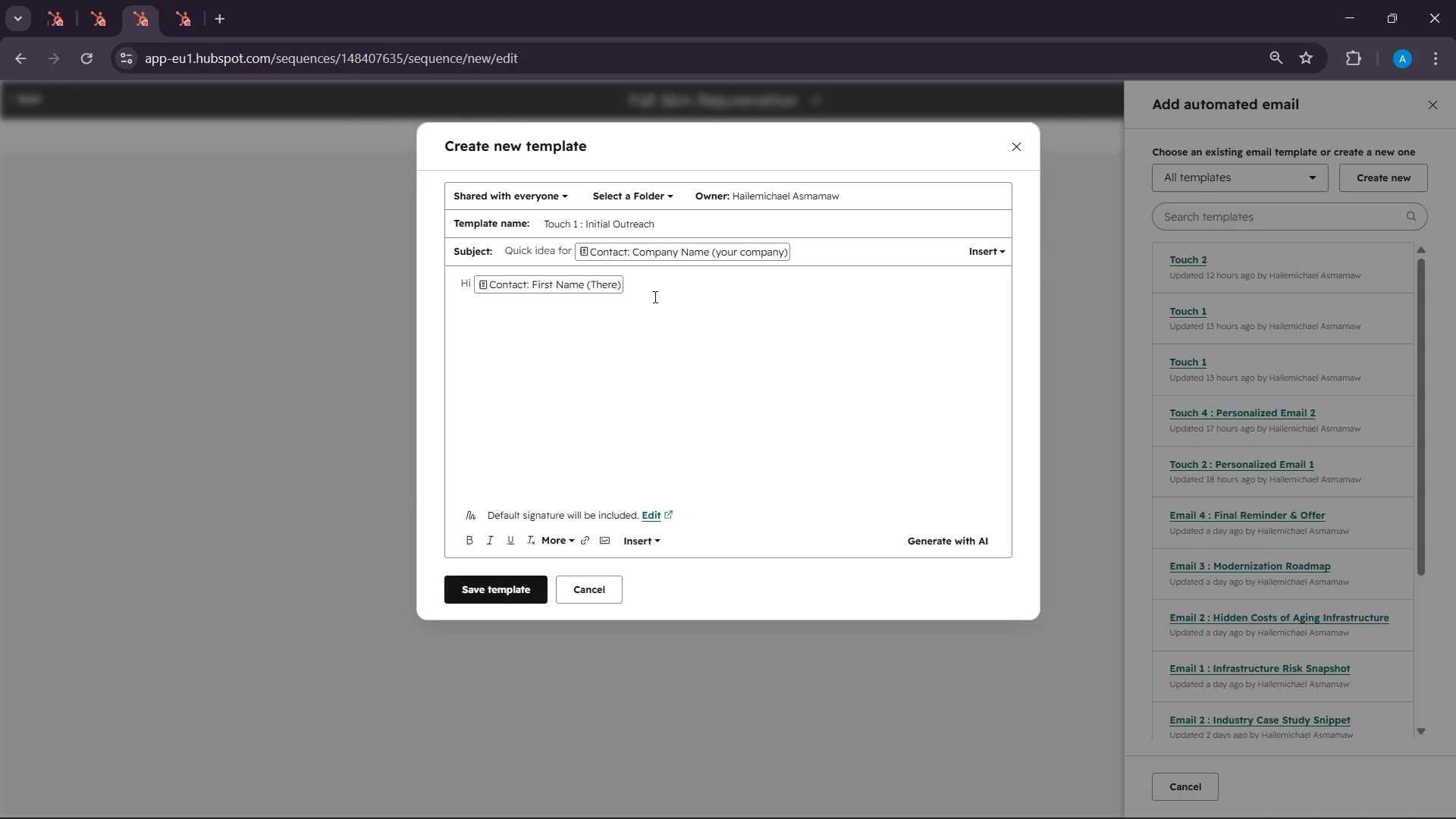 
key(Enter)
 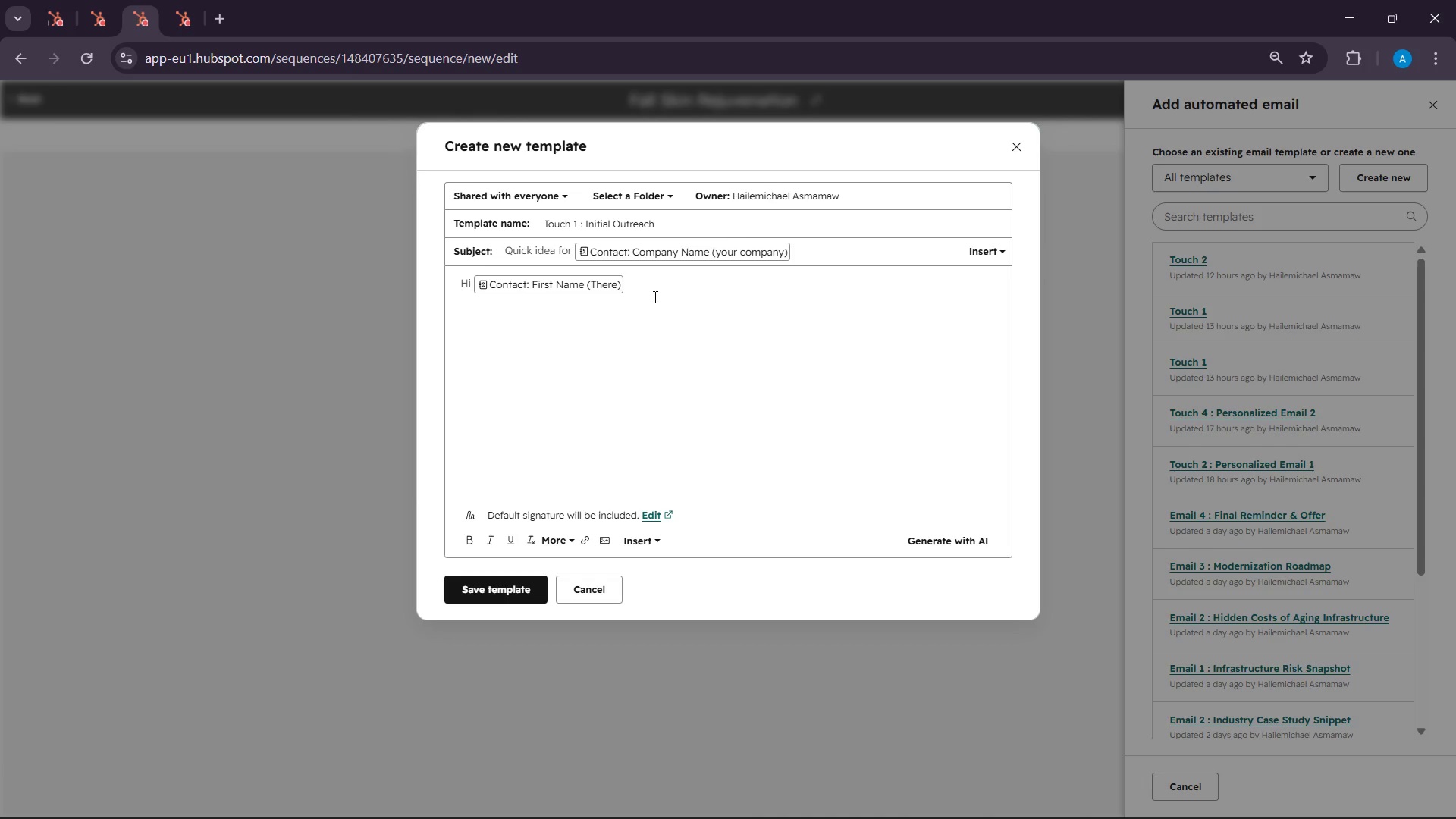 
key(Enter)
 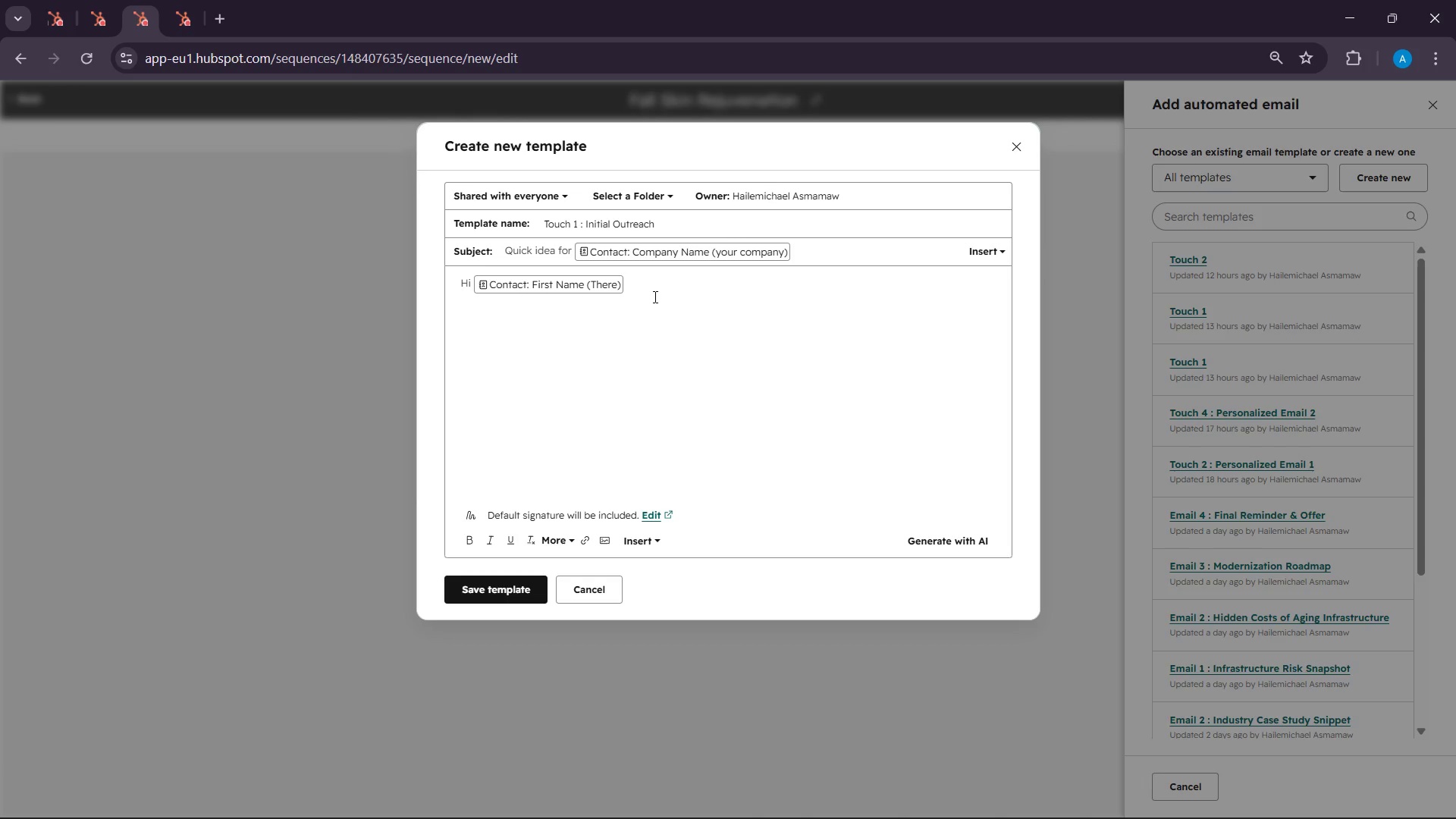 
type(I can)
key(Backspace)
key(Backspace)
type(ame across )
 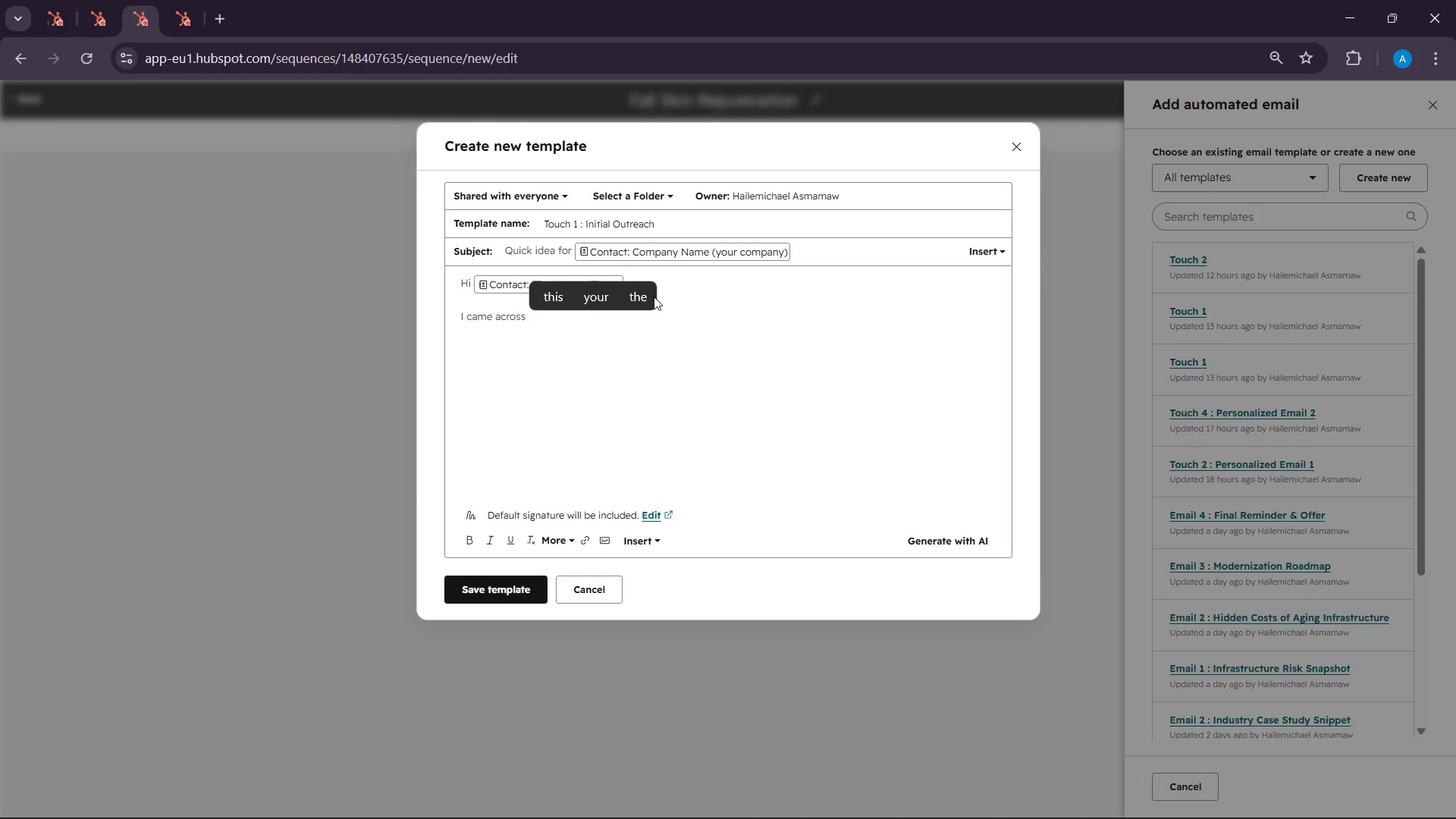 
wait(8.88)
 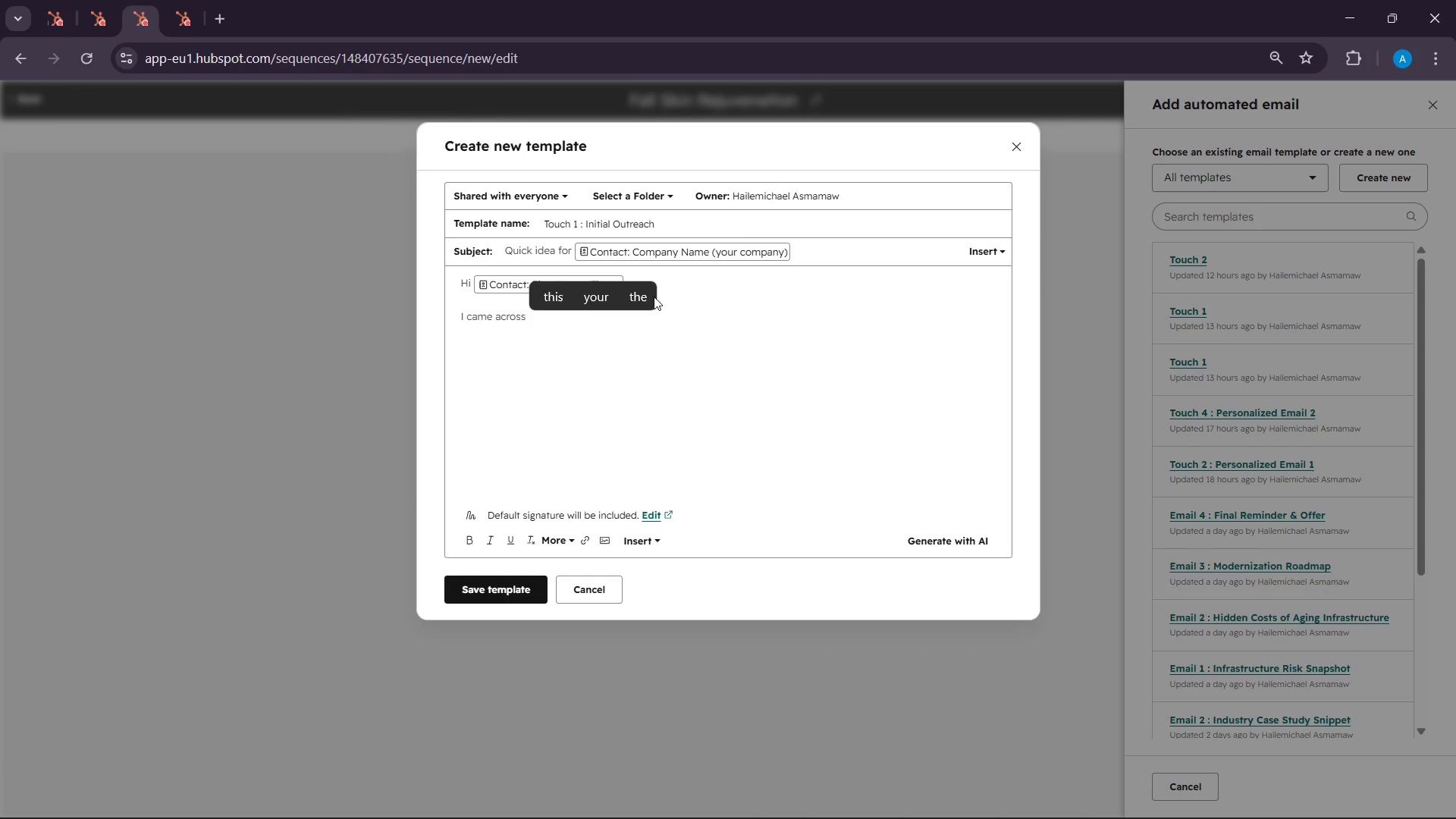 
left_click([641, 542])
 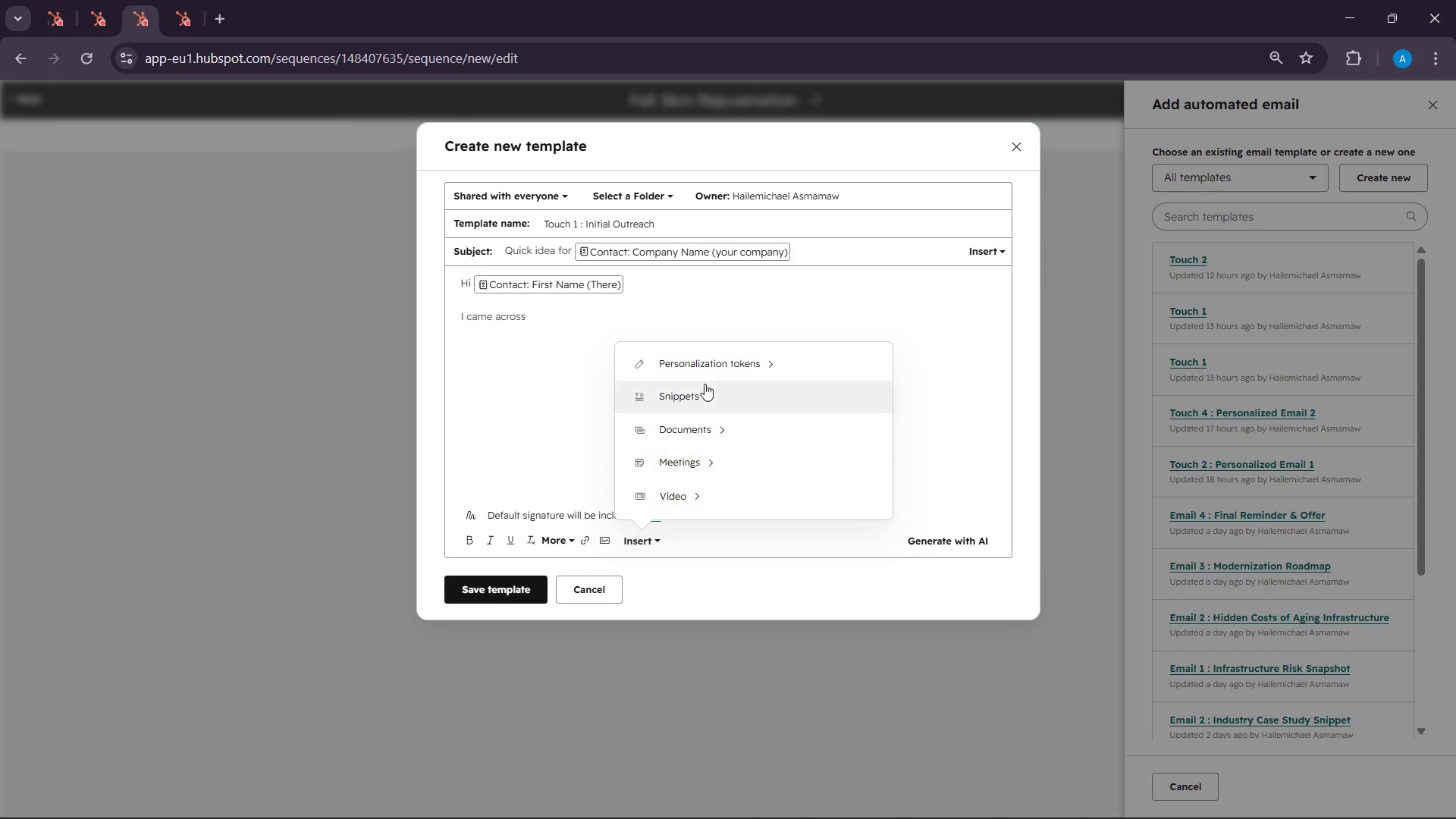 
left_click([706, 372])
 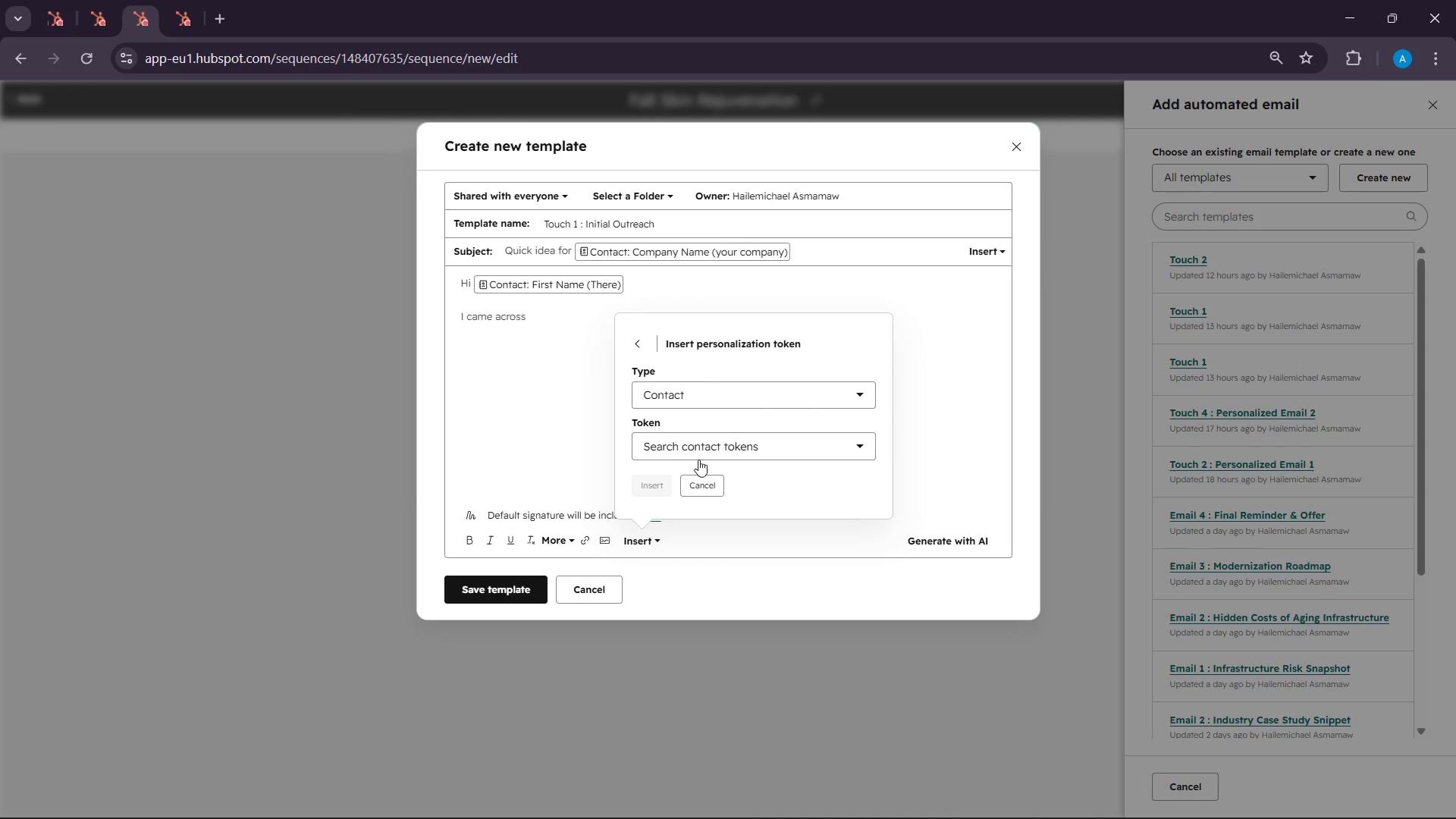 
left_click([698, 443])
 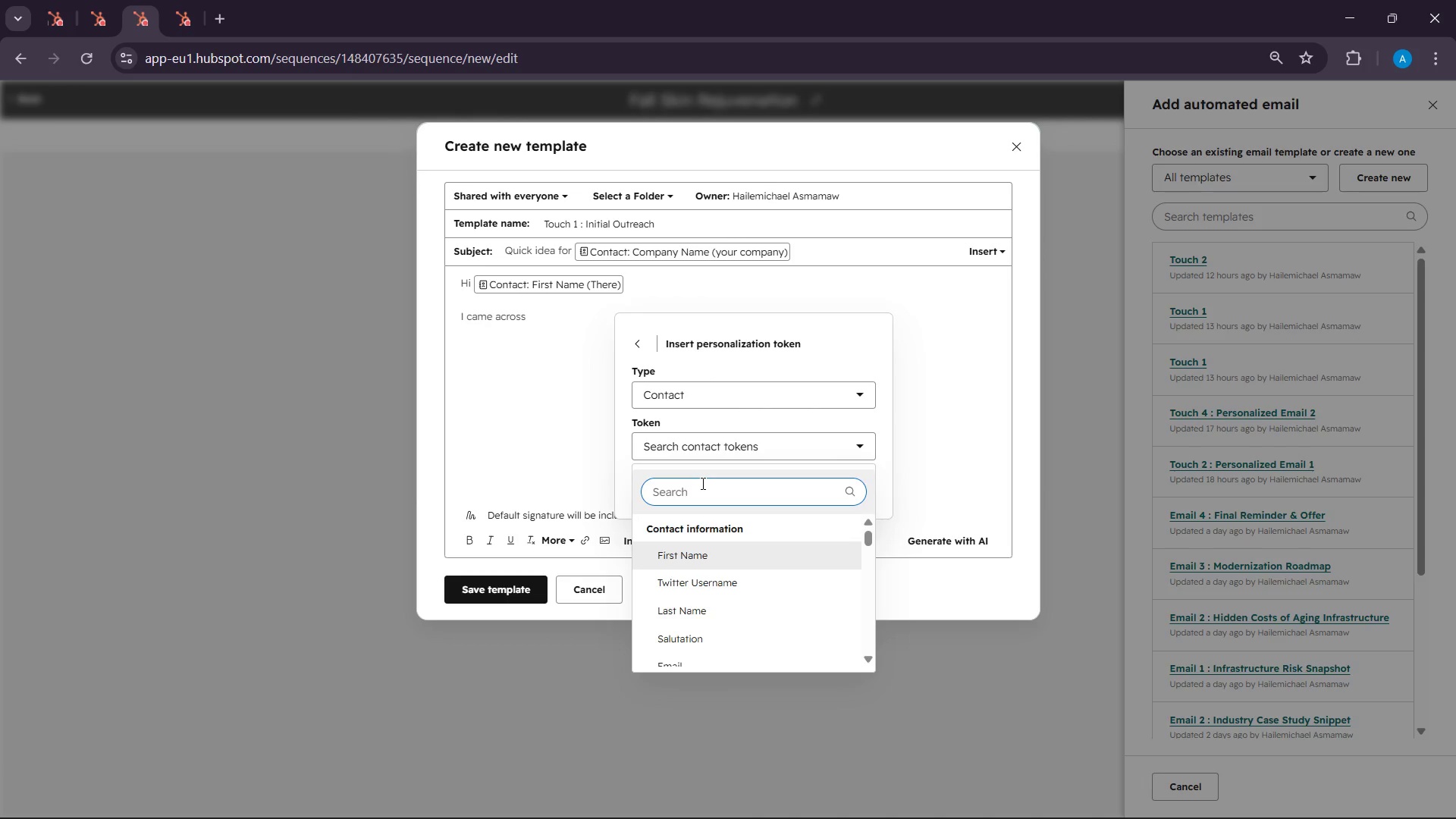 
type(compan)
 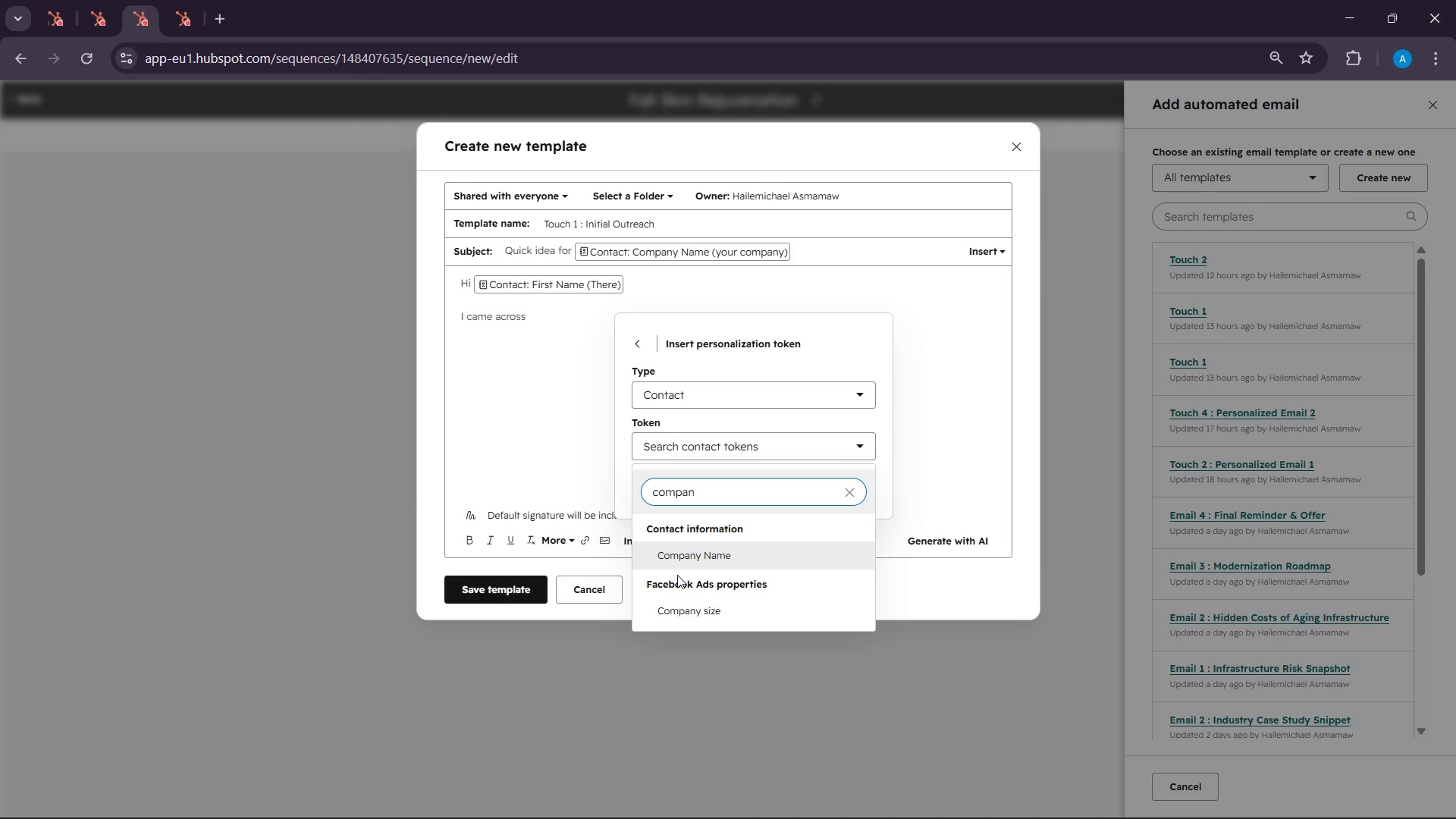 
left_click([677, 566])
 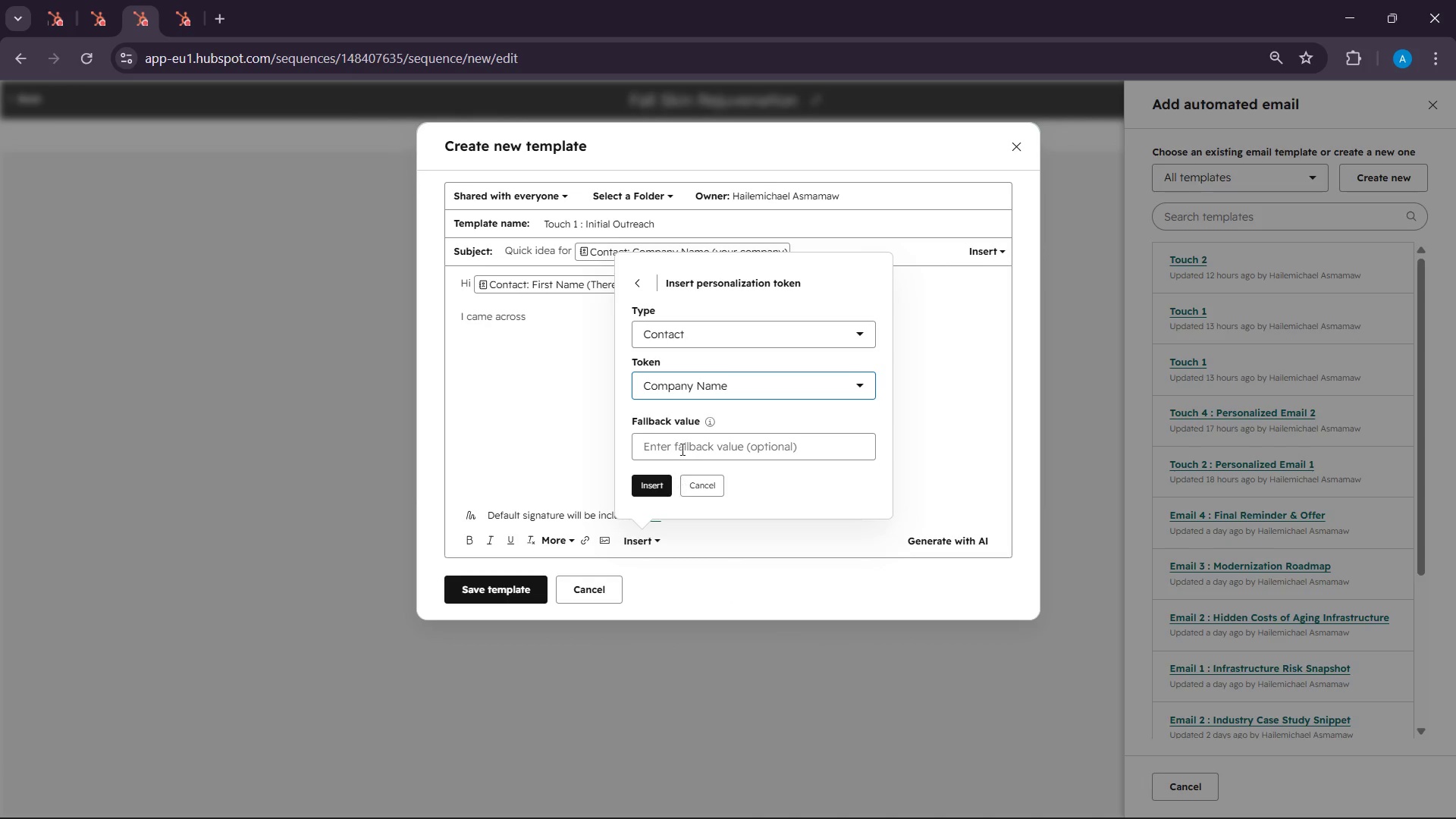 
left_click([681, 441])
 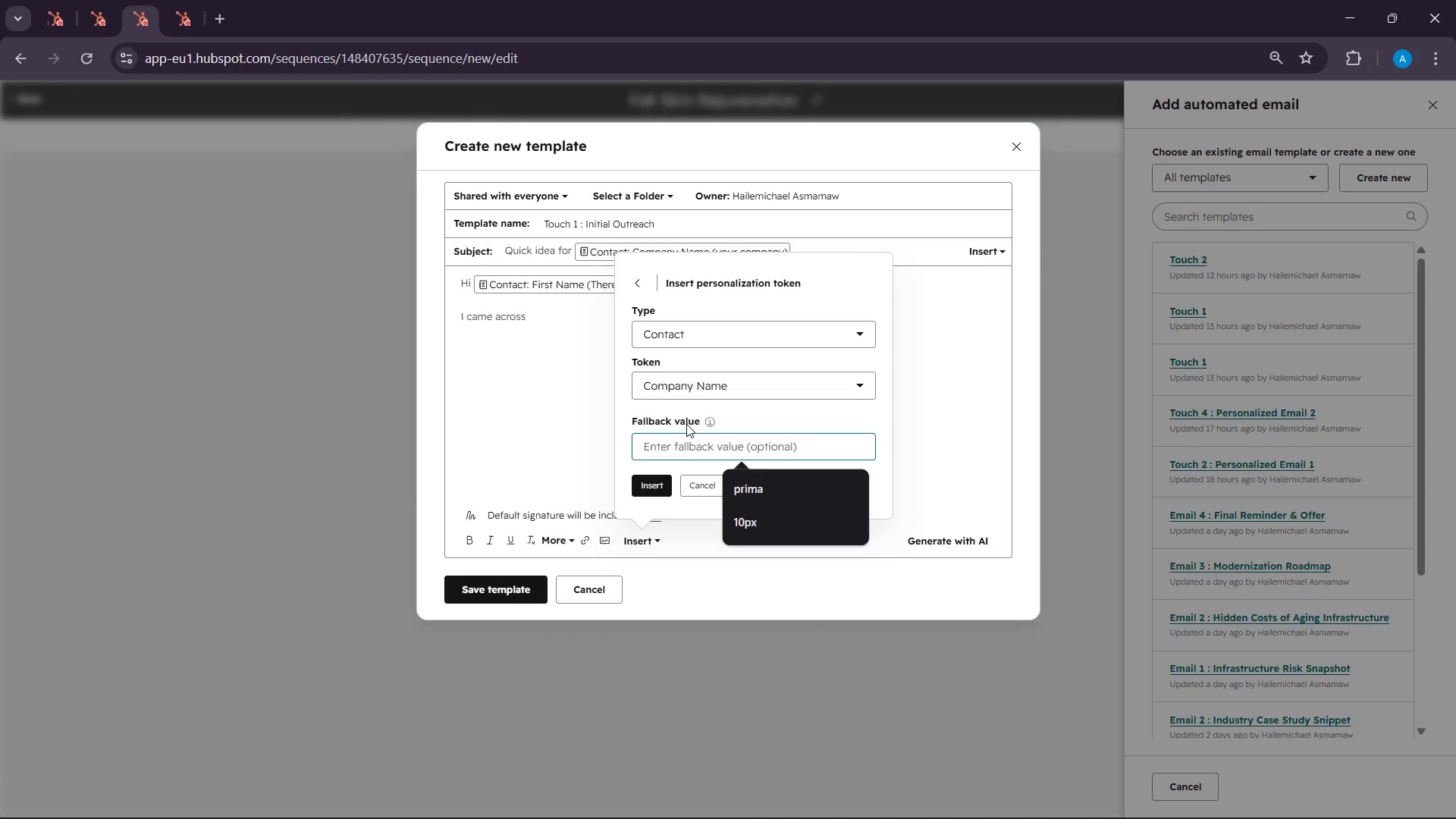 
type(your company)
 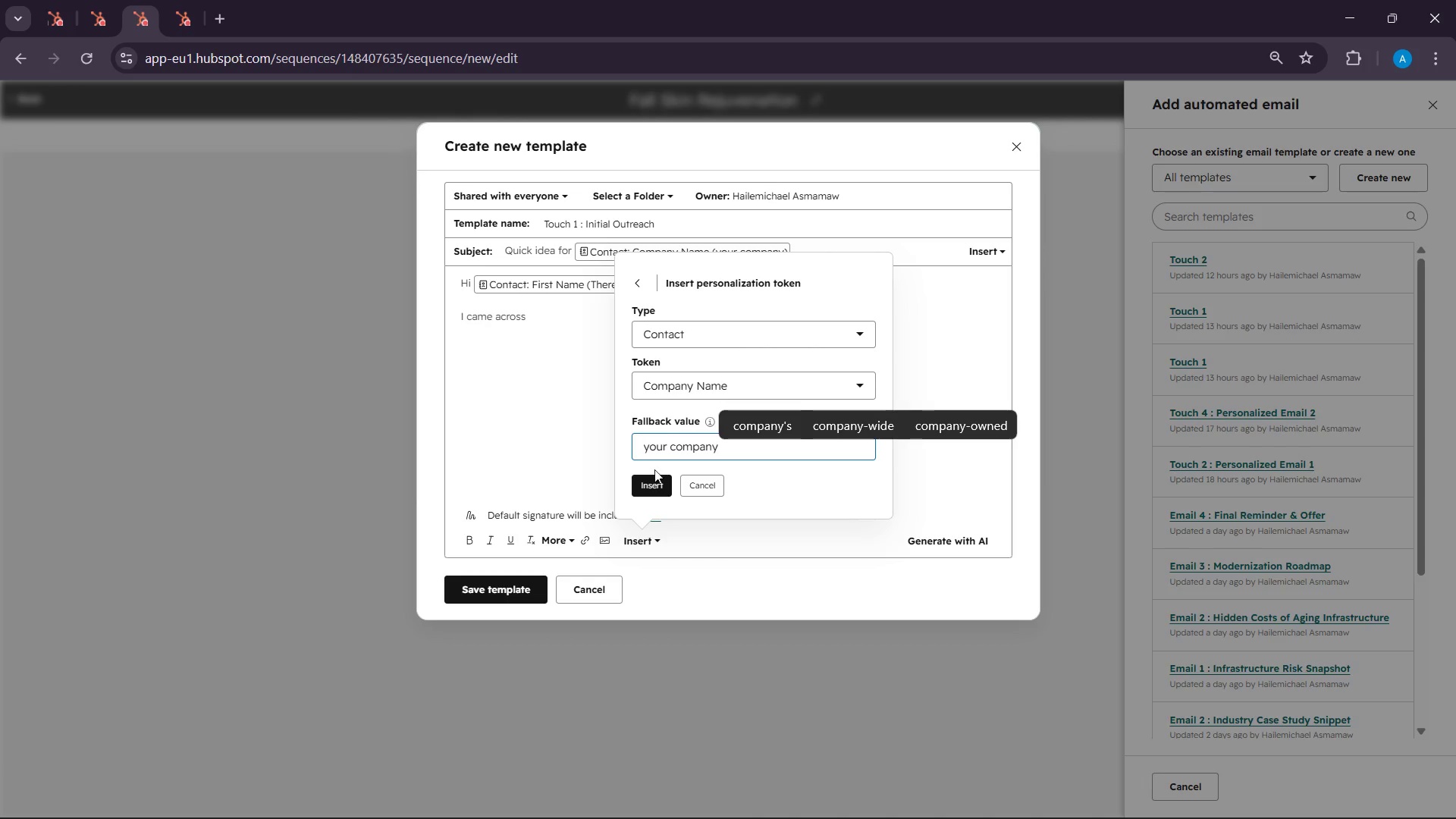 
left_click([654, 488])
 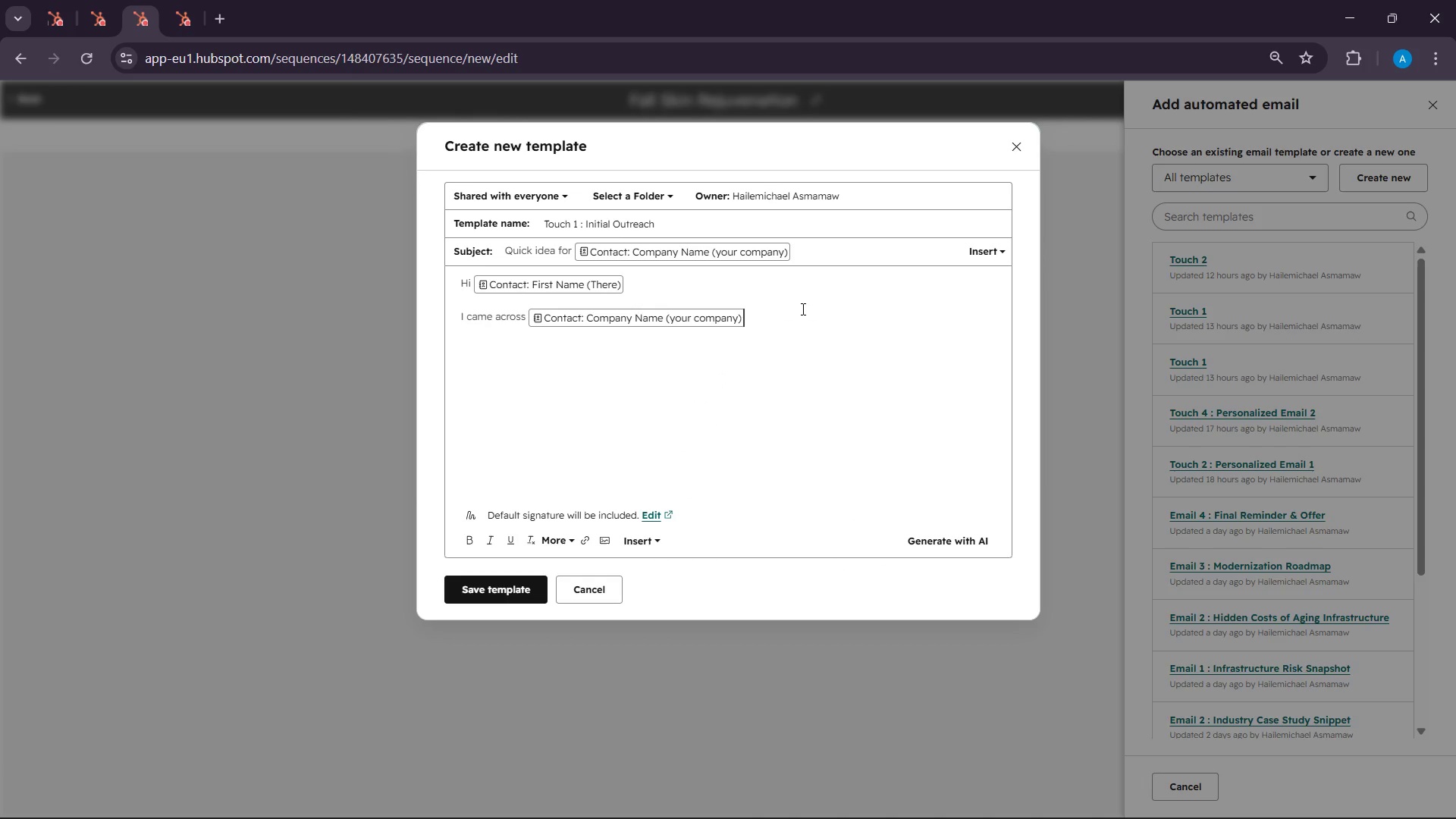 
type( while reas)
key(Backspace)
key(Backspace)
type(sr)
key(Backspace)
type(ear)
 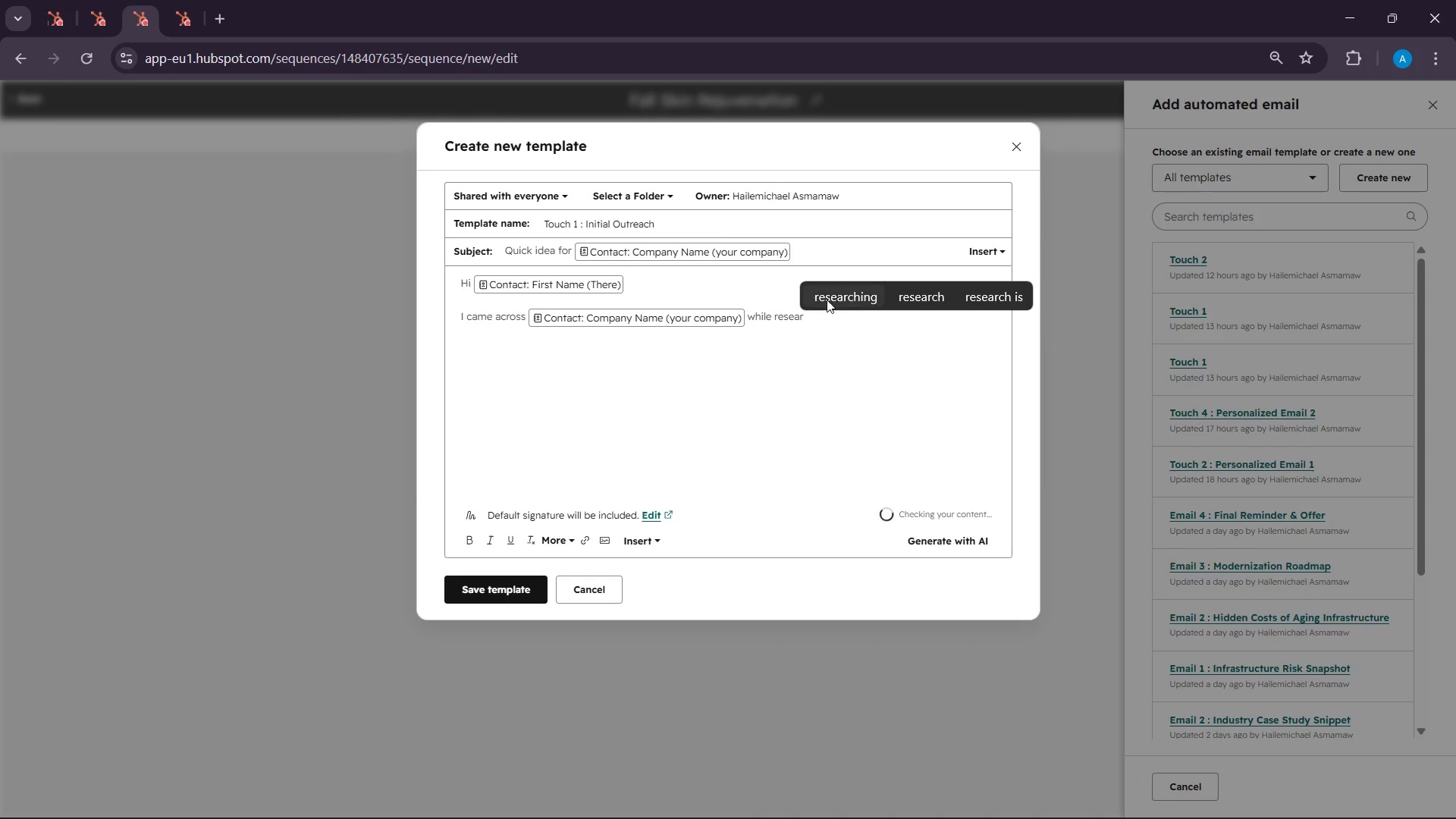 
left_click([841, 290])
 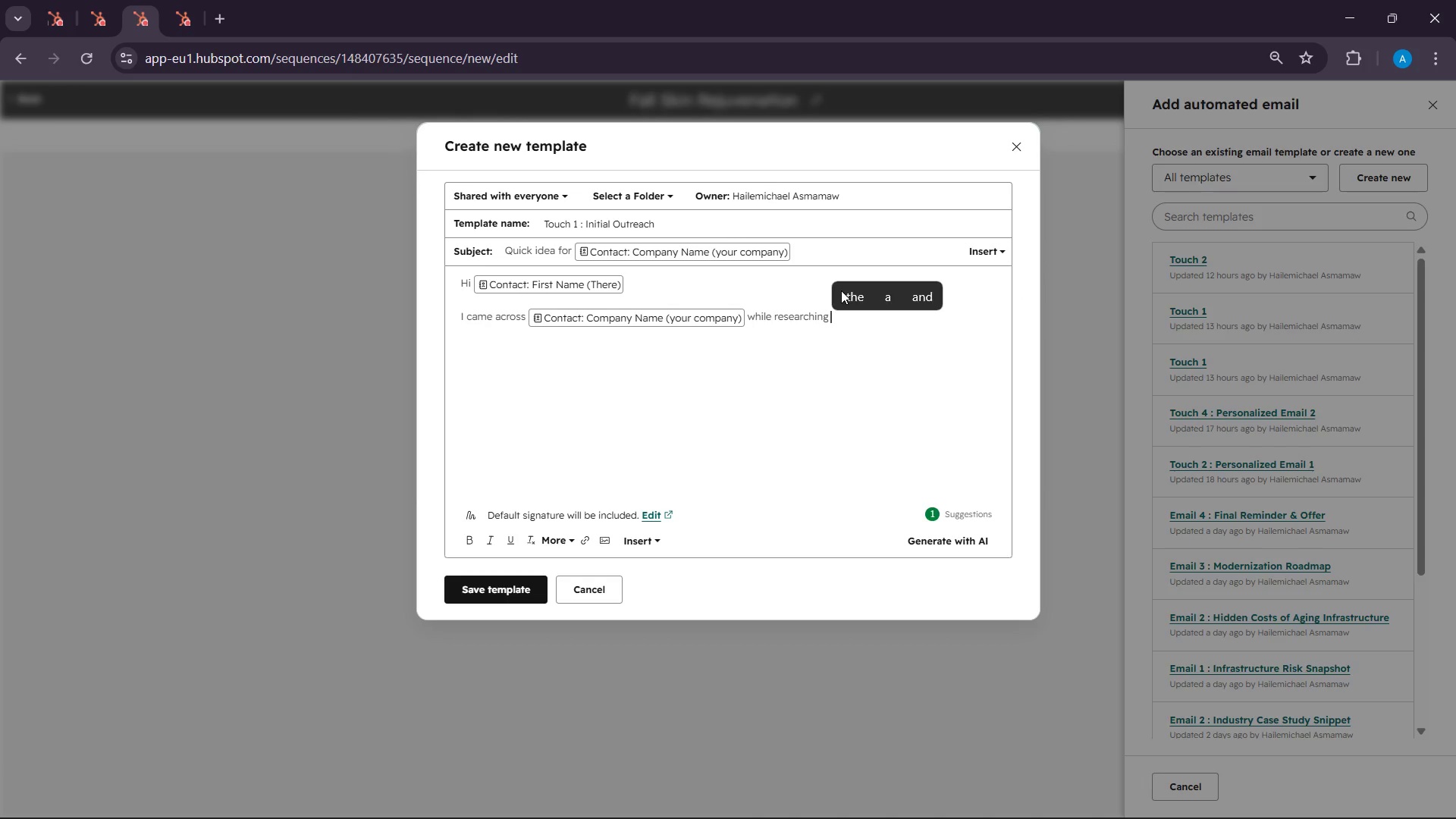 
wait(8.51)
 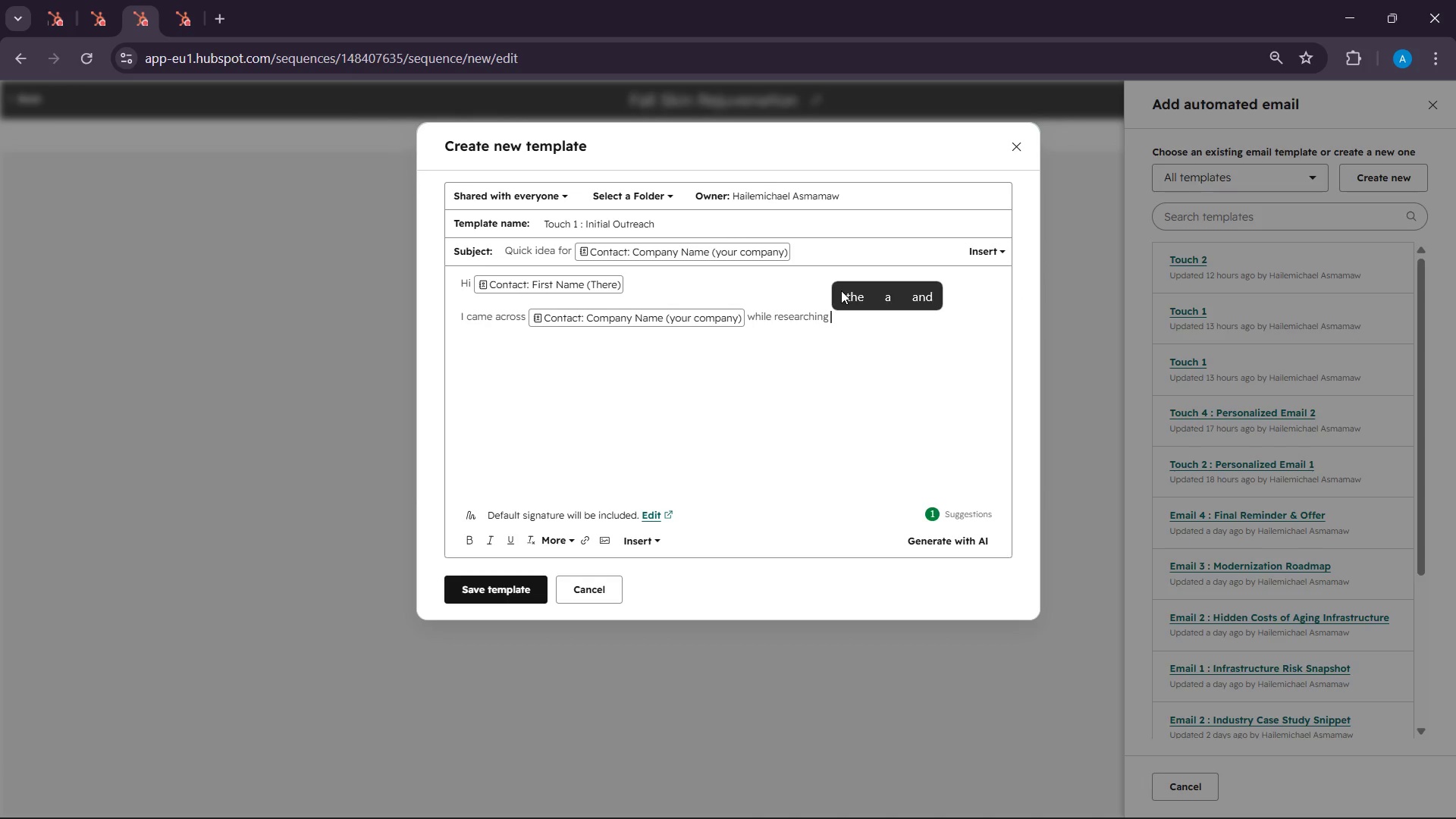 
type(aest)
 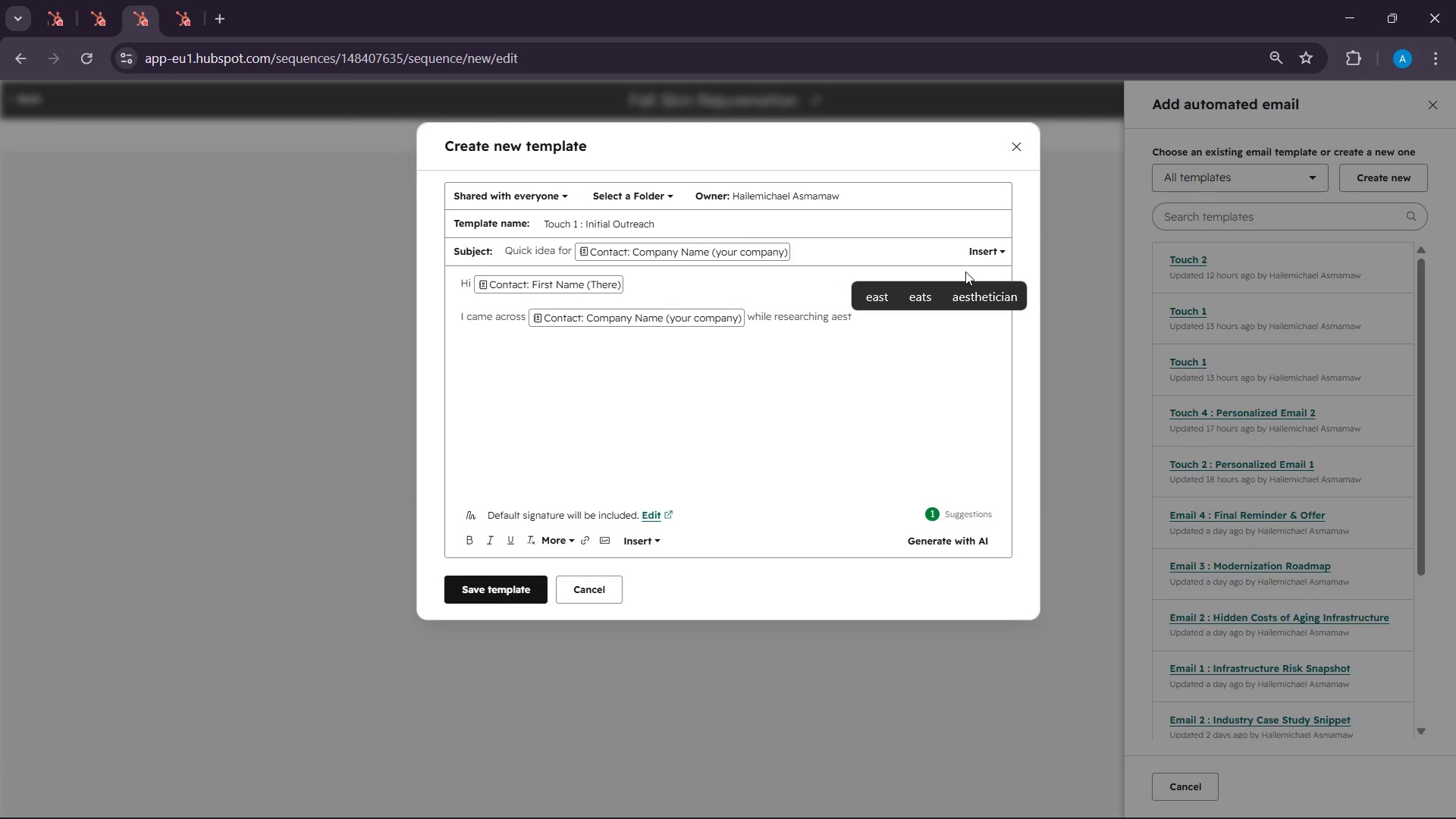 
type(th)
key(Backspace)
key(Backspace)
type(h)
 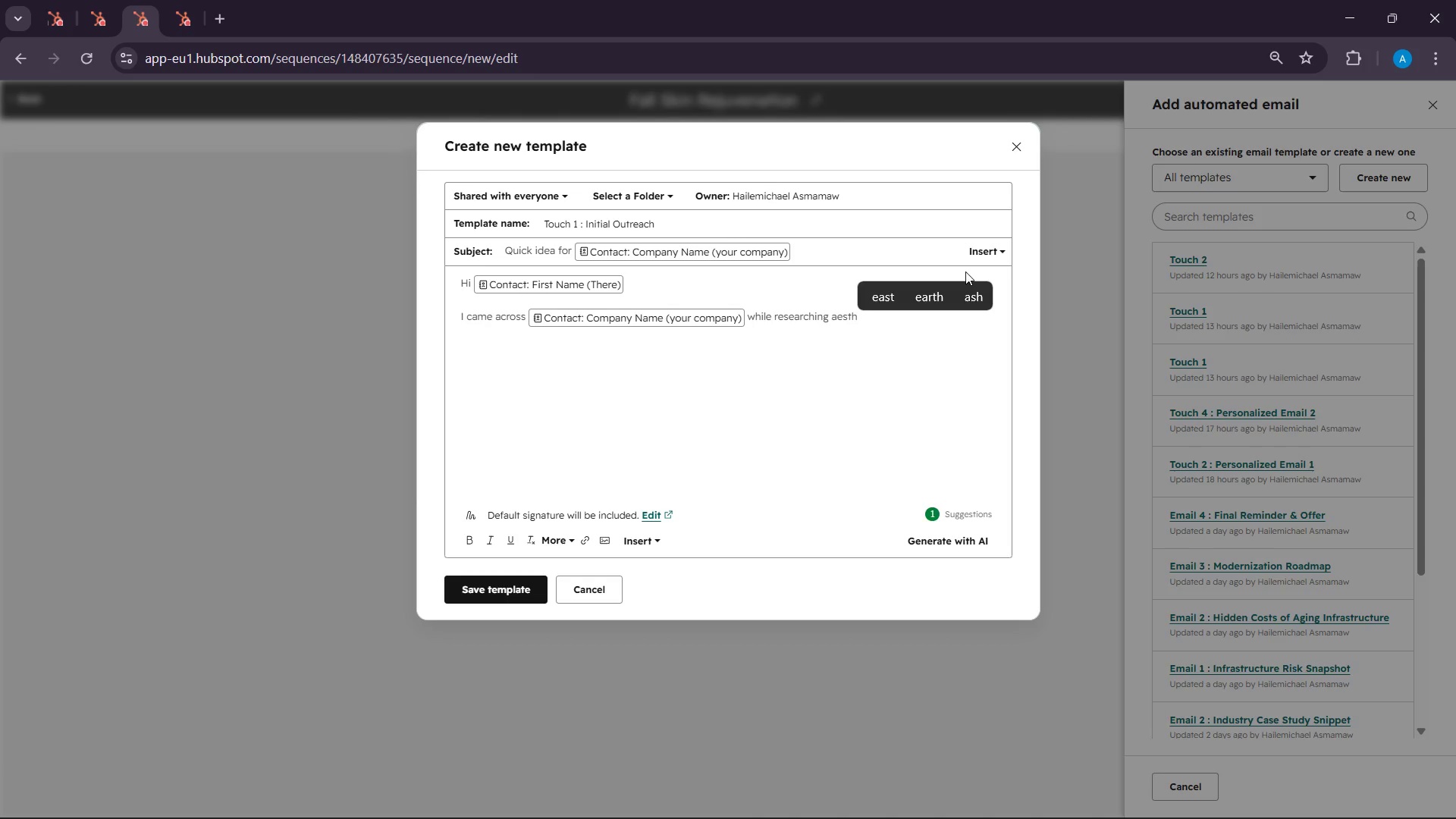 
type(etic clinics offering )
 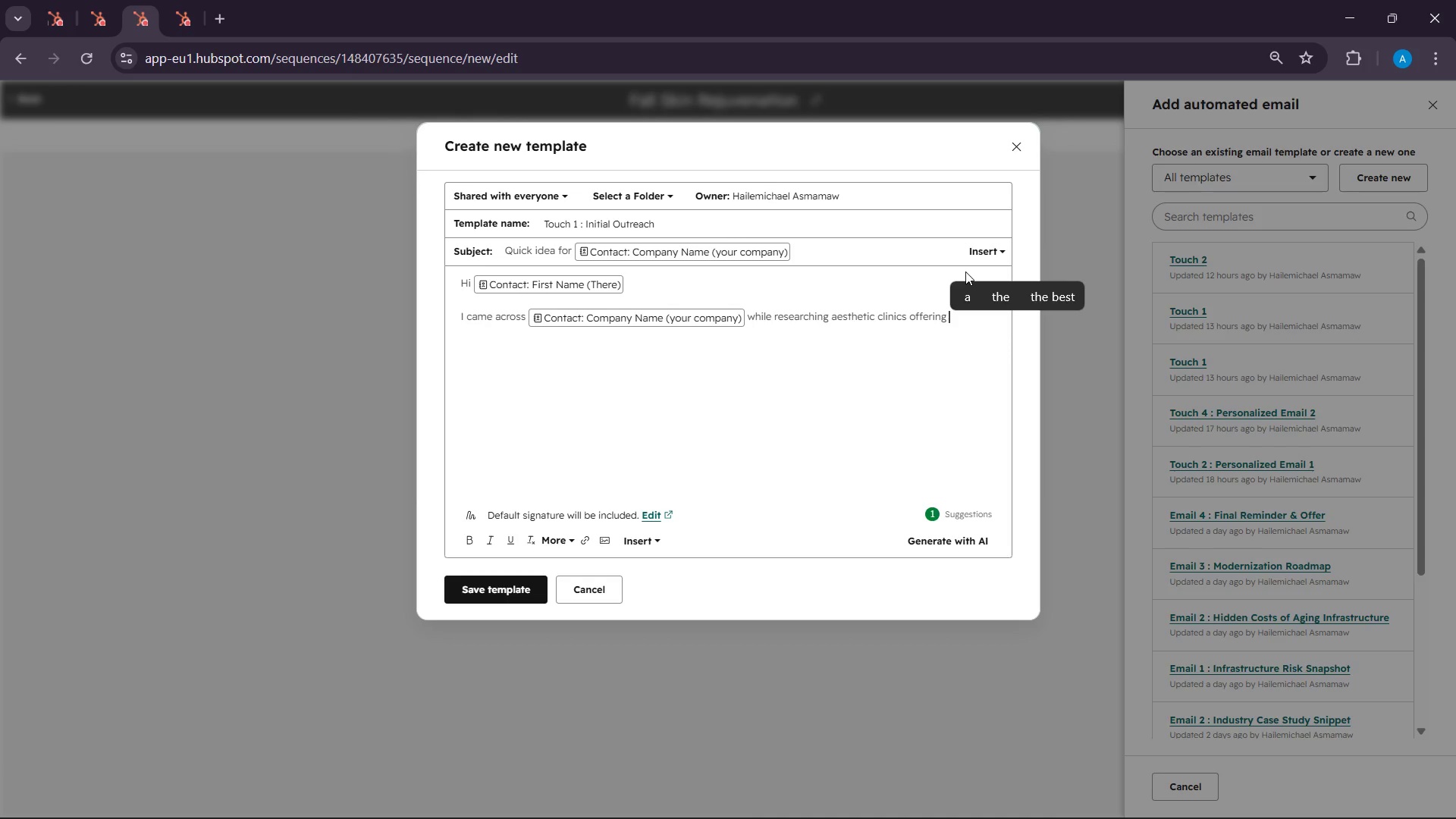 
wait(5.56)
 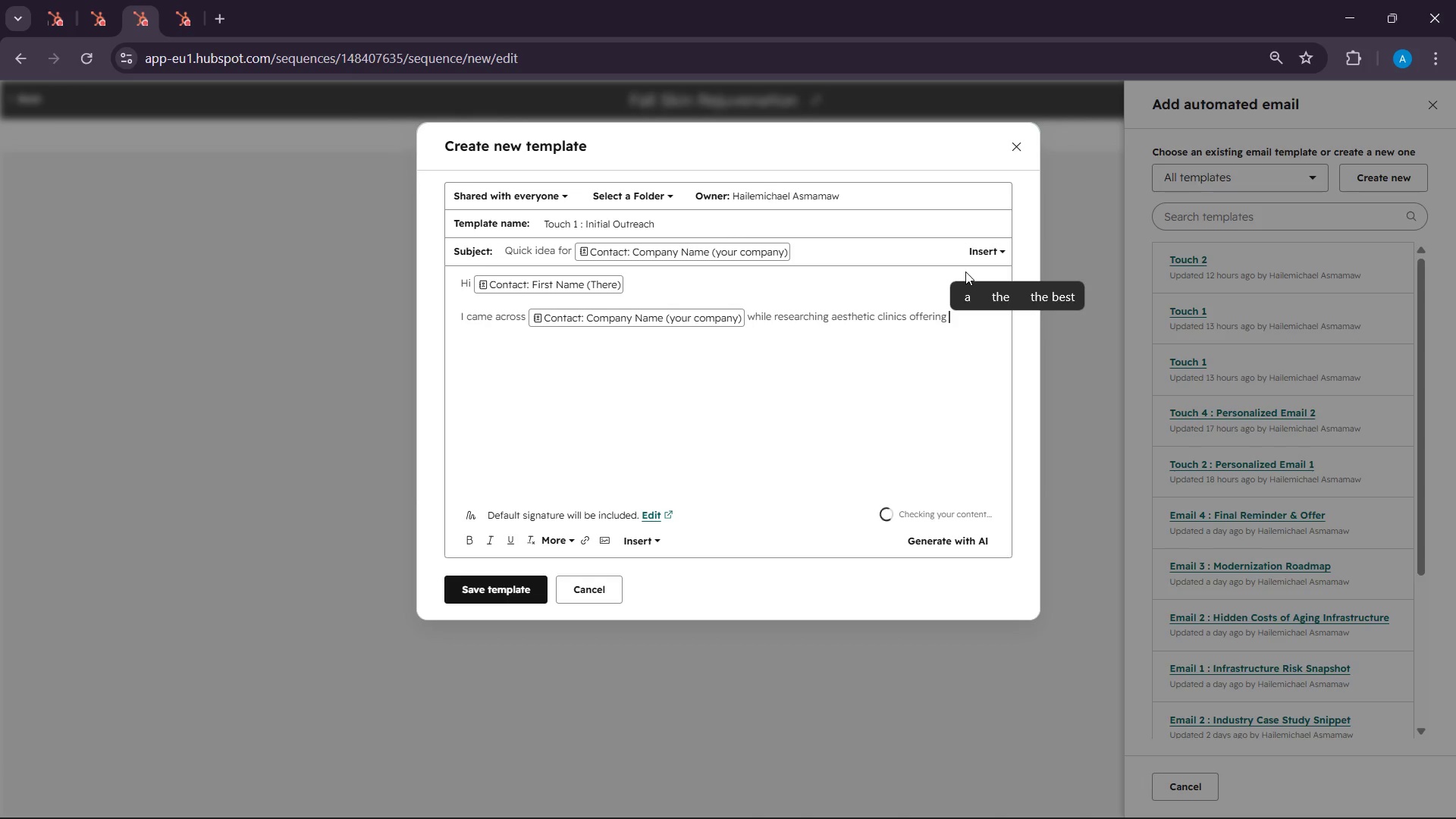 
key(Backslash)
 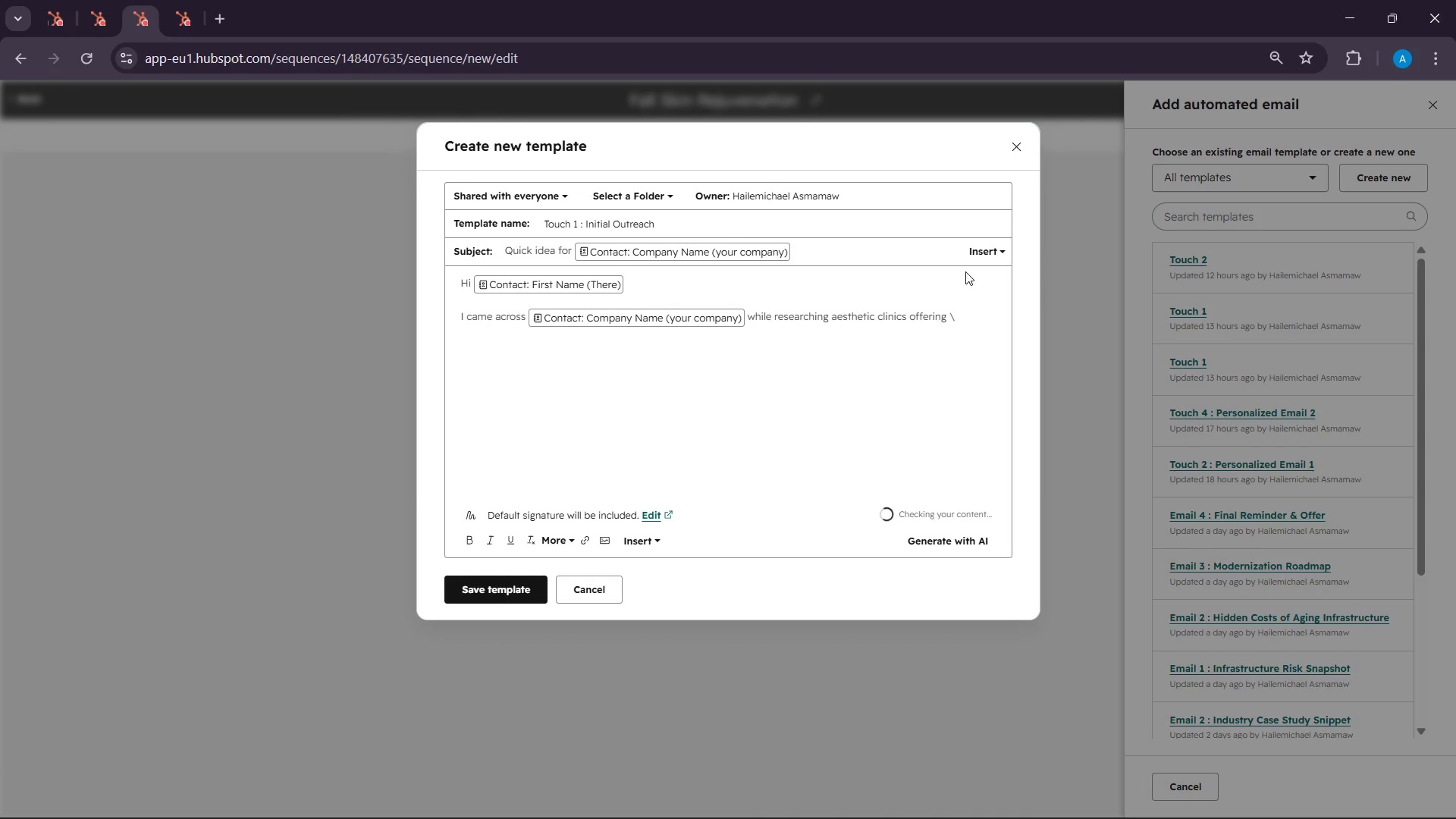 
key(Backspace)
 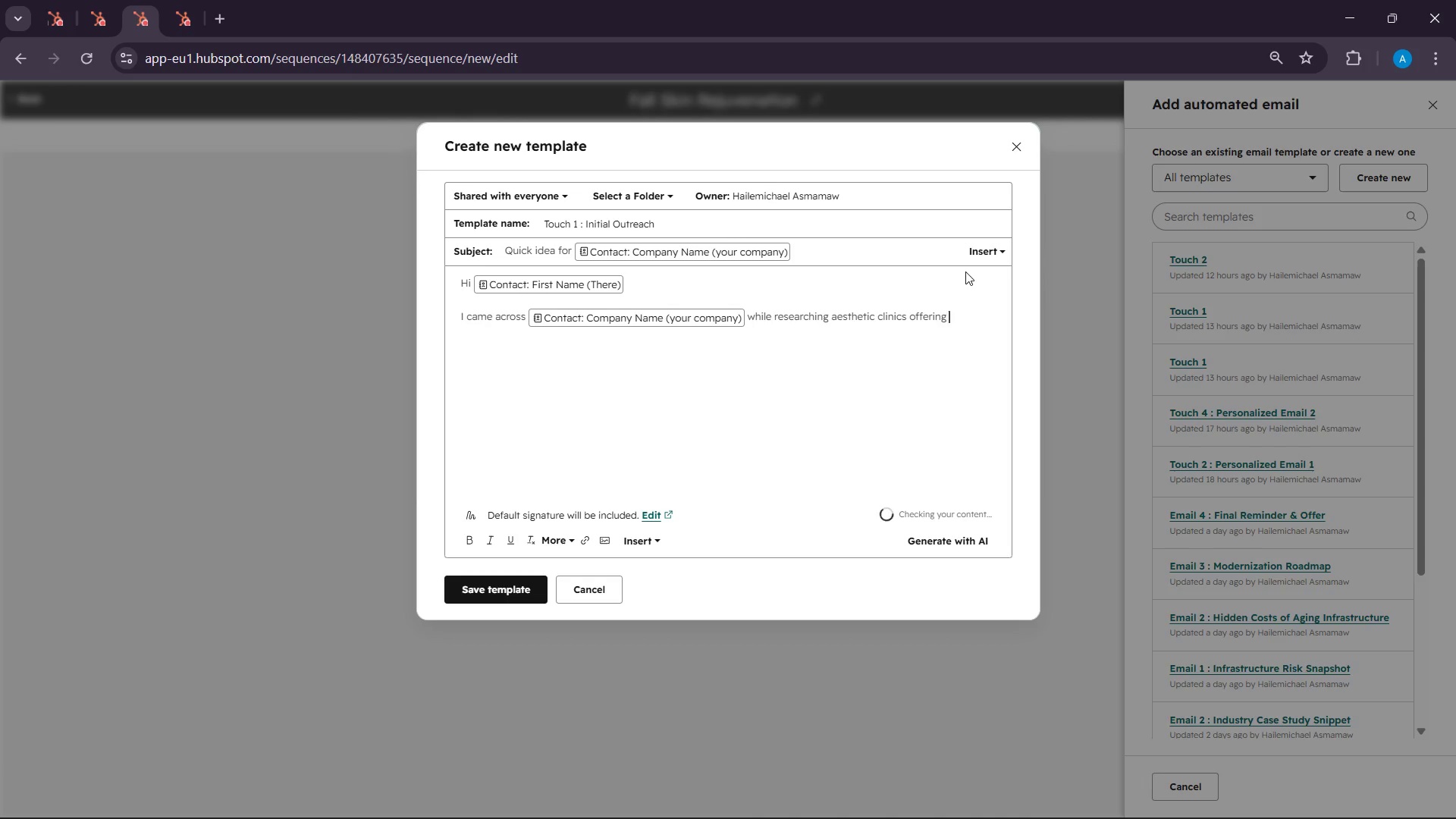 
key(Enter)
 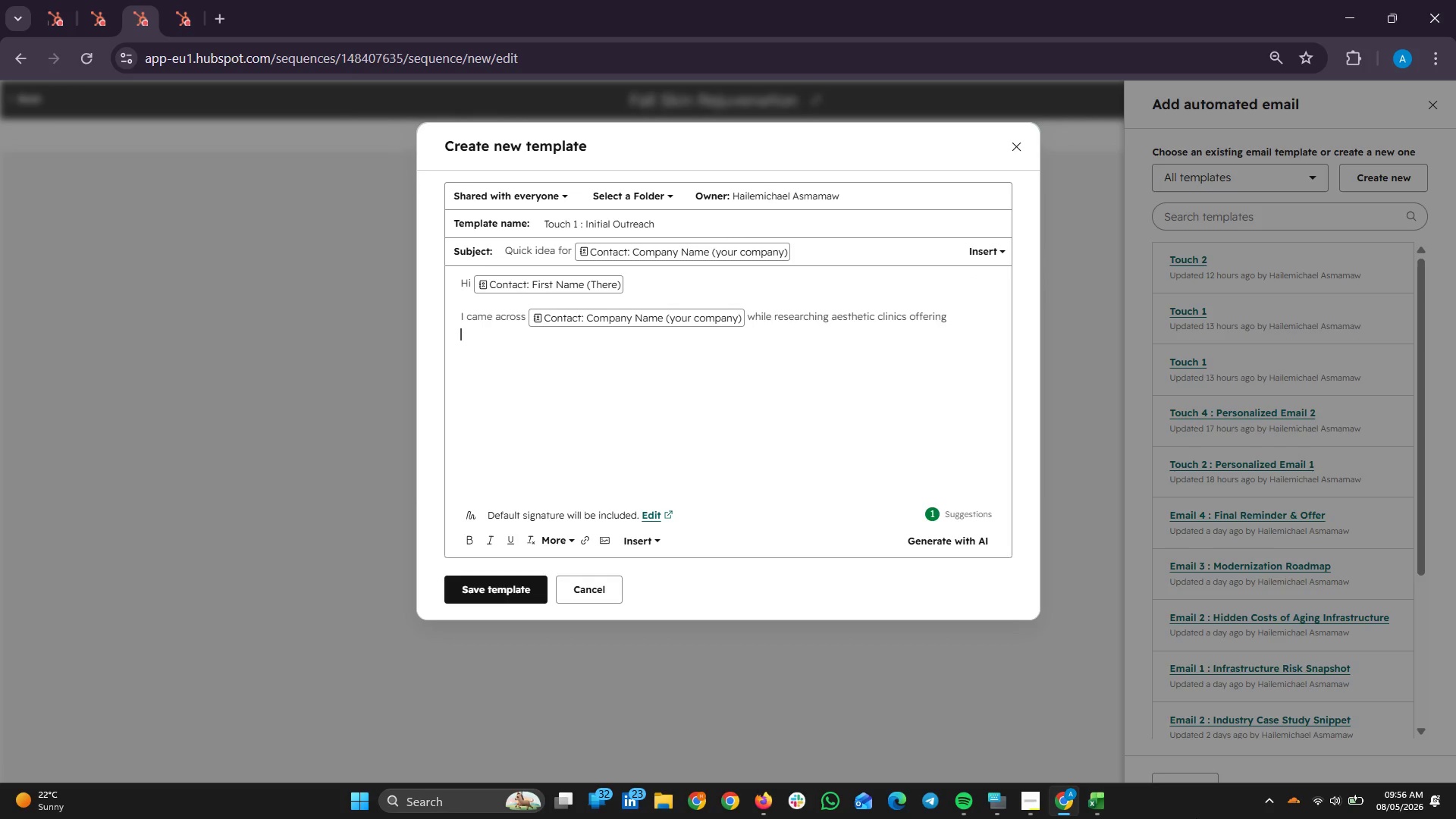 
left_click([1100, 808])
 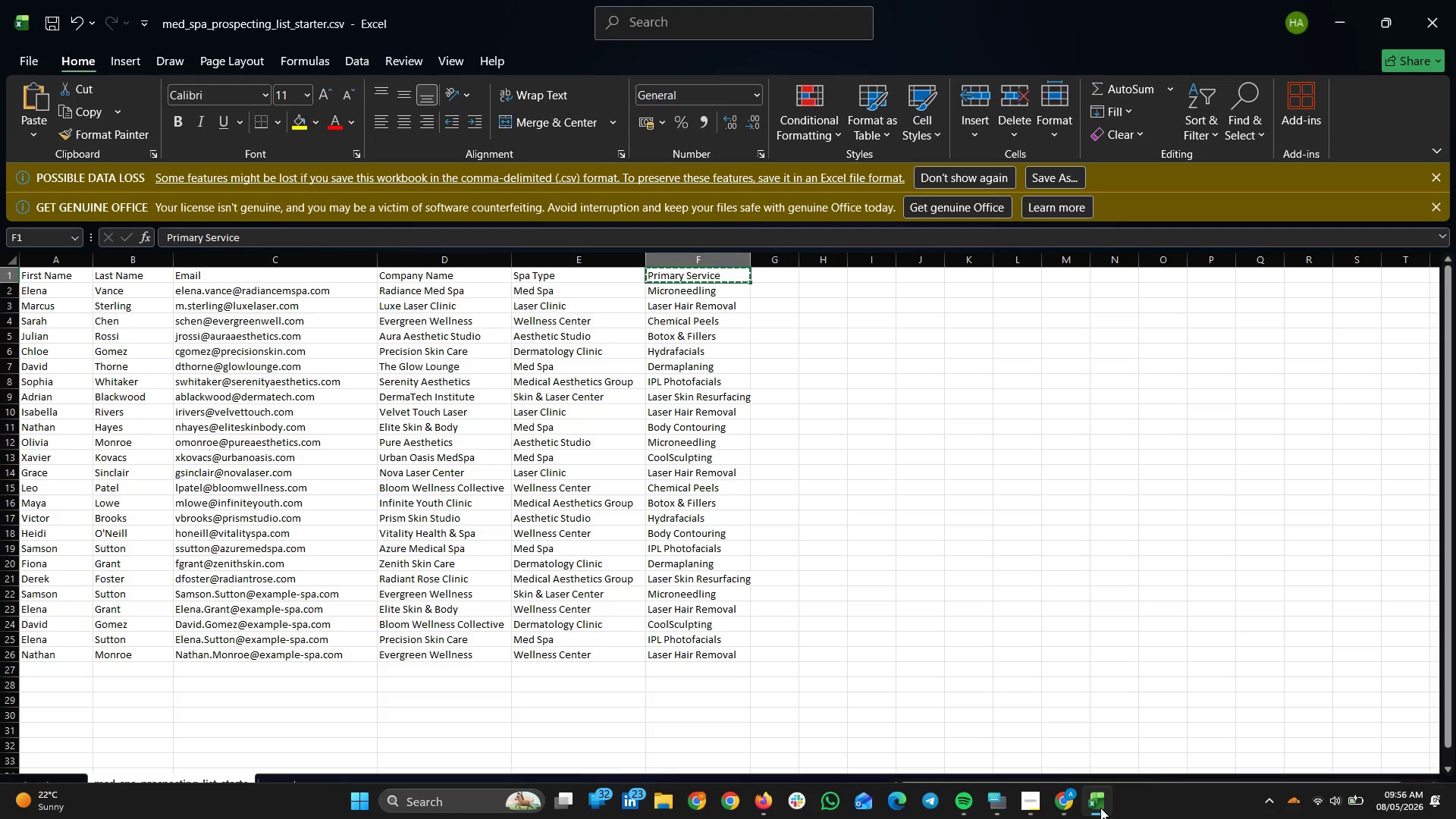 
left_click([1100, 808])
 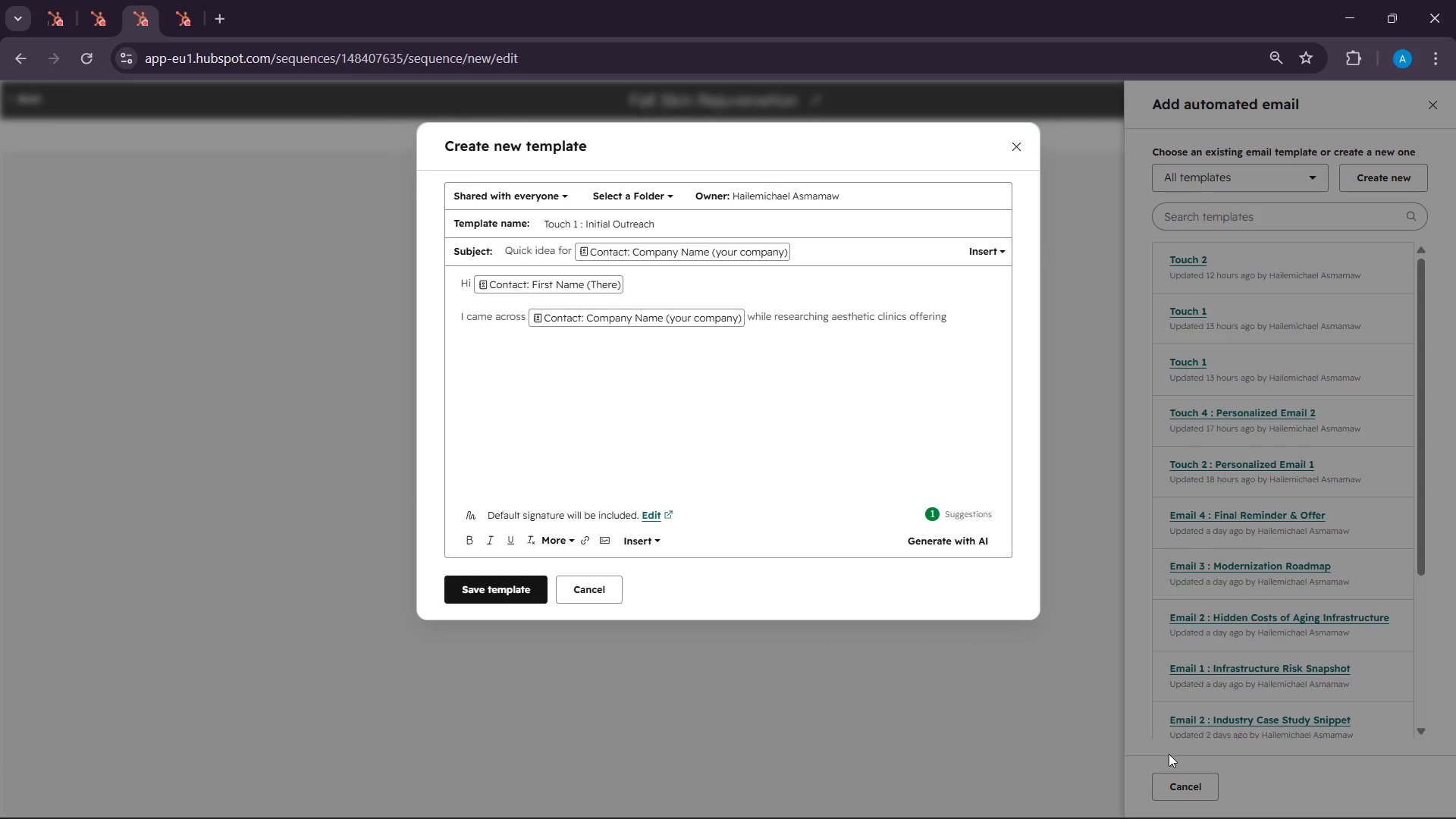 
wait(26.83)
 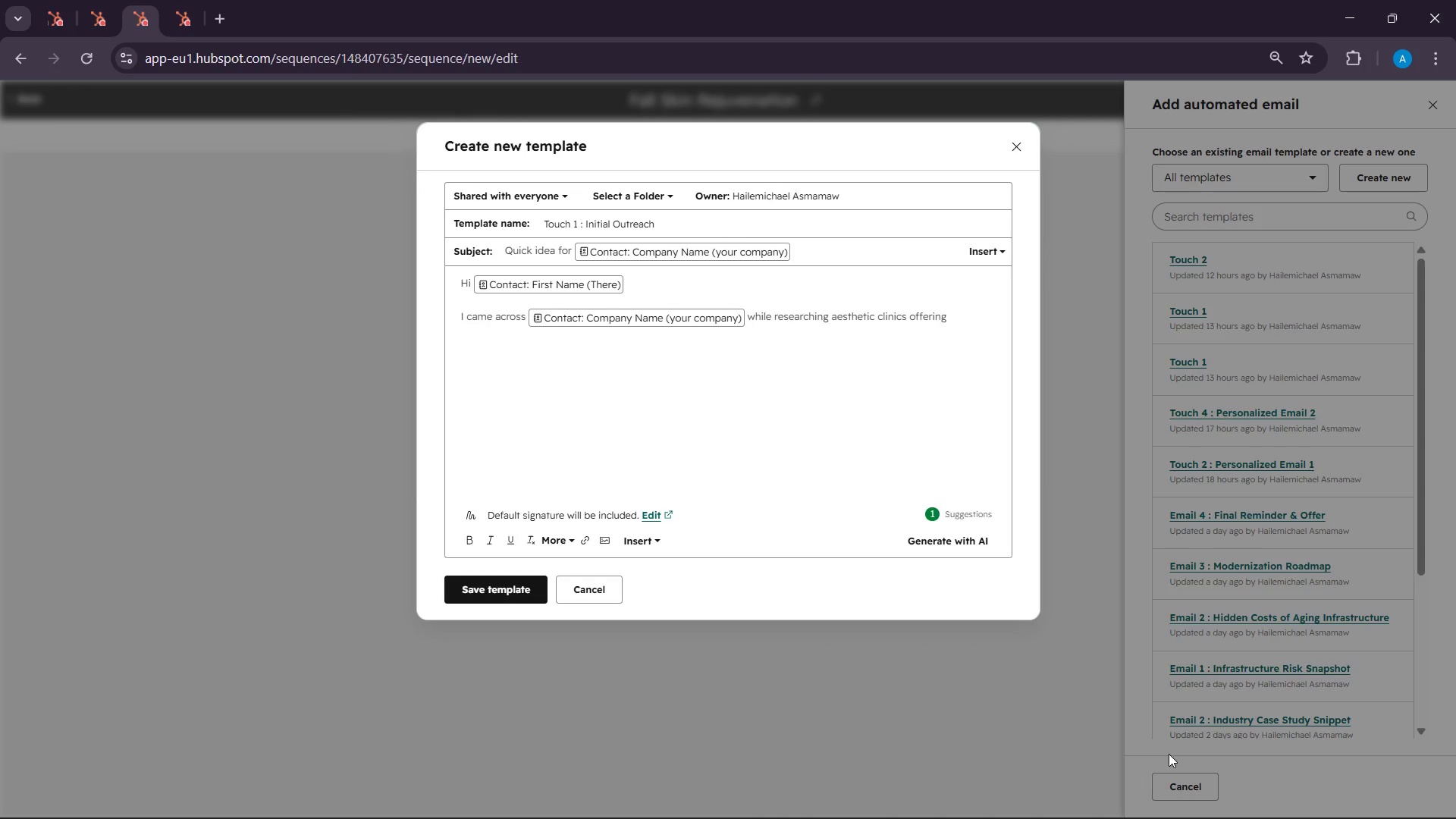 
left_click([657, 542])
 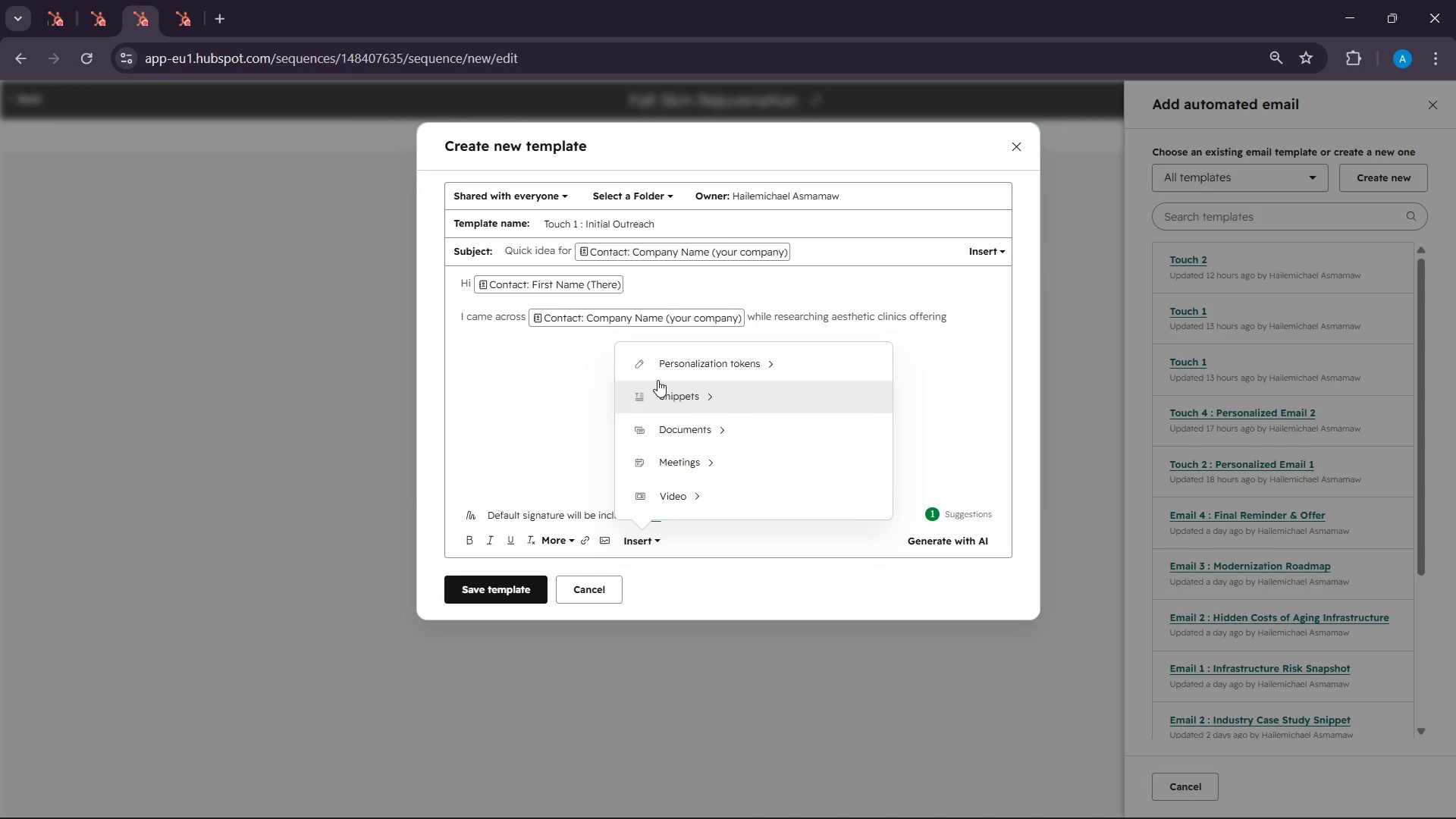 
left_click([666, 362])
 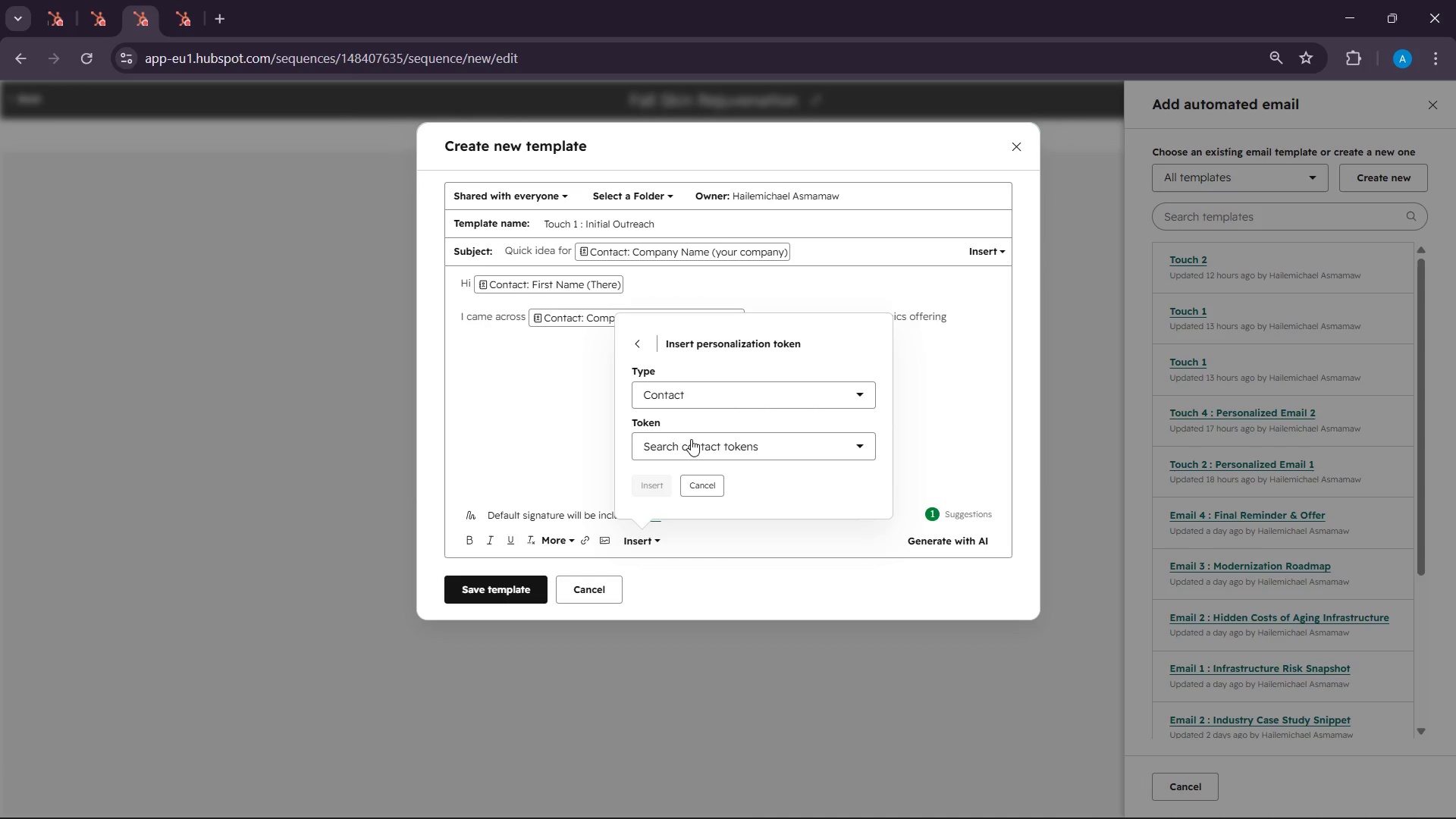 
left_click([690, 440])
 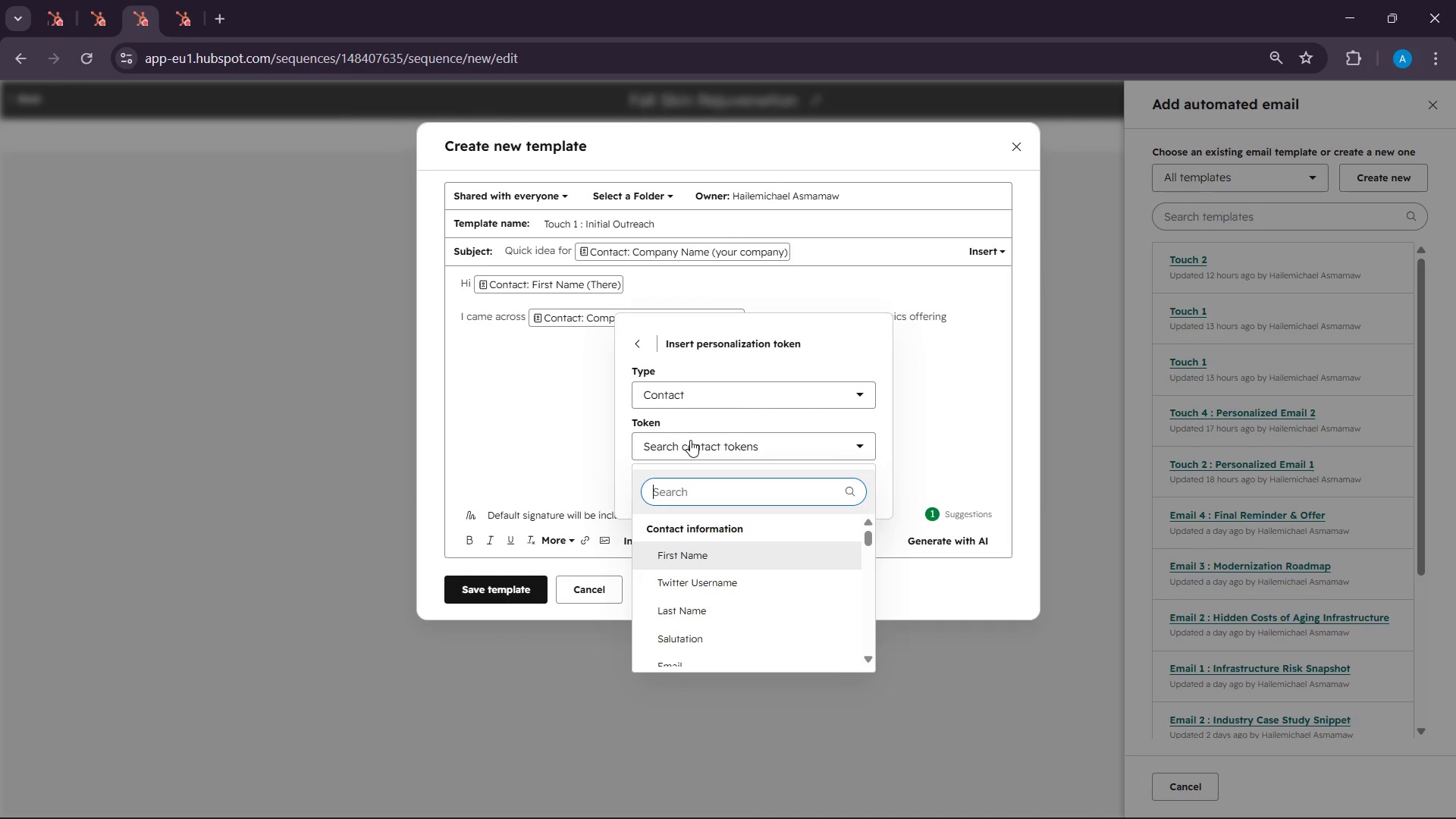 
type(primary service )
key(Backspace)
 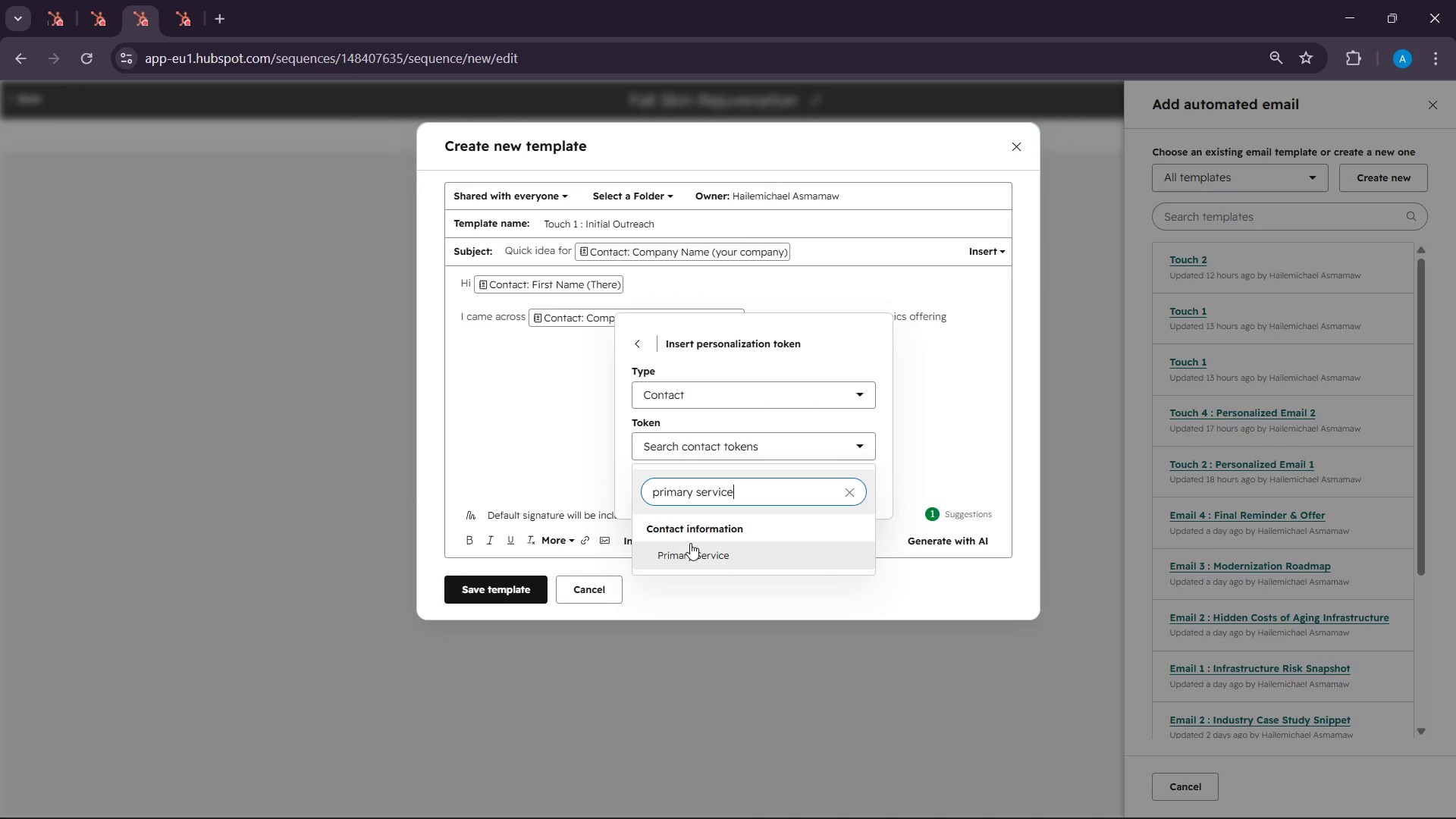 
left_click([687, 550])
 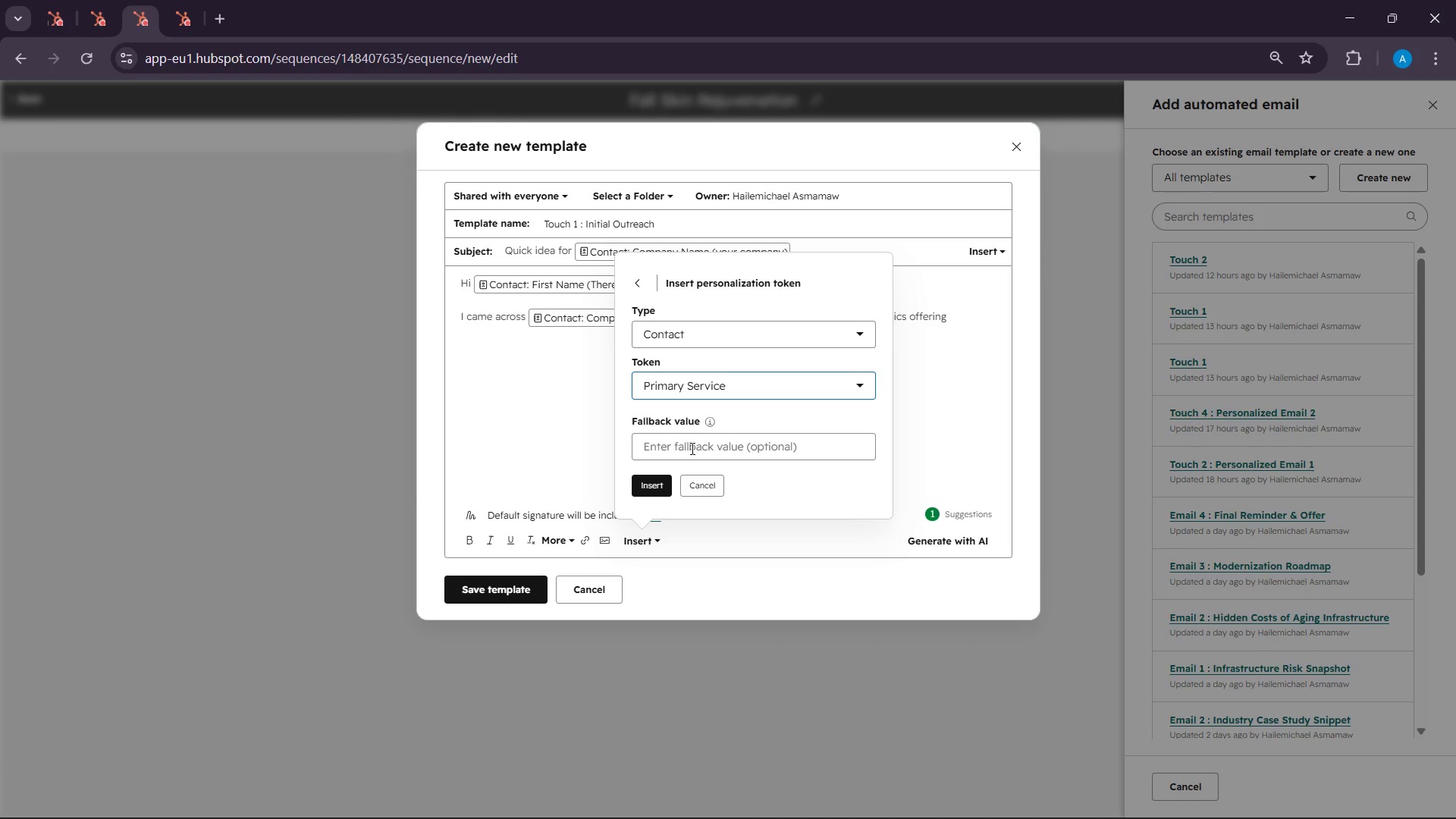 
left_click([689, 452])
 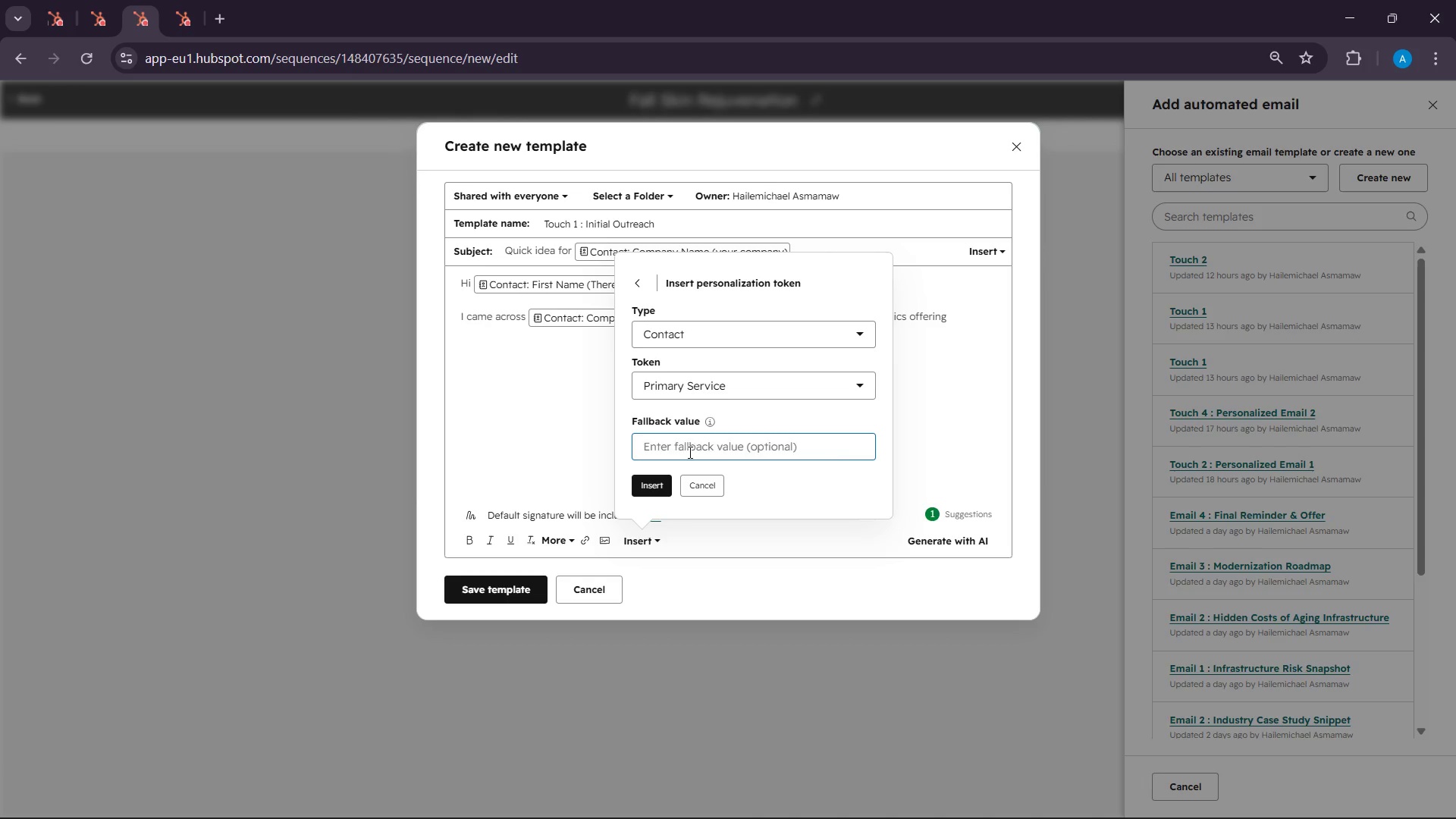 
type(bea)
 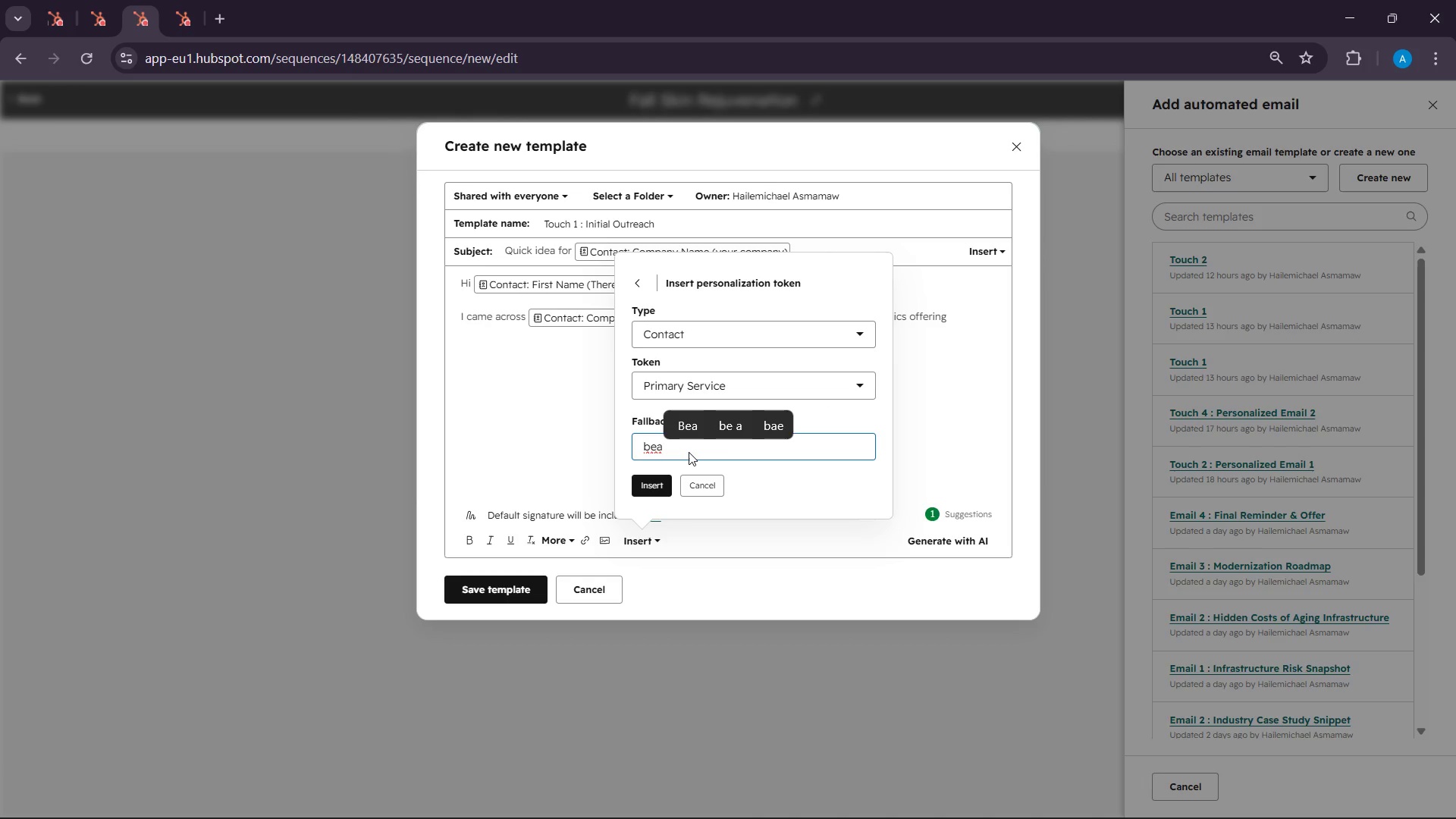 
wait(7.62)
 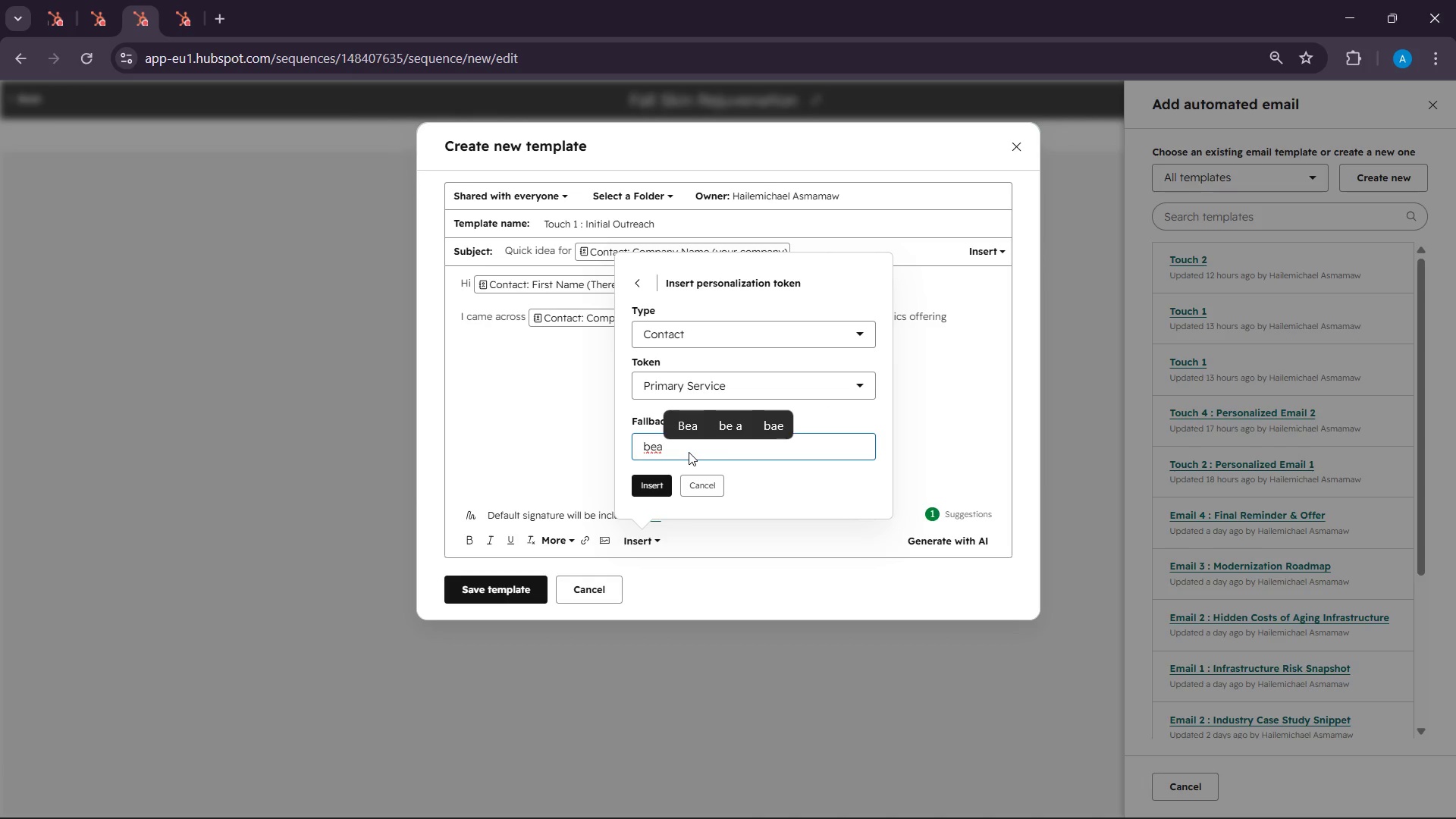 
key(Backspace)
key(Backspace)
key(Backspace)
type(beauty service)
 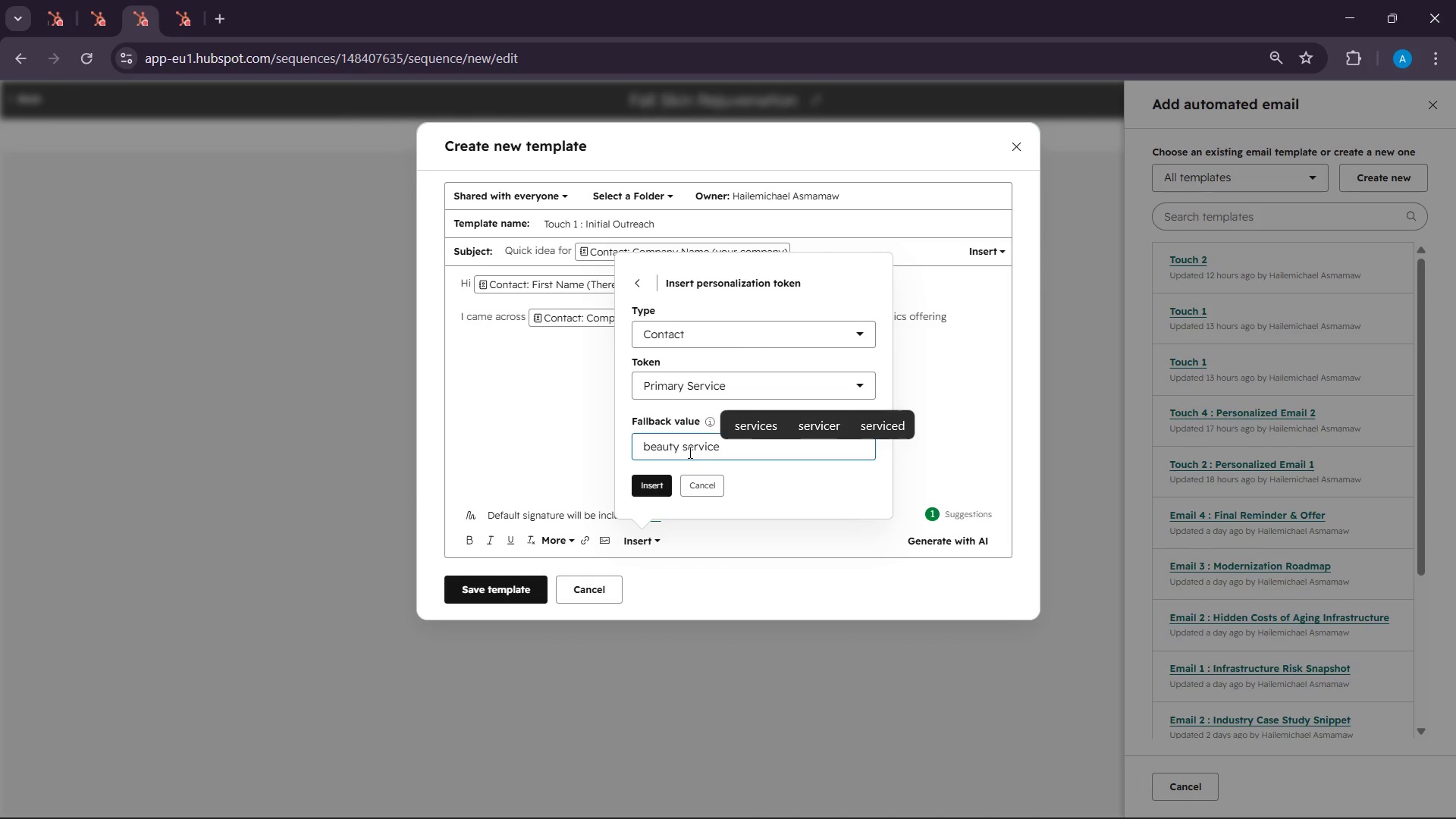 
left_click([653, 478])
 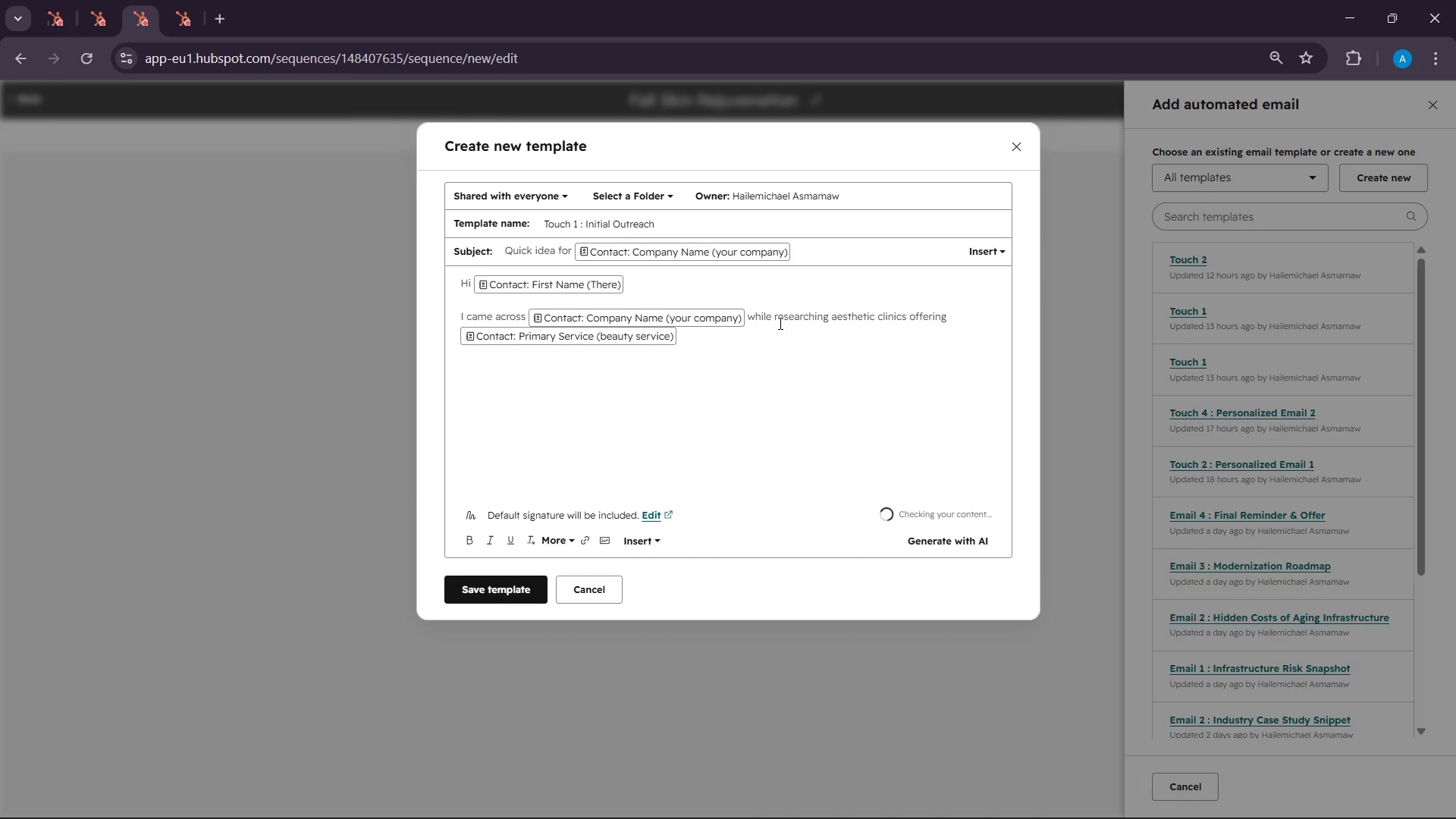 
left_click([779, 323])
 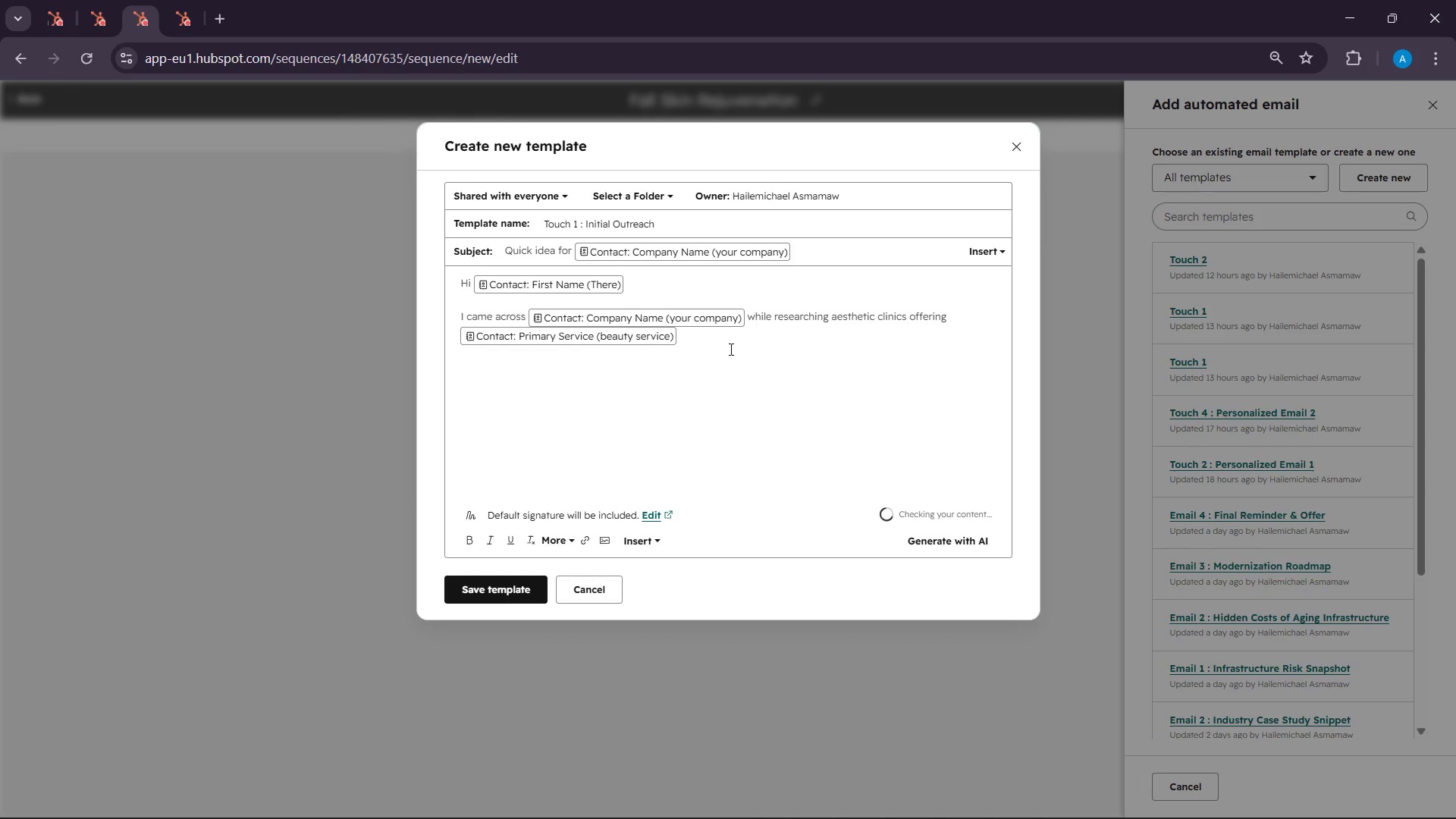 
left_click([730, 349])
 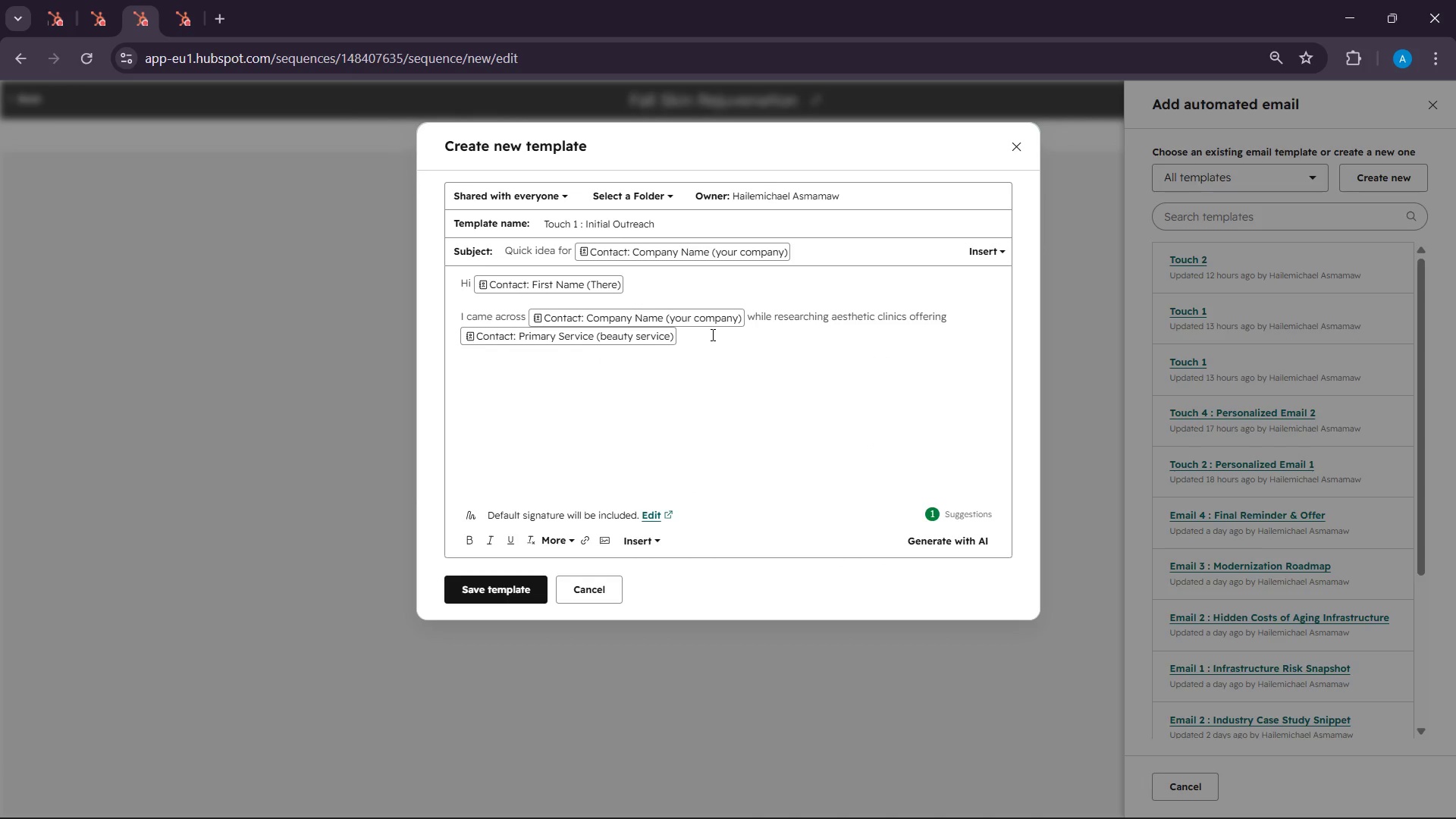 
left_click([711, 334])
 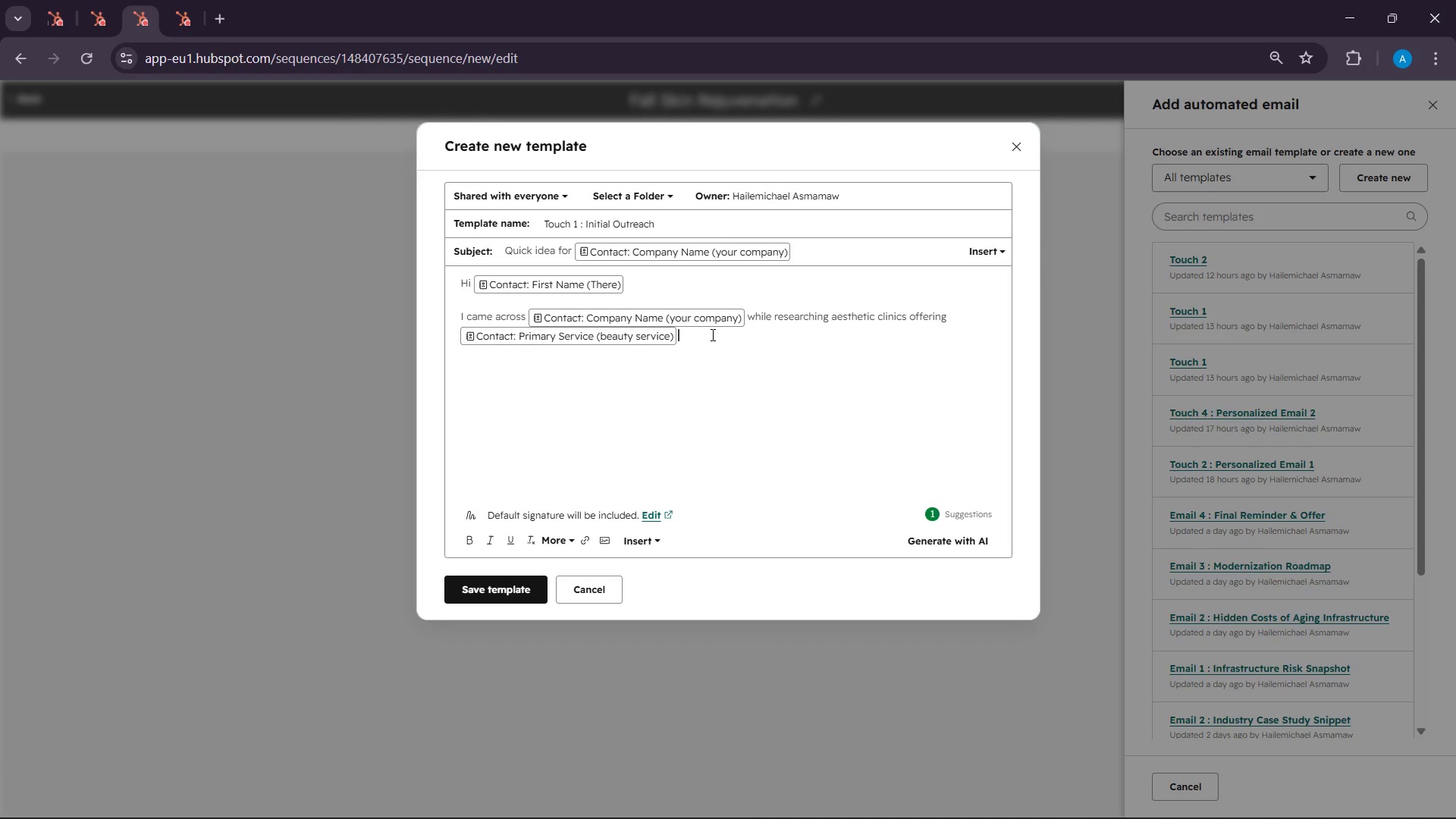 
key(Space)
 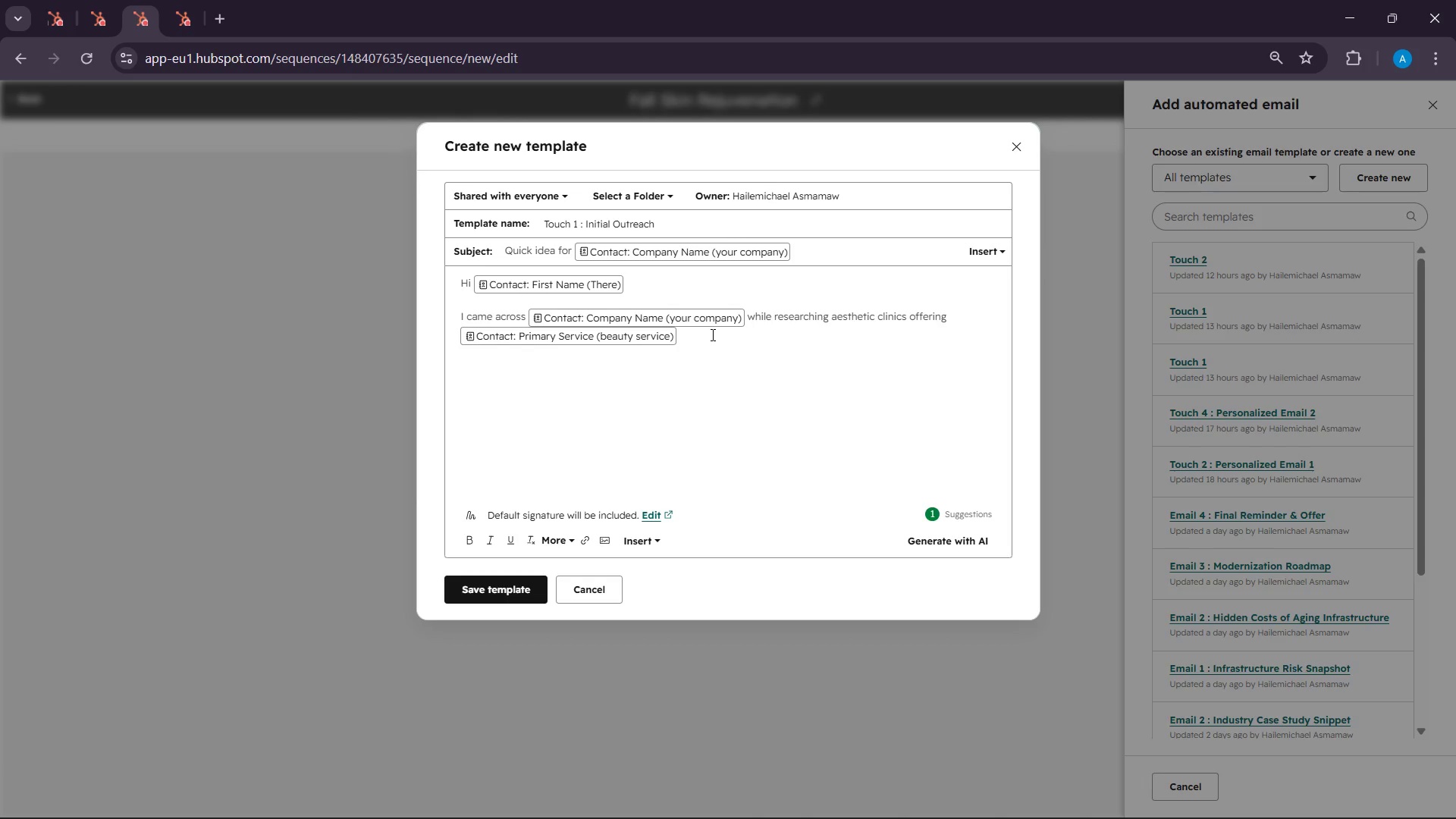 
key(Backspace)
type(, and )
 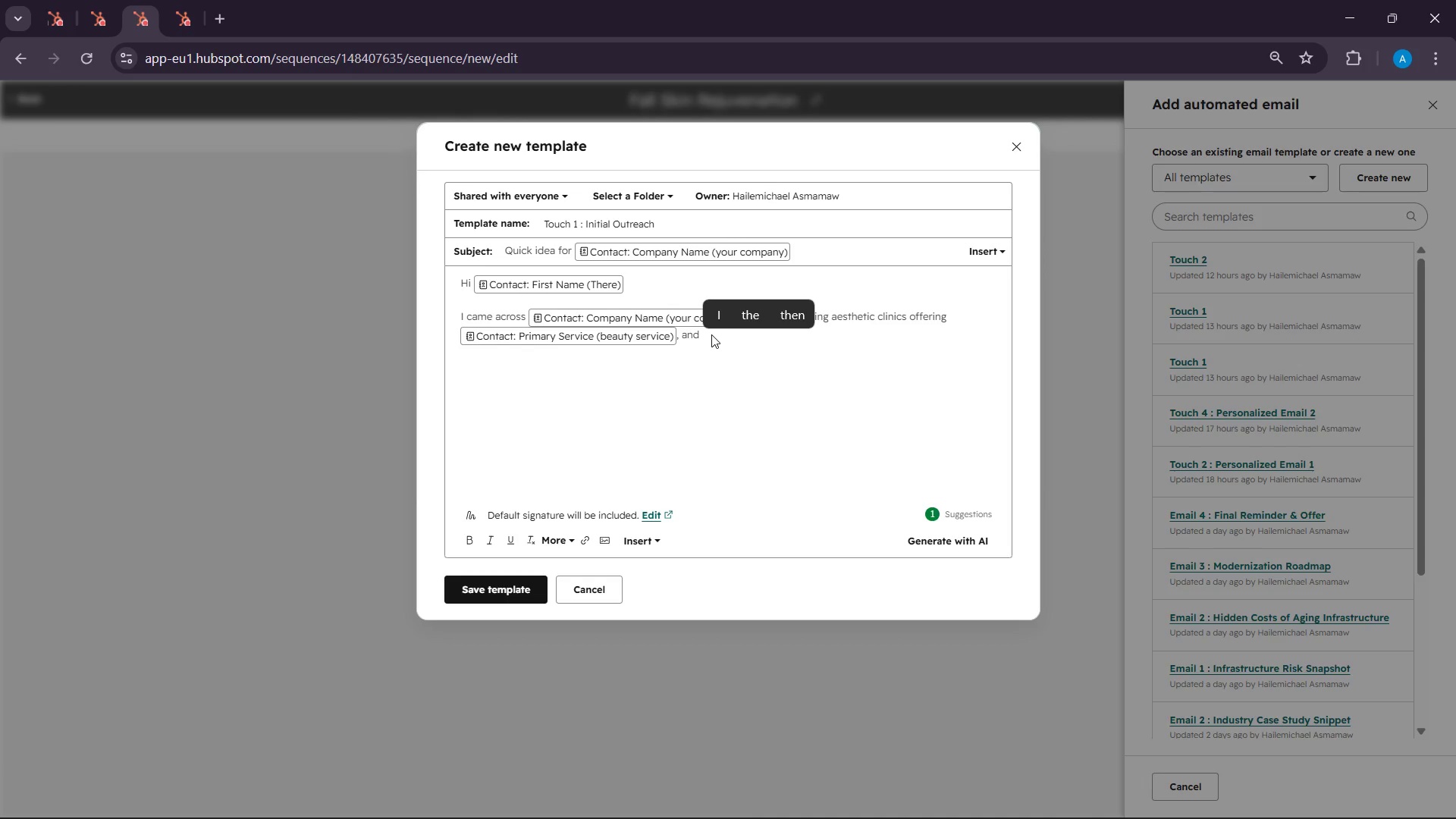 
wait(19.44)
 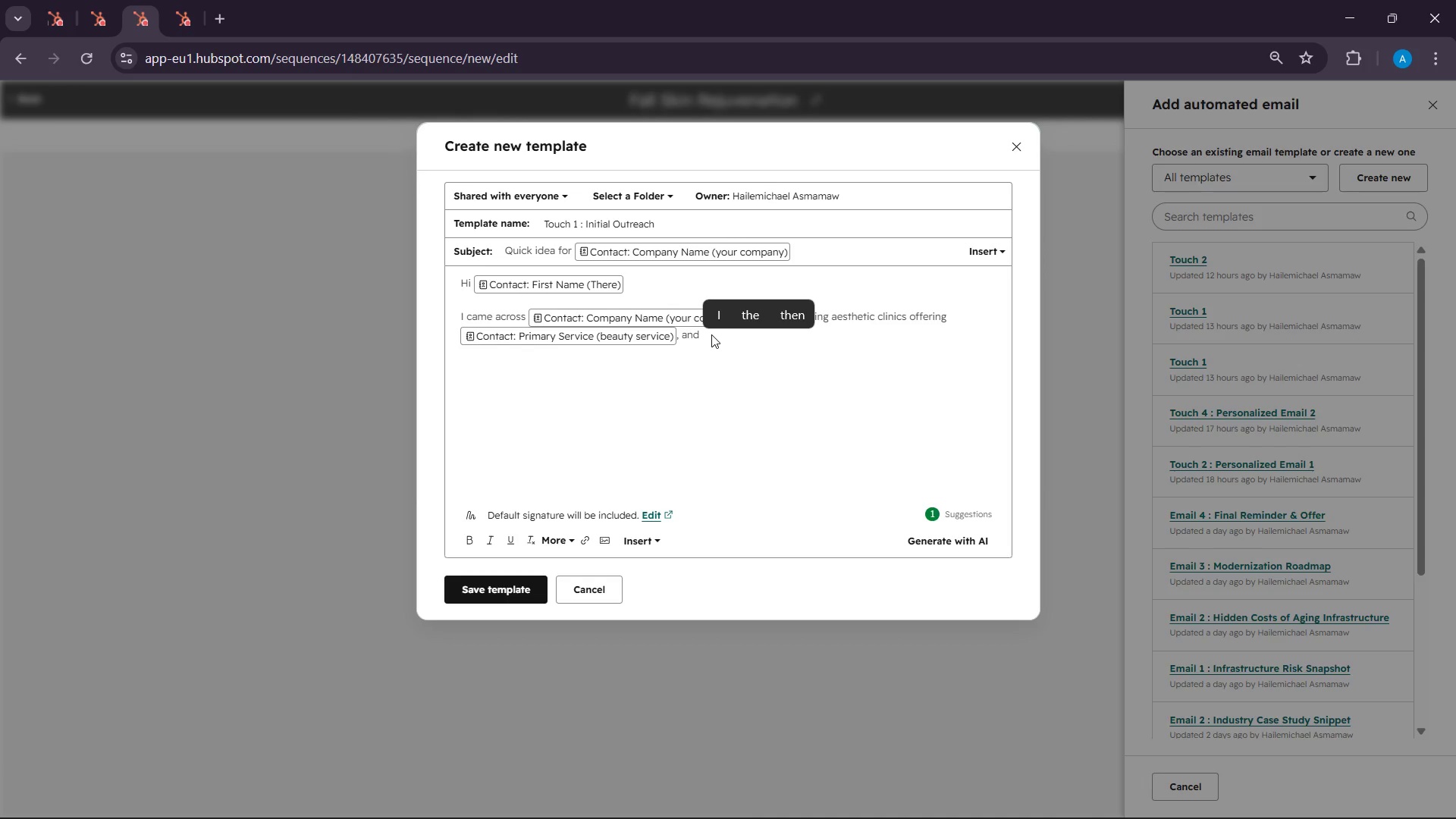 
left_click([632, 341])
 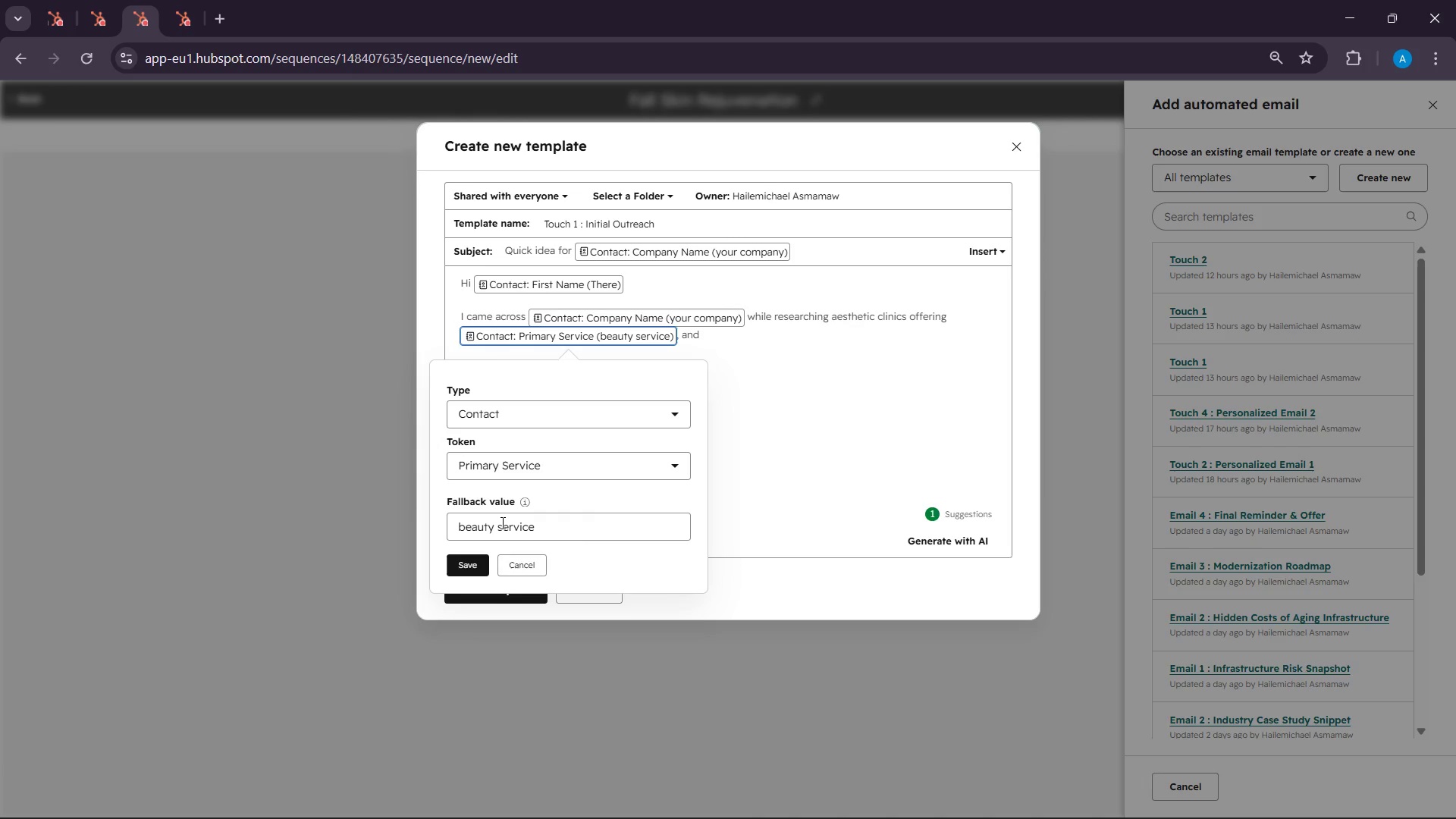 
double_click([501, 522])
 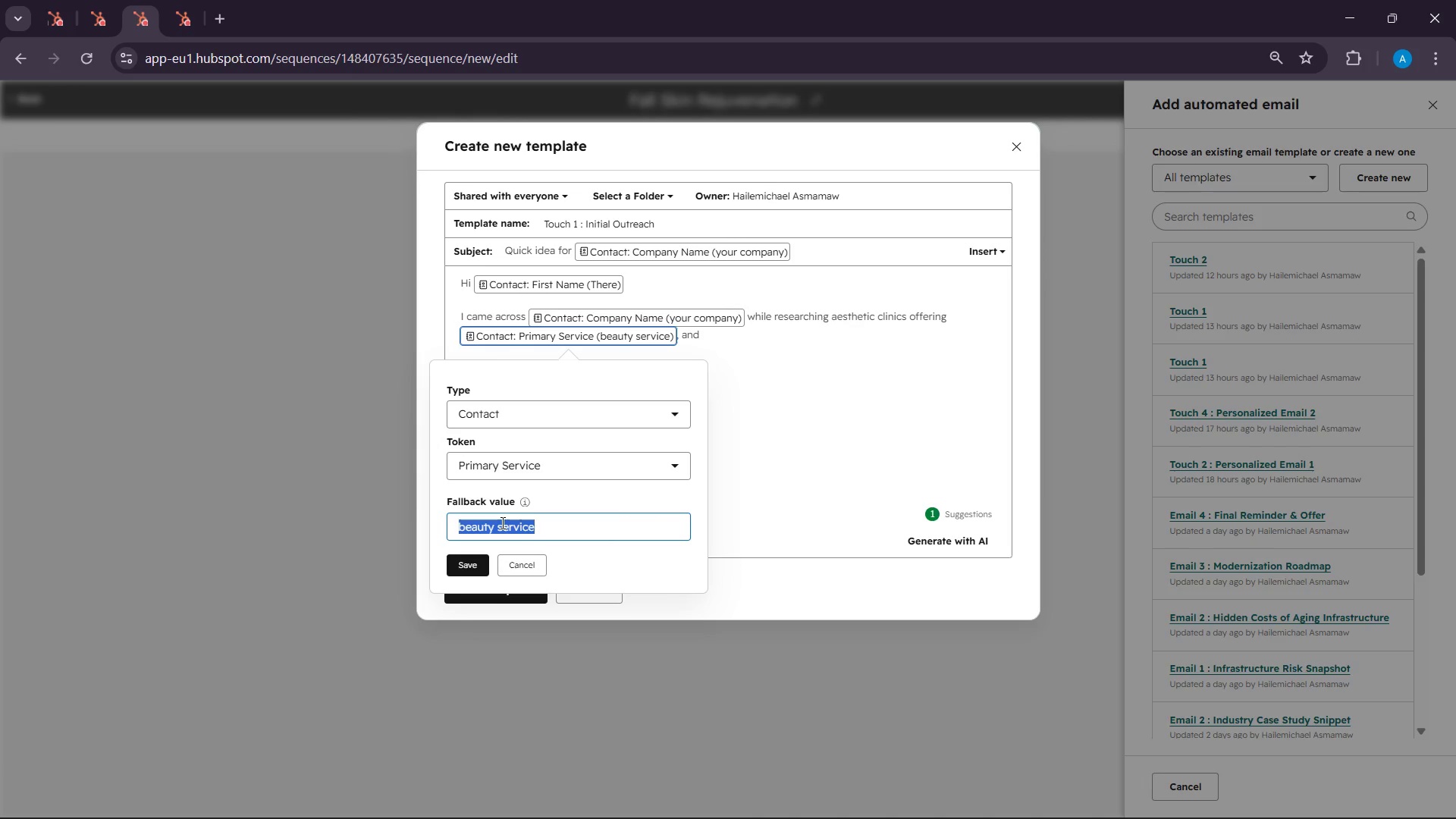 
triple_click([501, 522])
 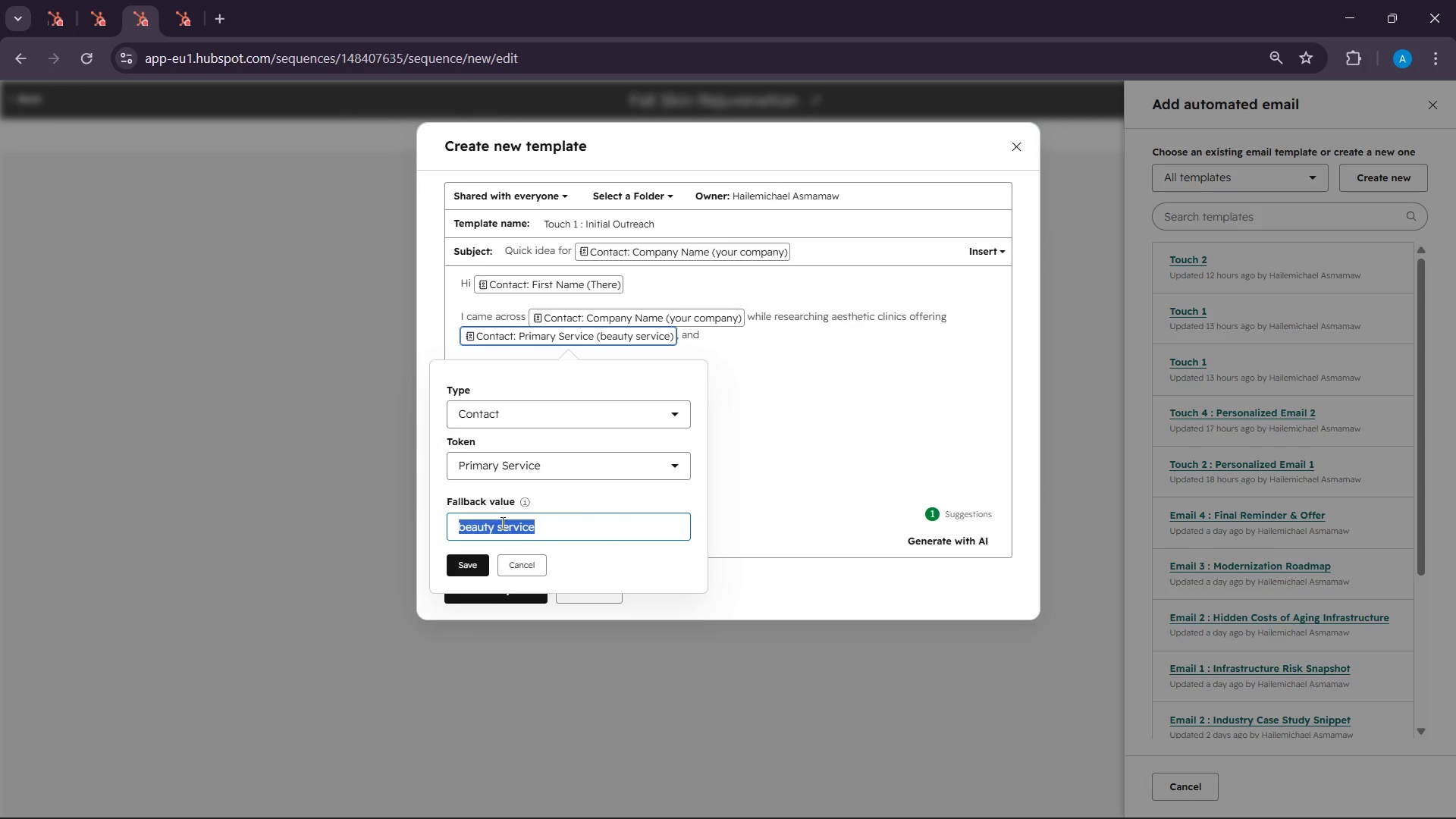 
key(Backspace)
 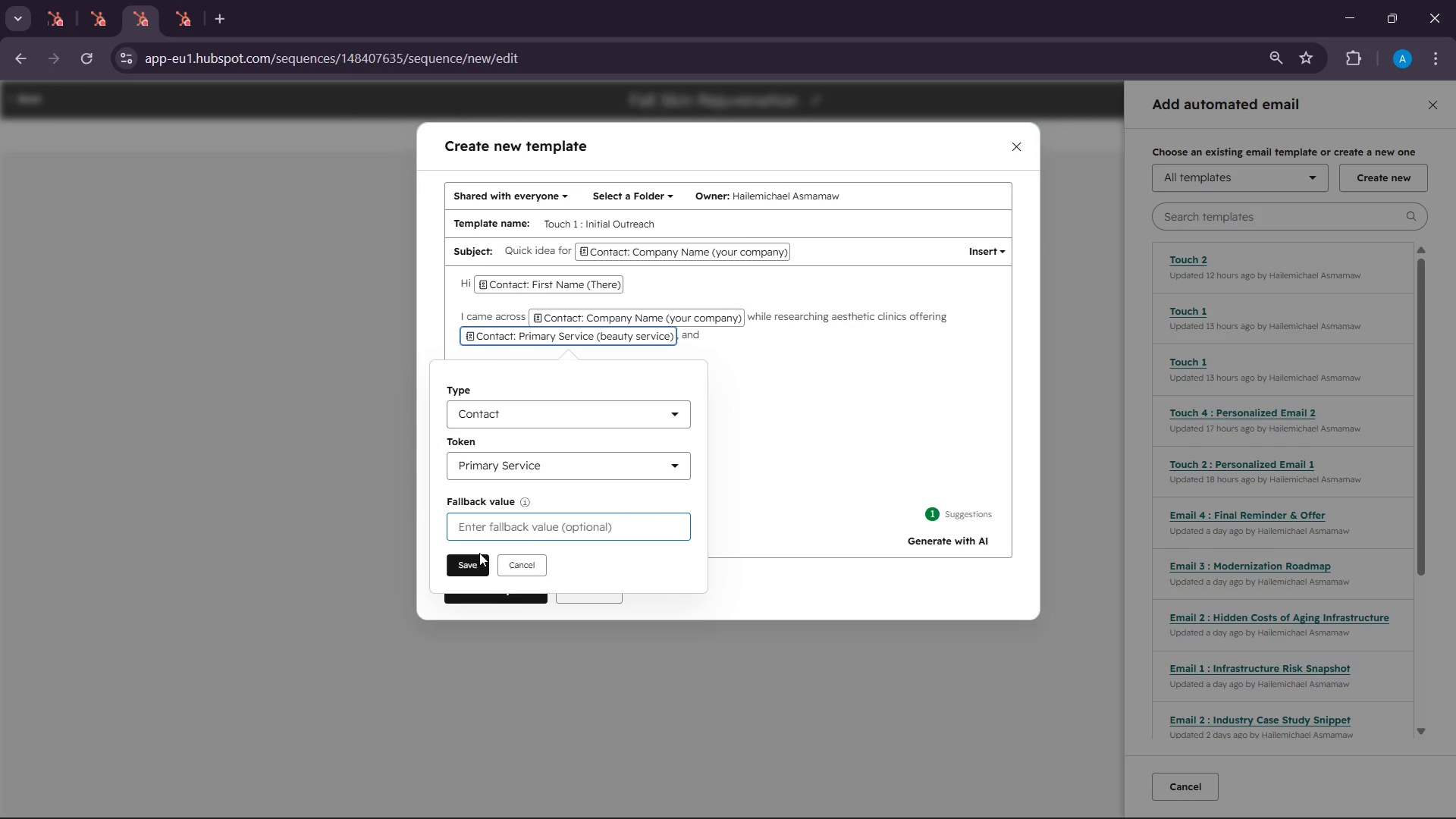 
left_click([475, 556])
 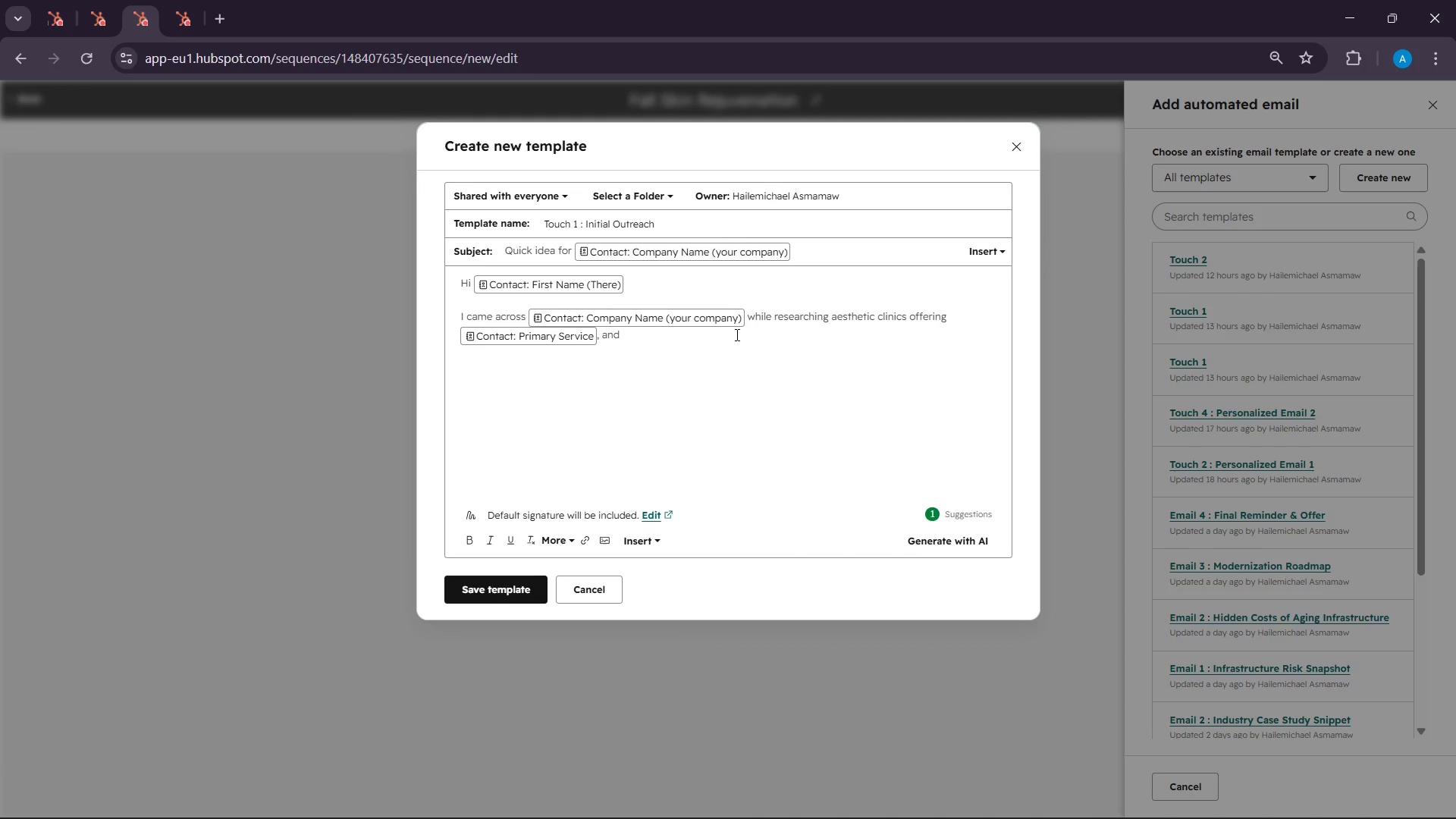 
left_click([736, 334])
 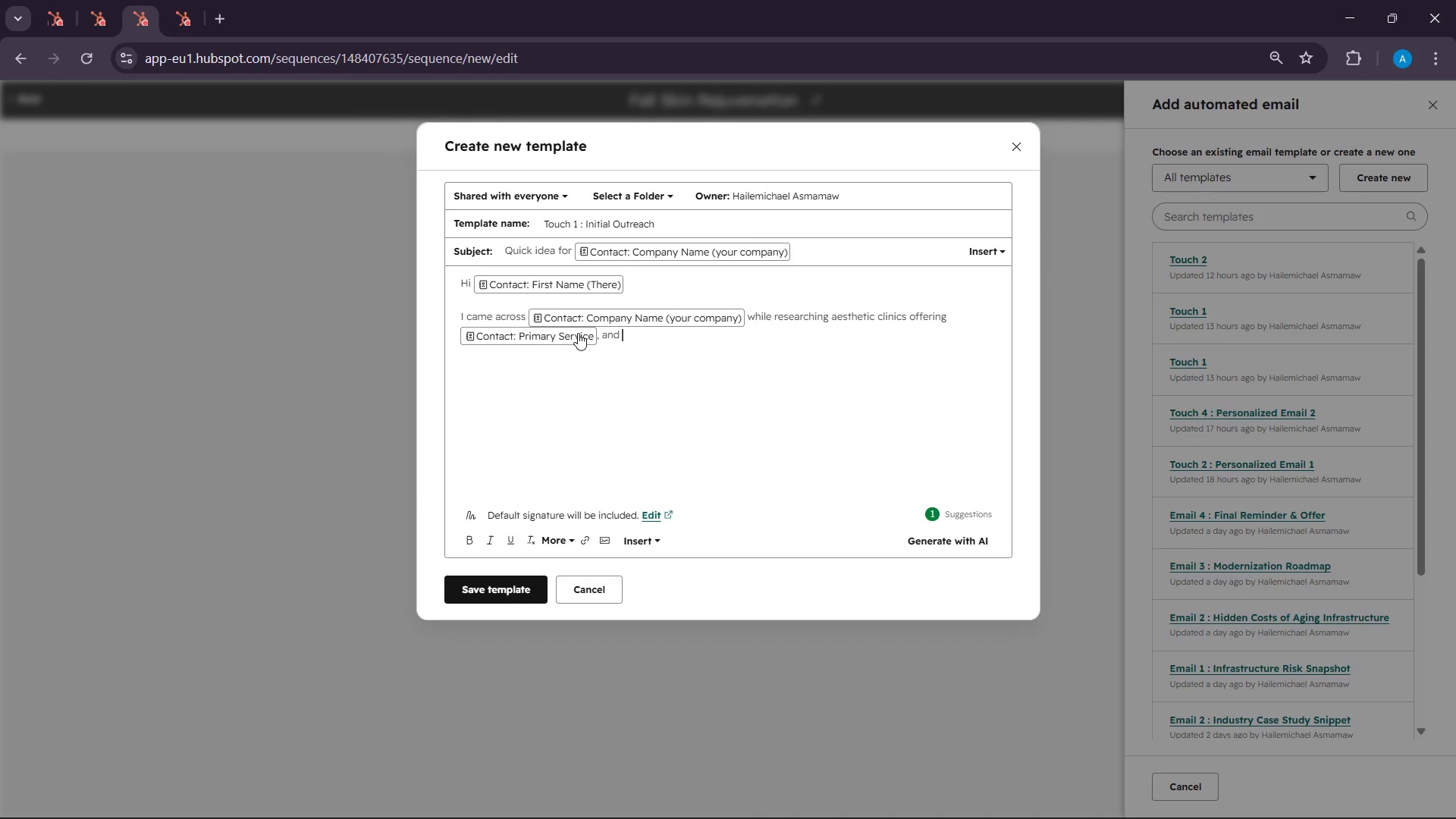 
left_click([578, 333])
 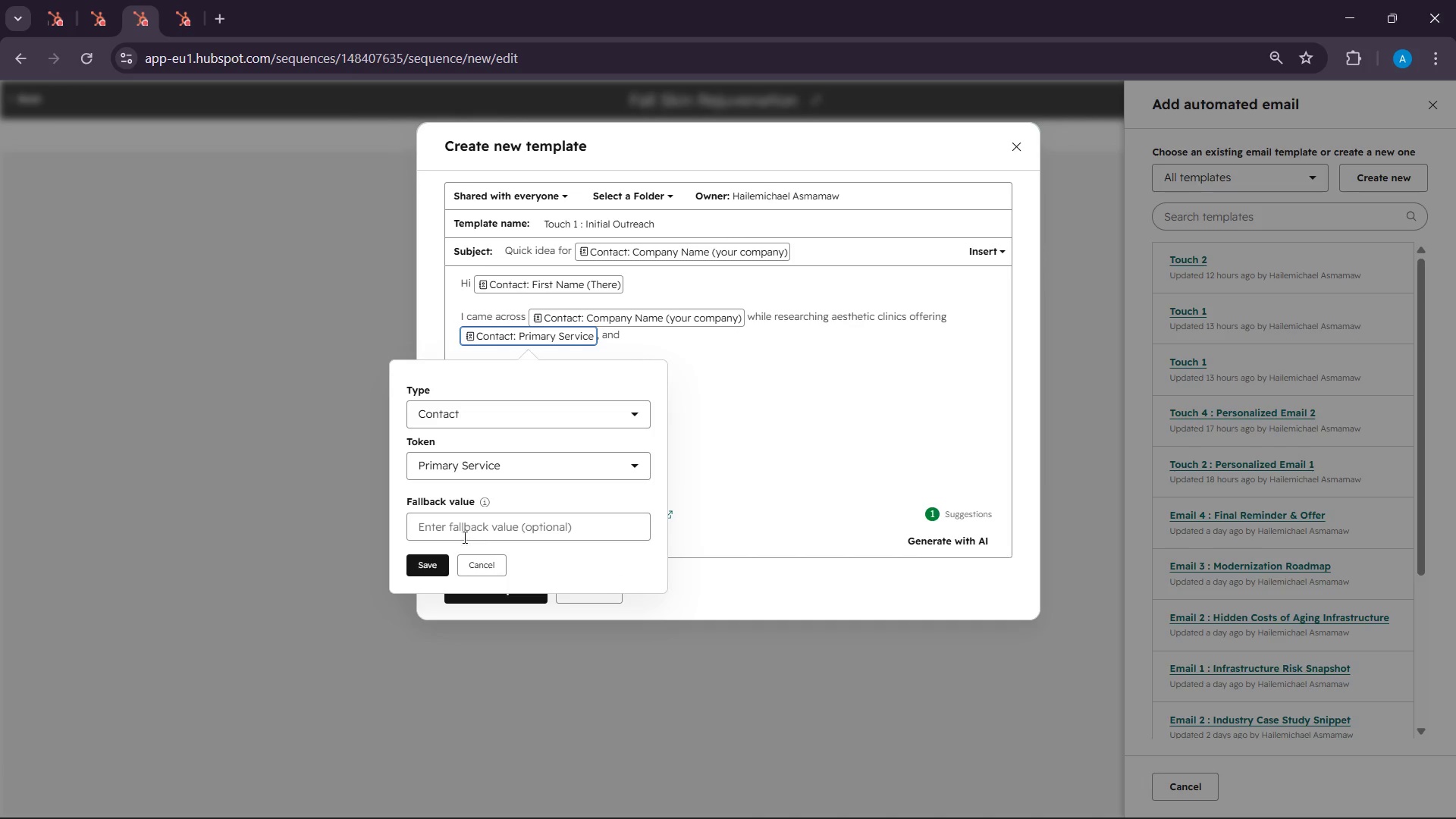 
left_click([463, 538])
 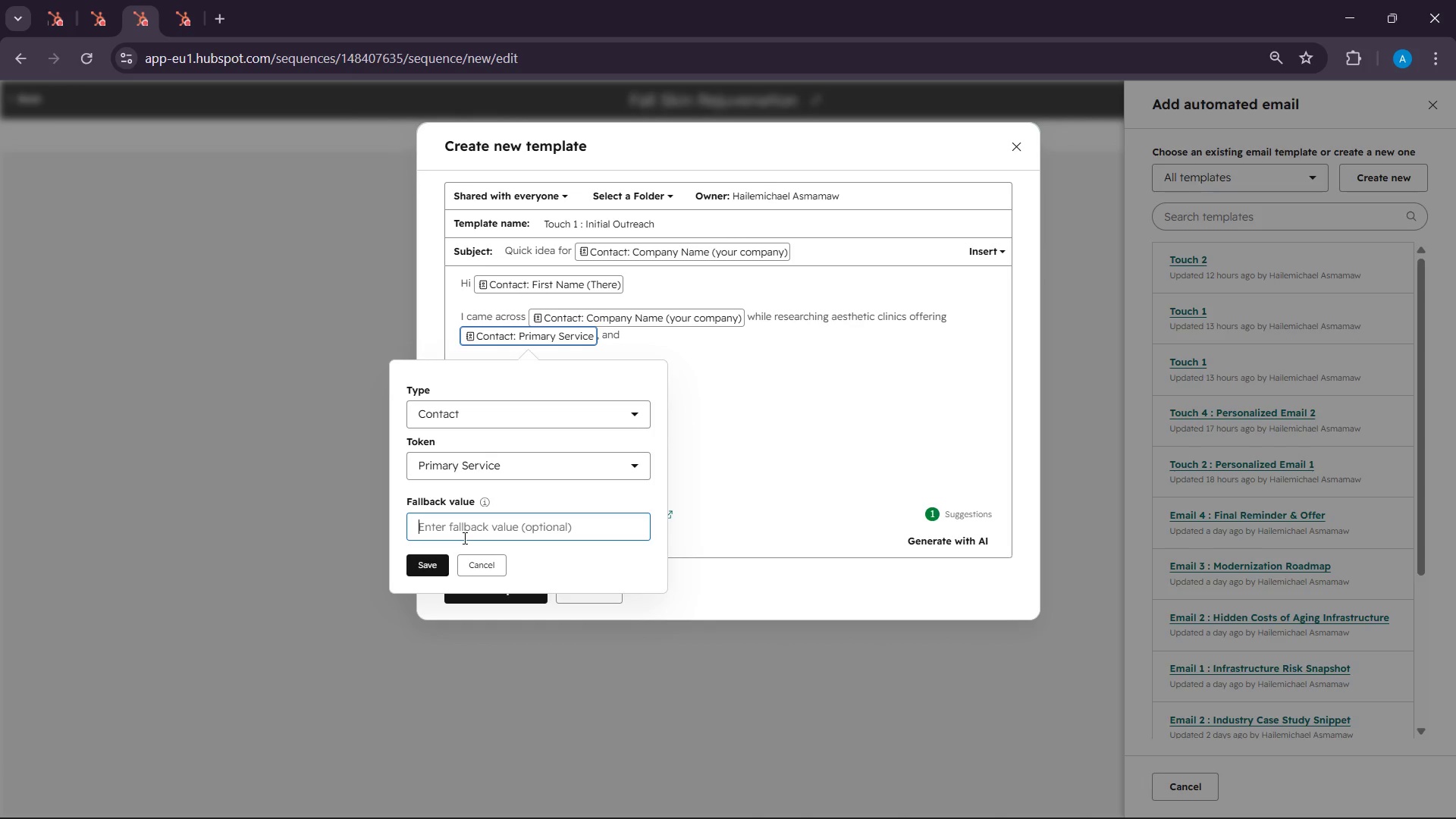 
wait(16.94)
 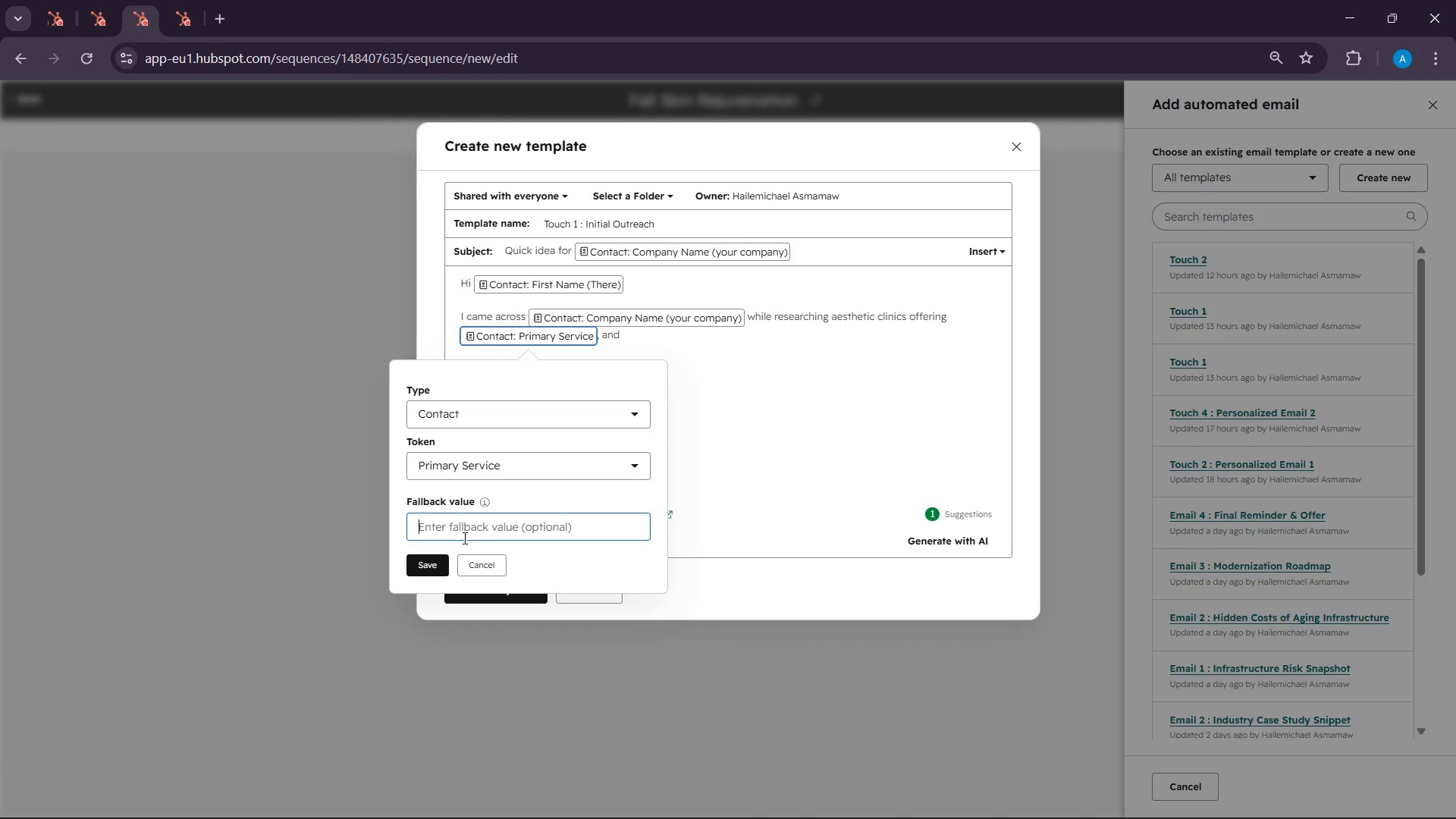 
type(aes)
 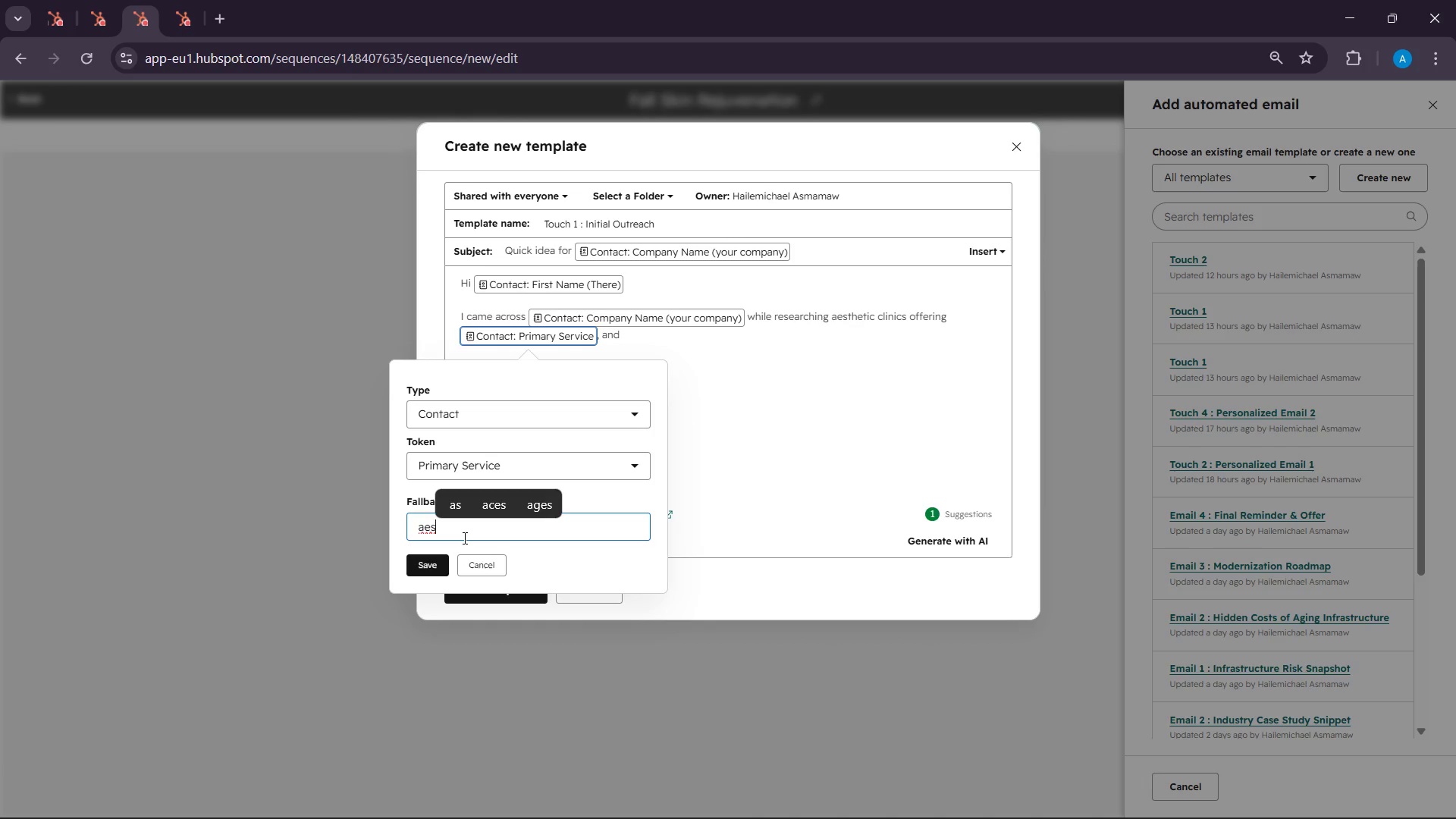 
type(the)
 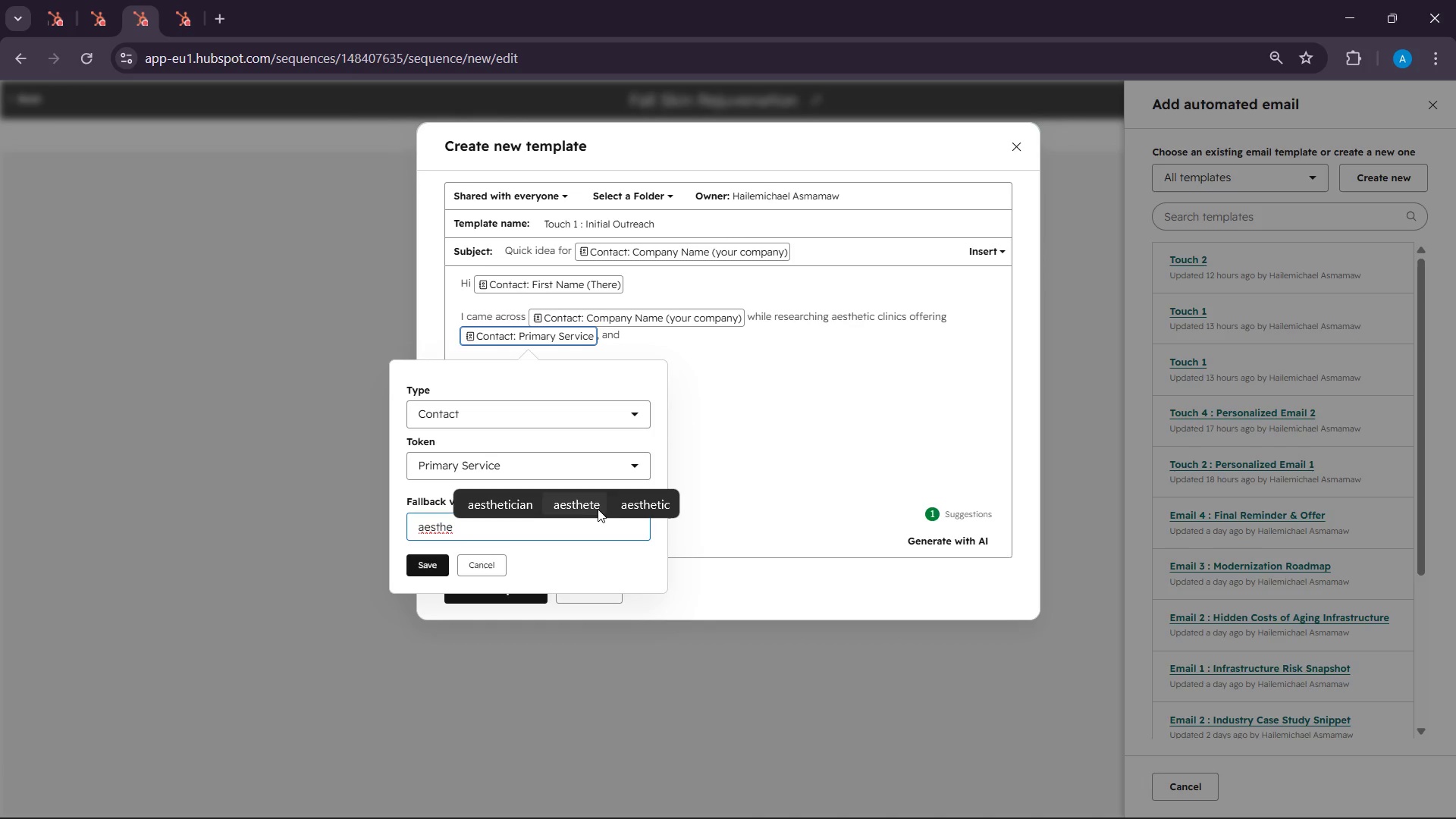 
left_click([620, 502])
 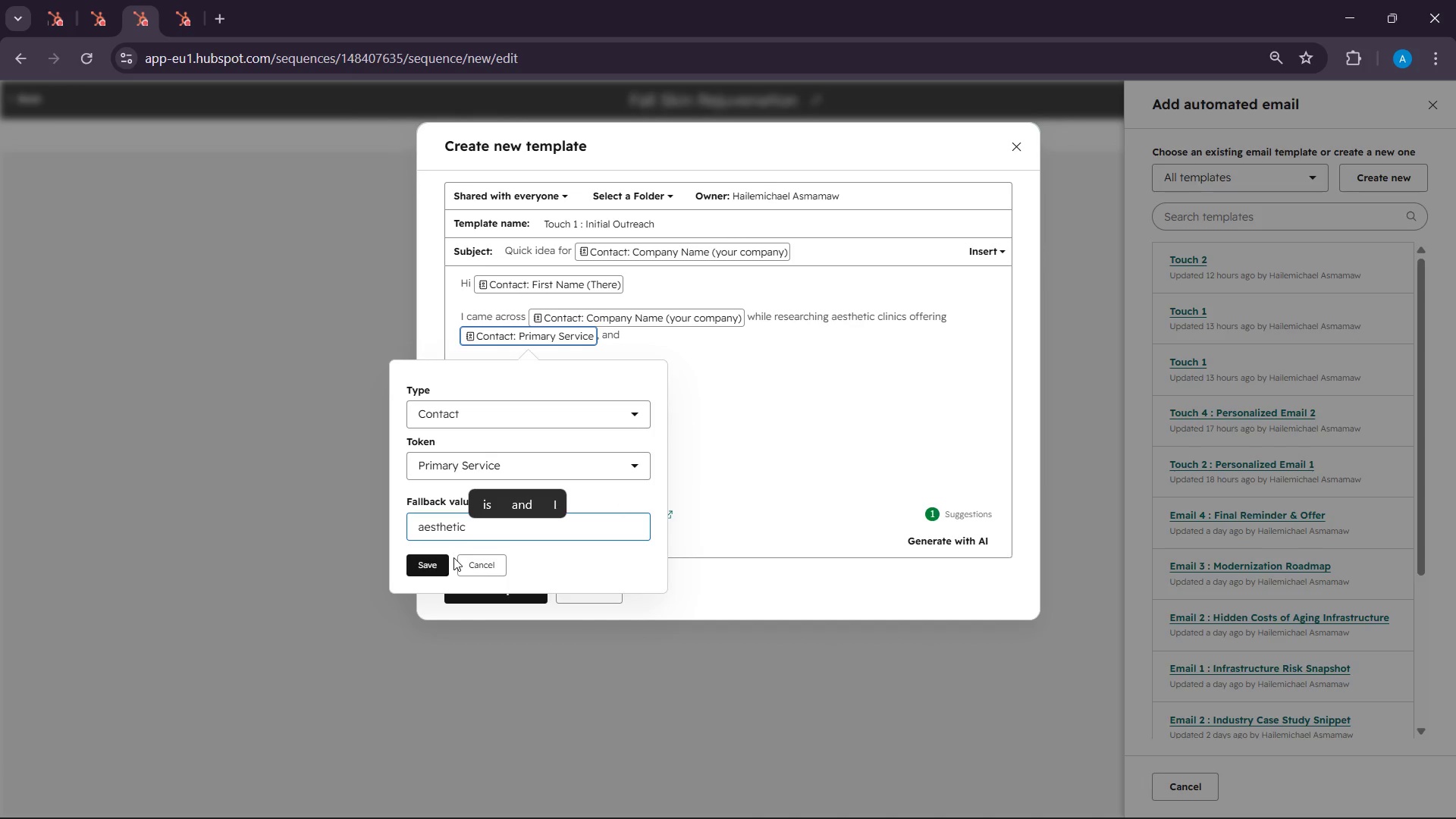 
type(servi)
 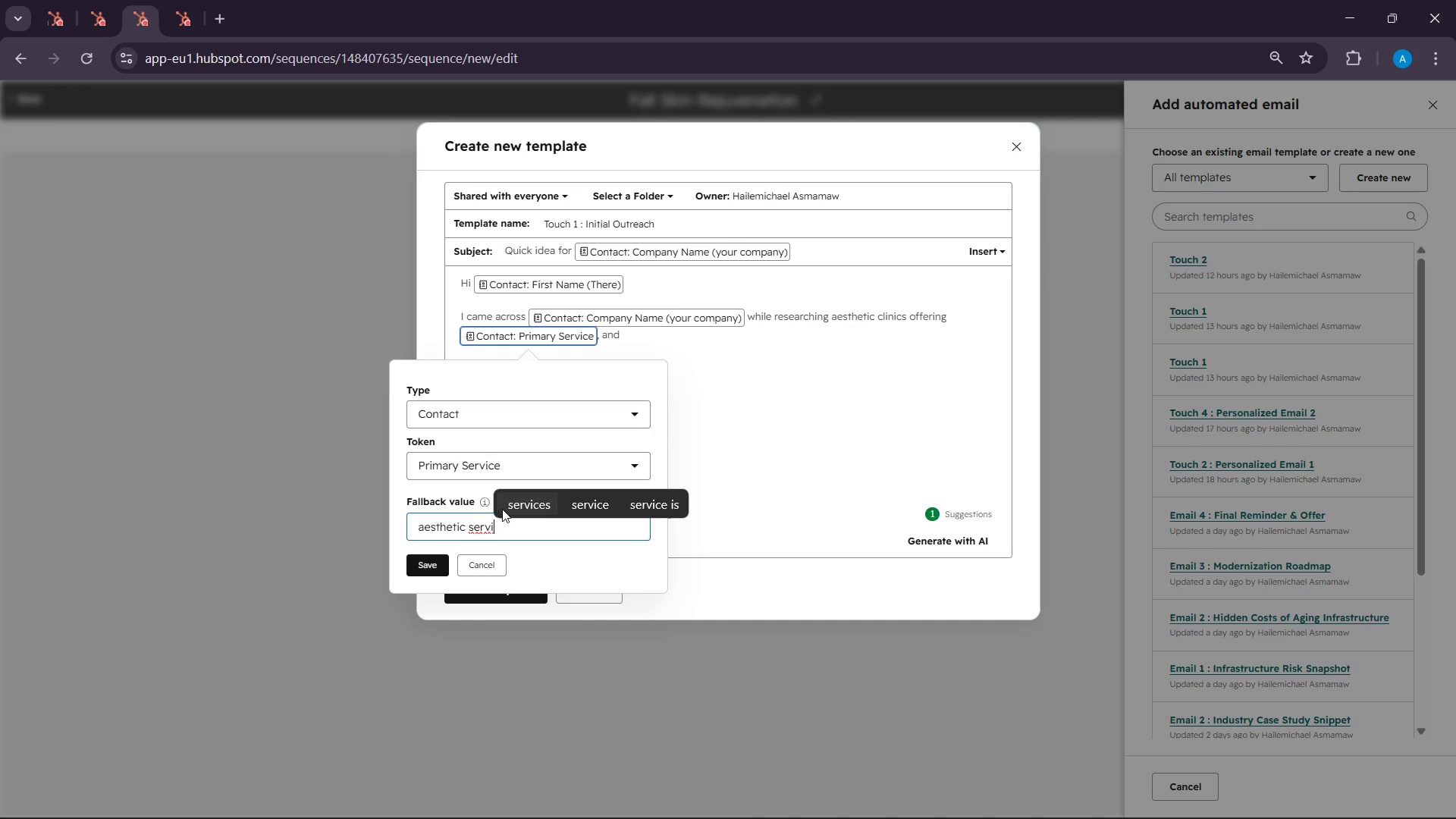 
left_click([519, 507])
 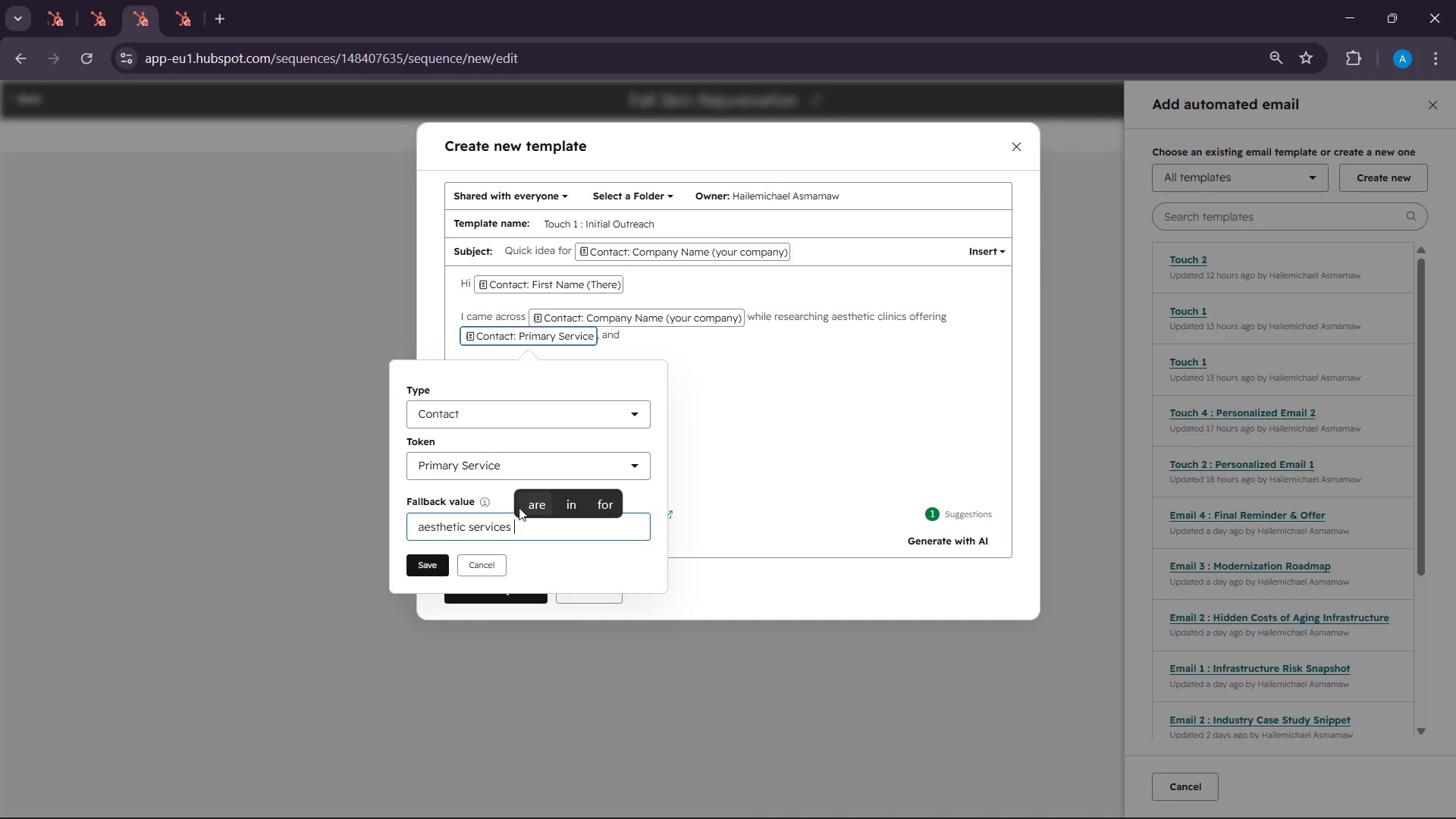 
key(Backspace)
 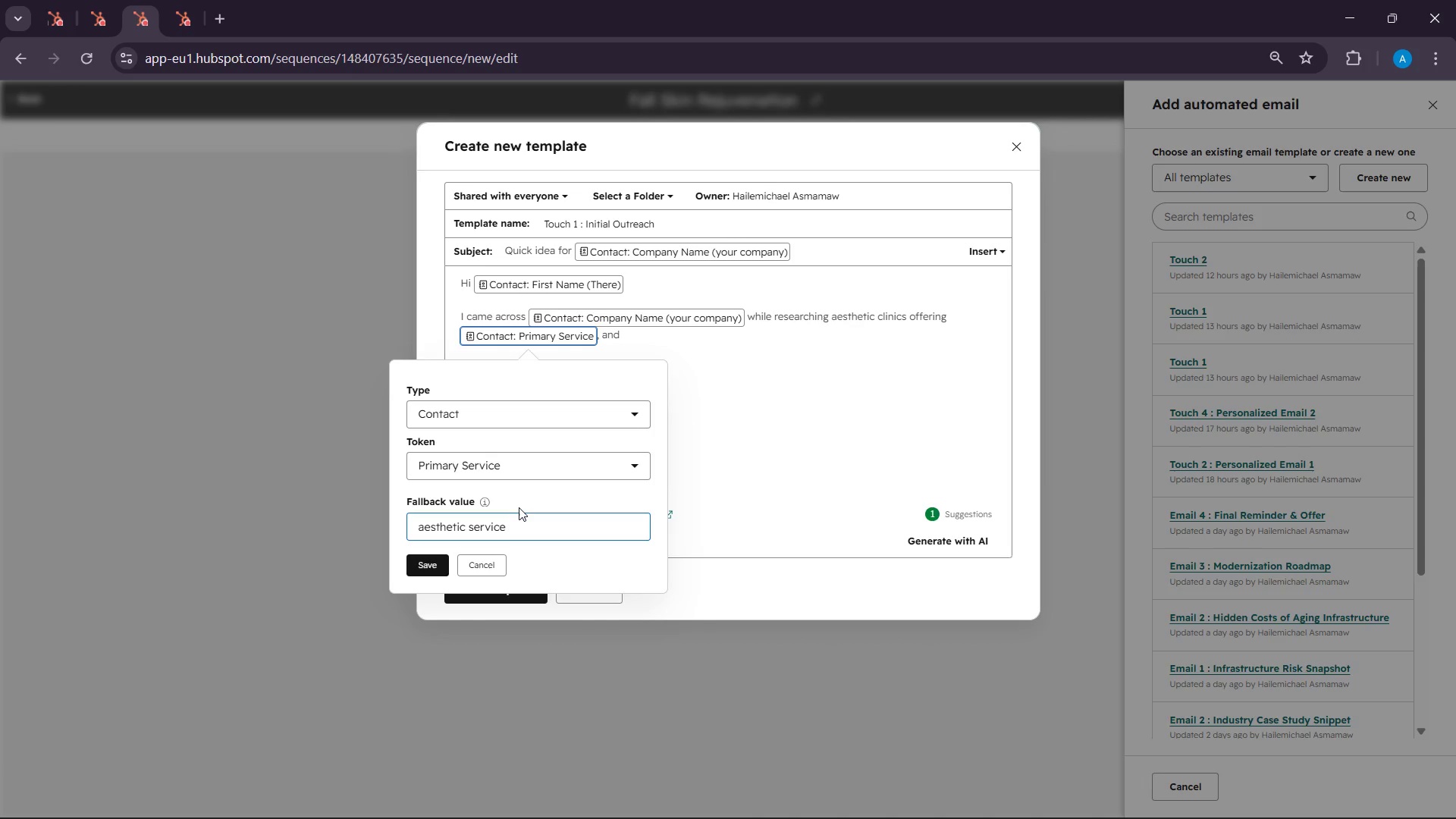 
key(Backspace)
 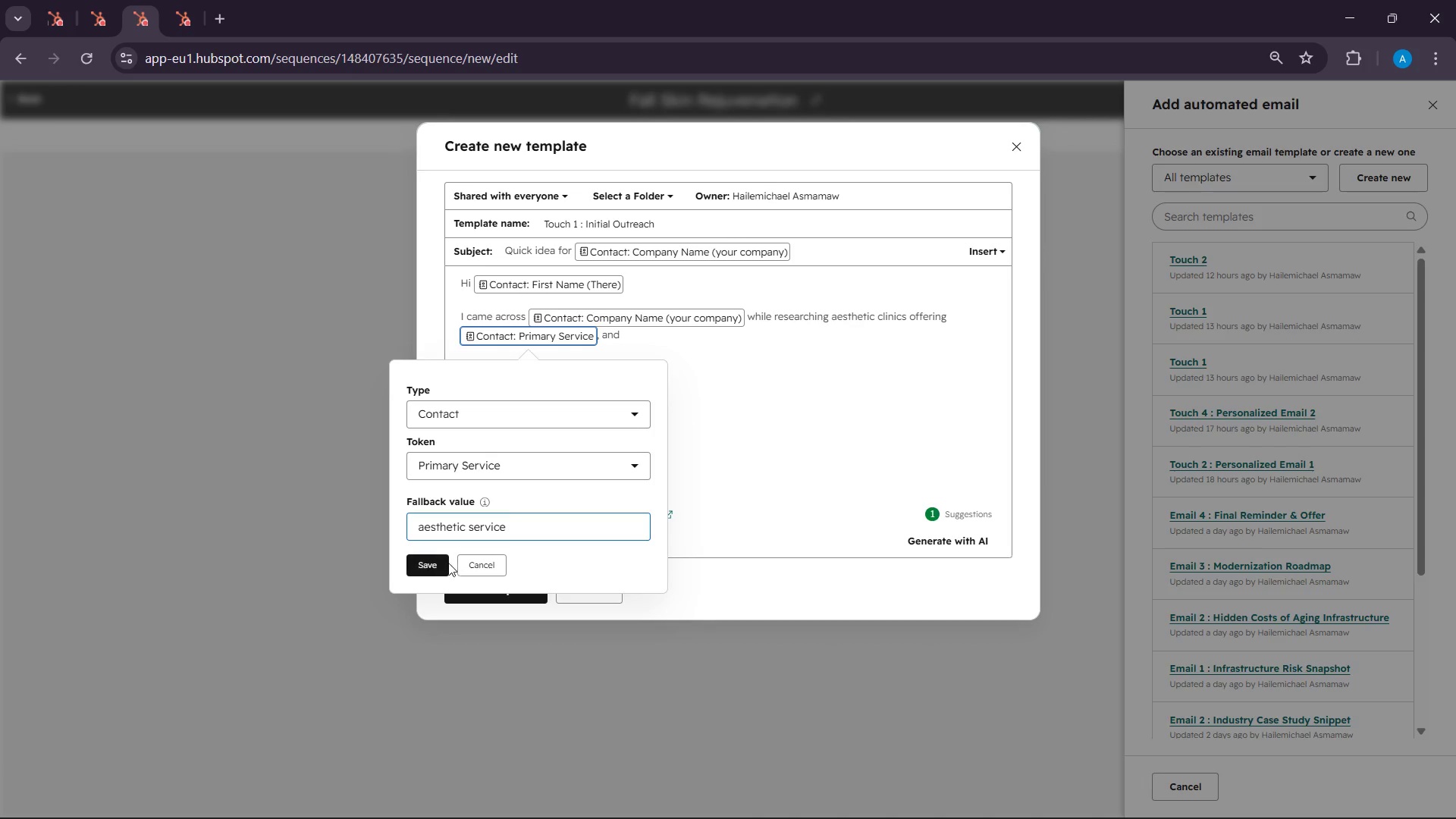 
left_click([437, 565])
 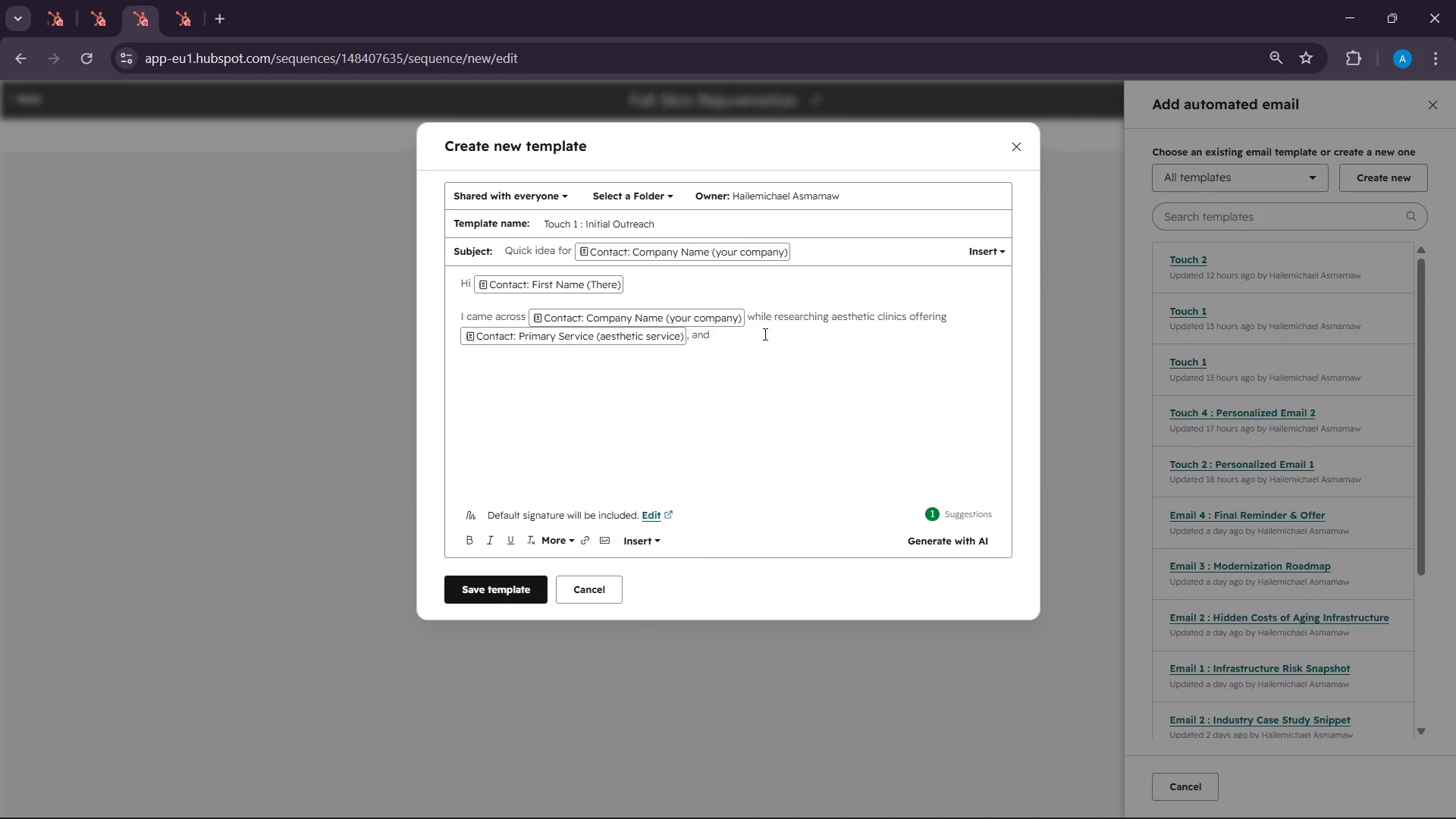 
left_click([764, 334])
 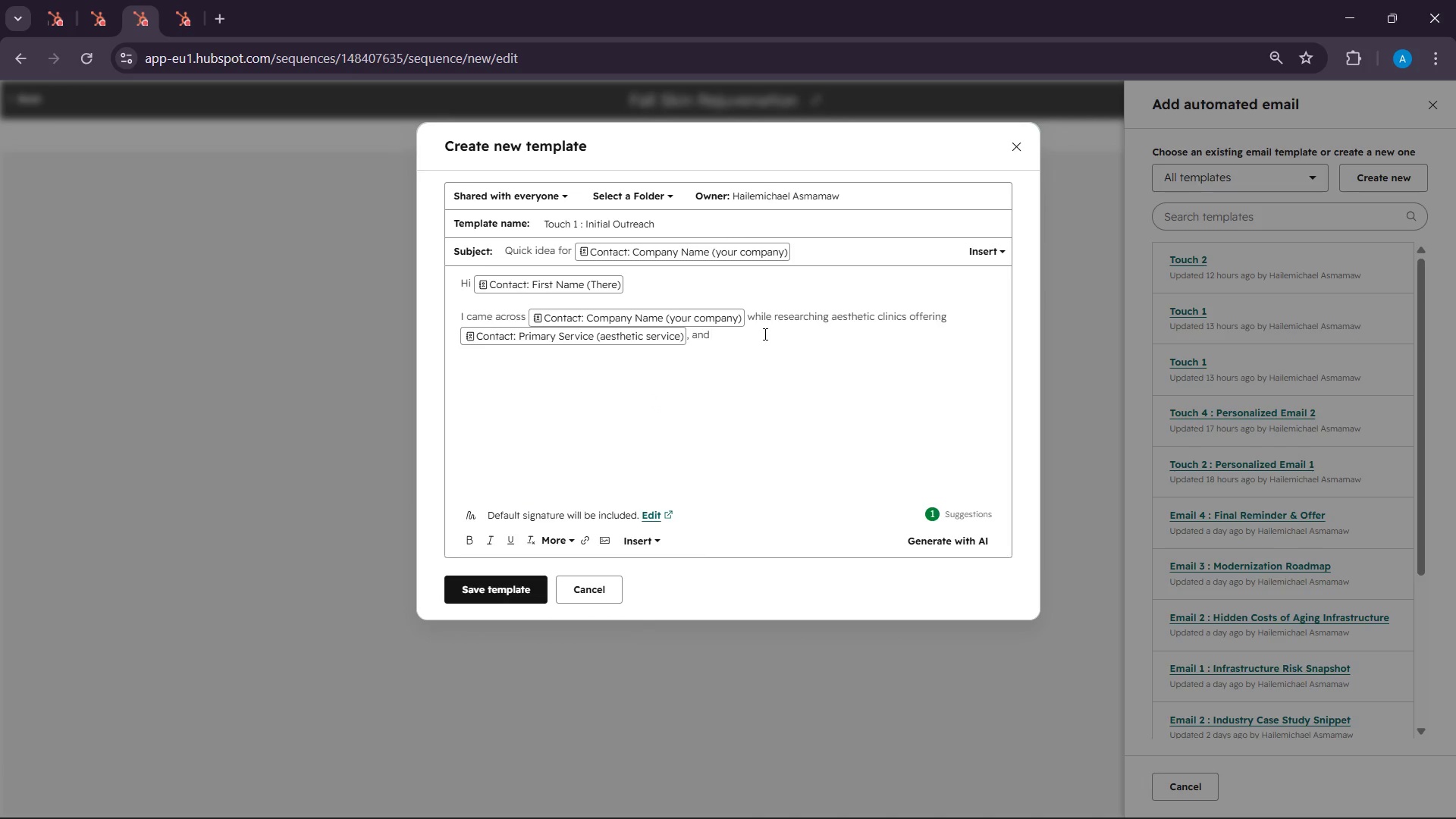 
type(seasonal skincar )
key(Backspace)
type(e package.)
 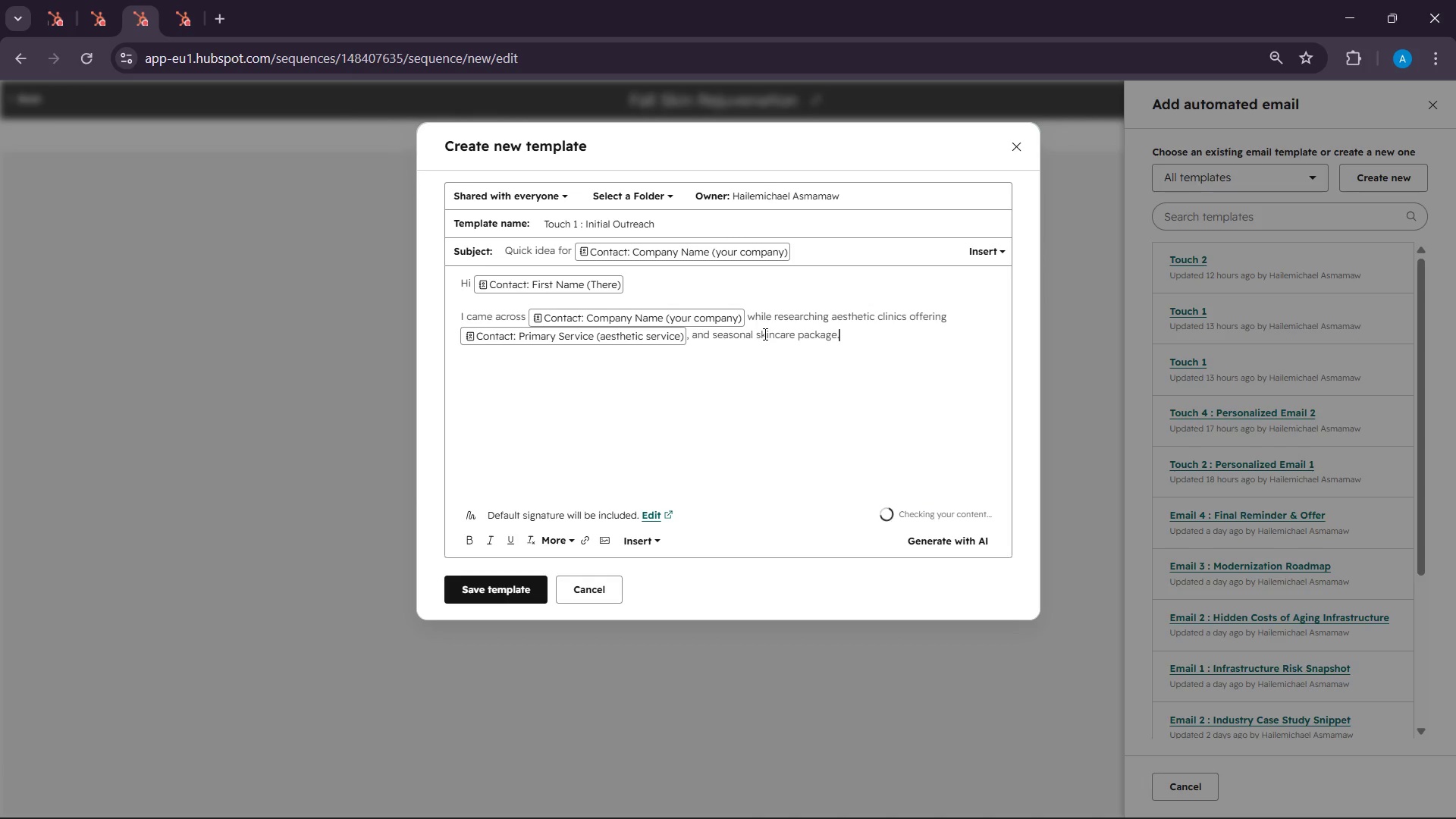 
key(Enter)
 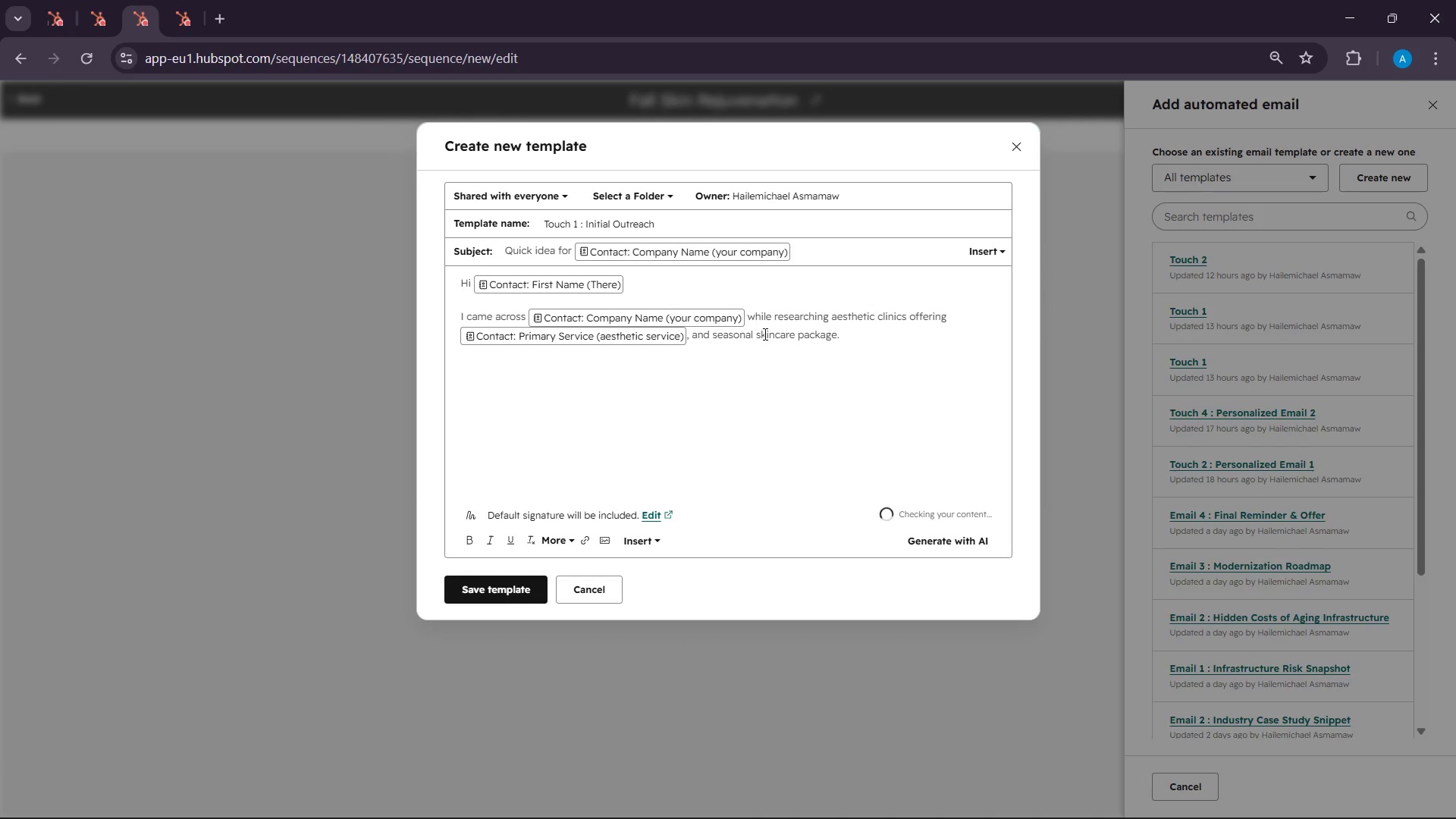 
key(Enter)
 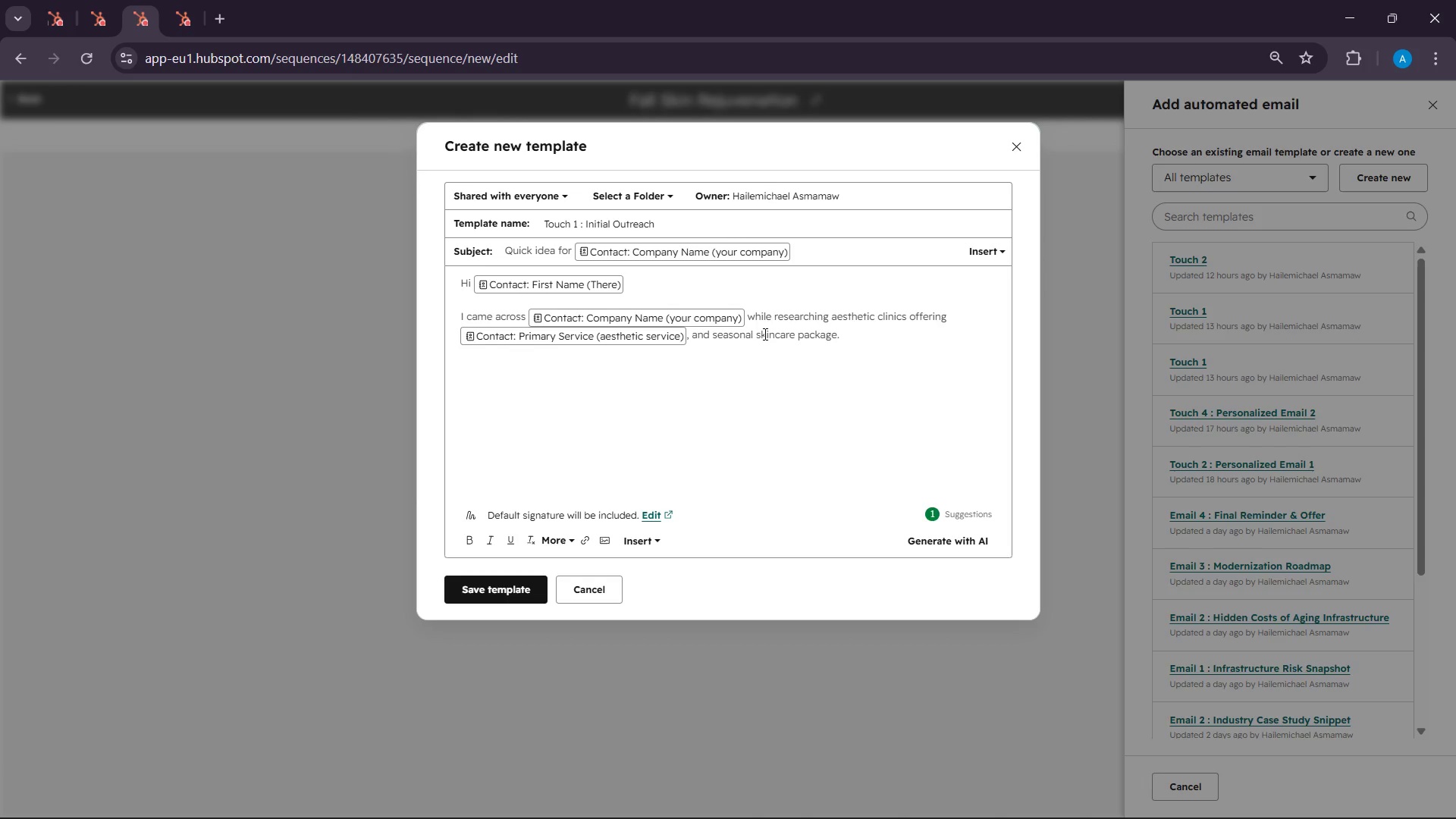 
type(We recently )
 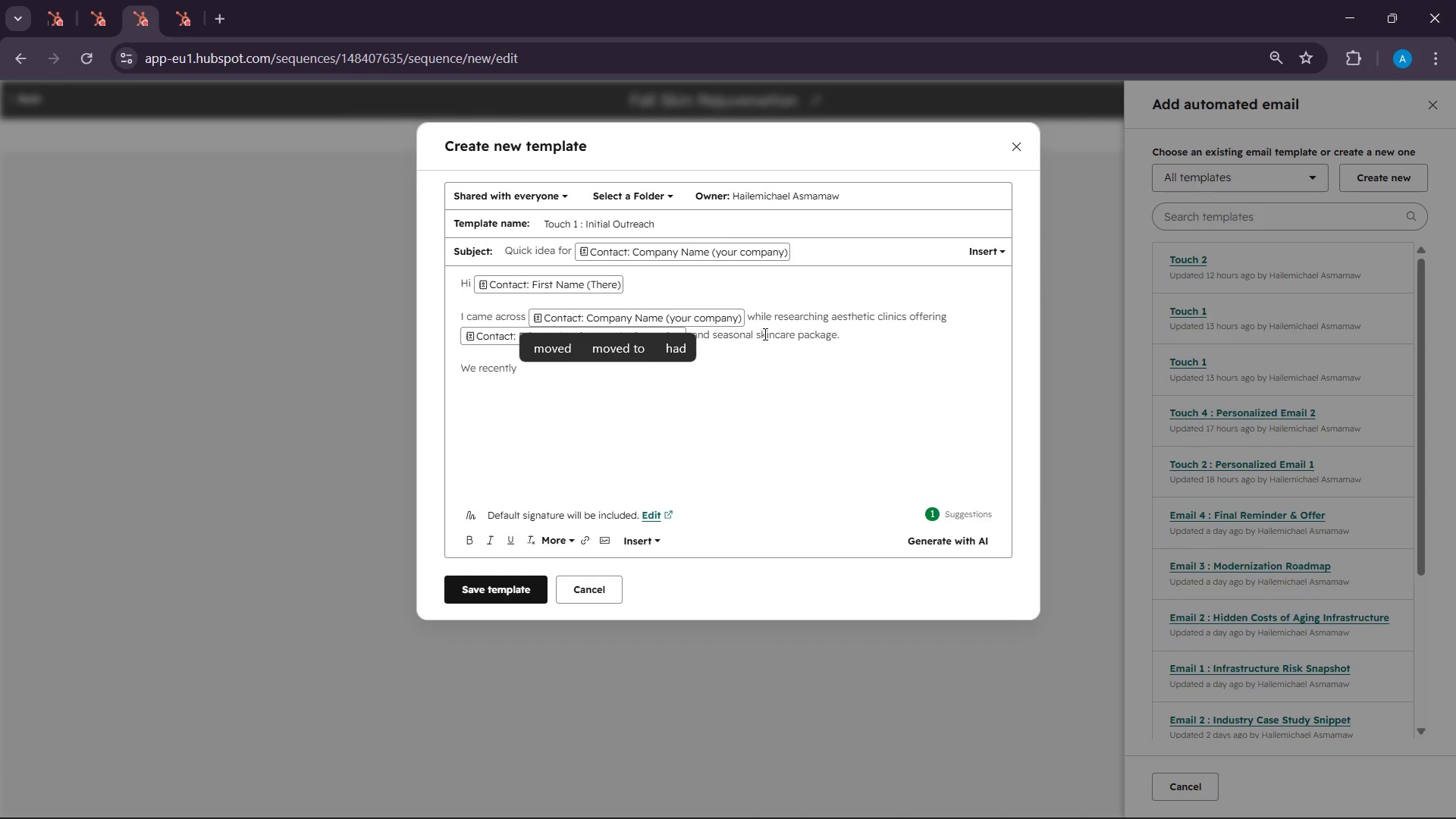 
type(developed " )
 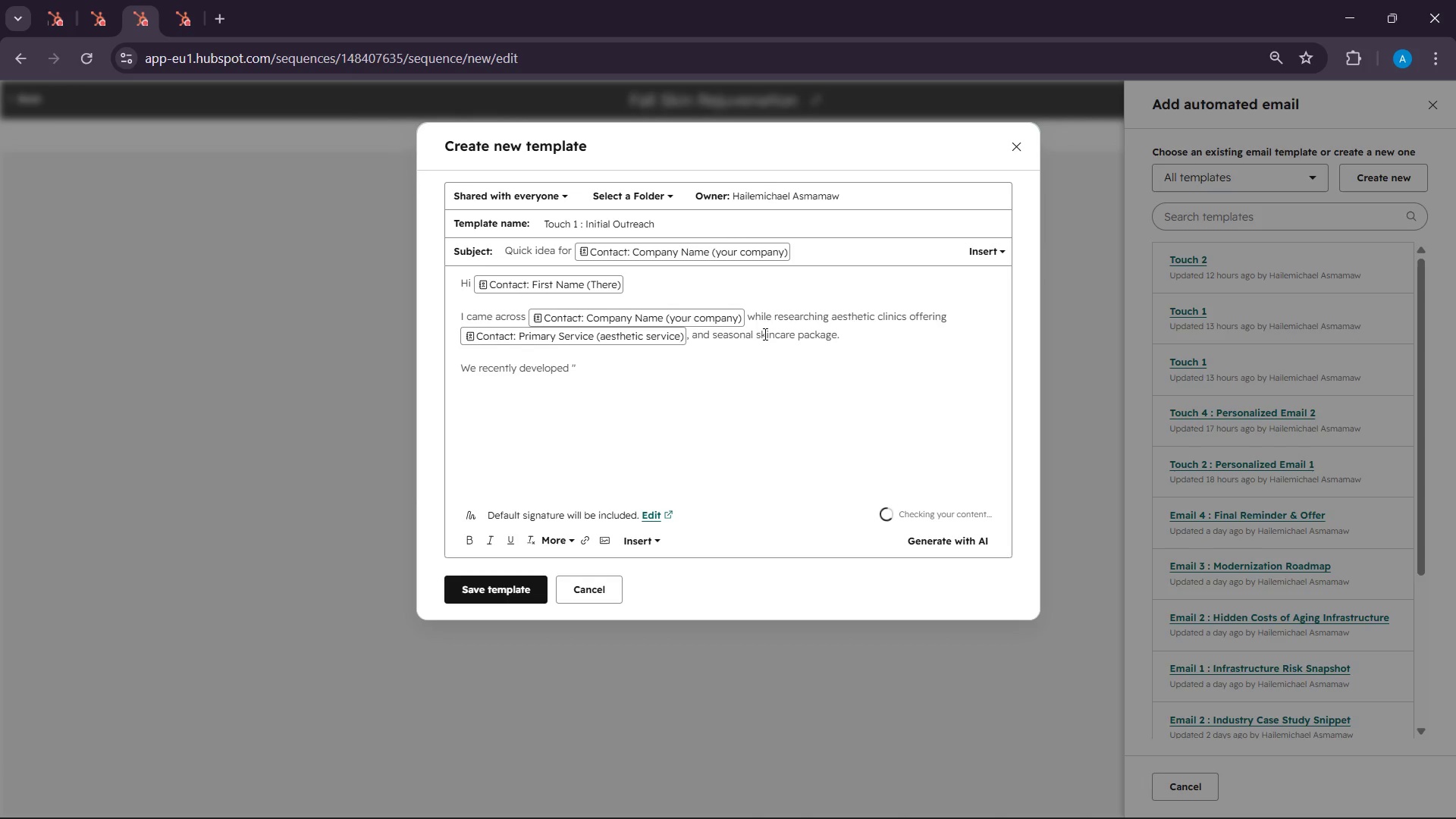 
hold_key(key=ShiftLeft, duration=0.45)
 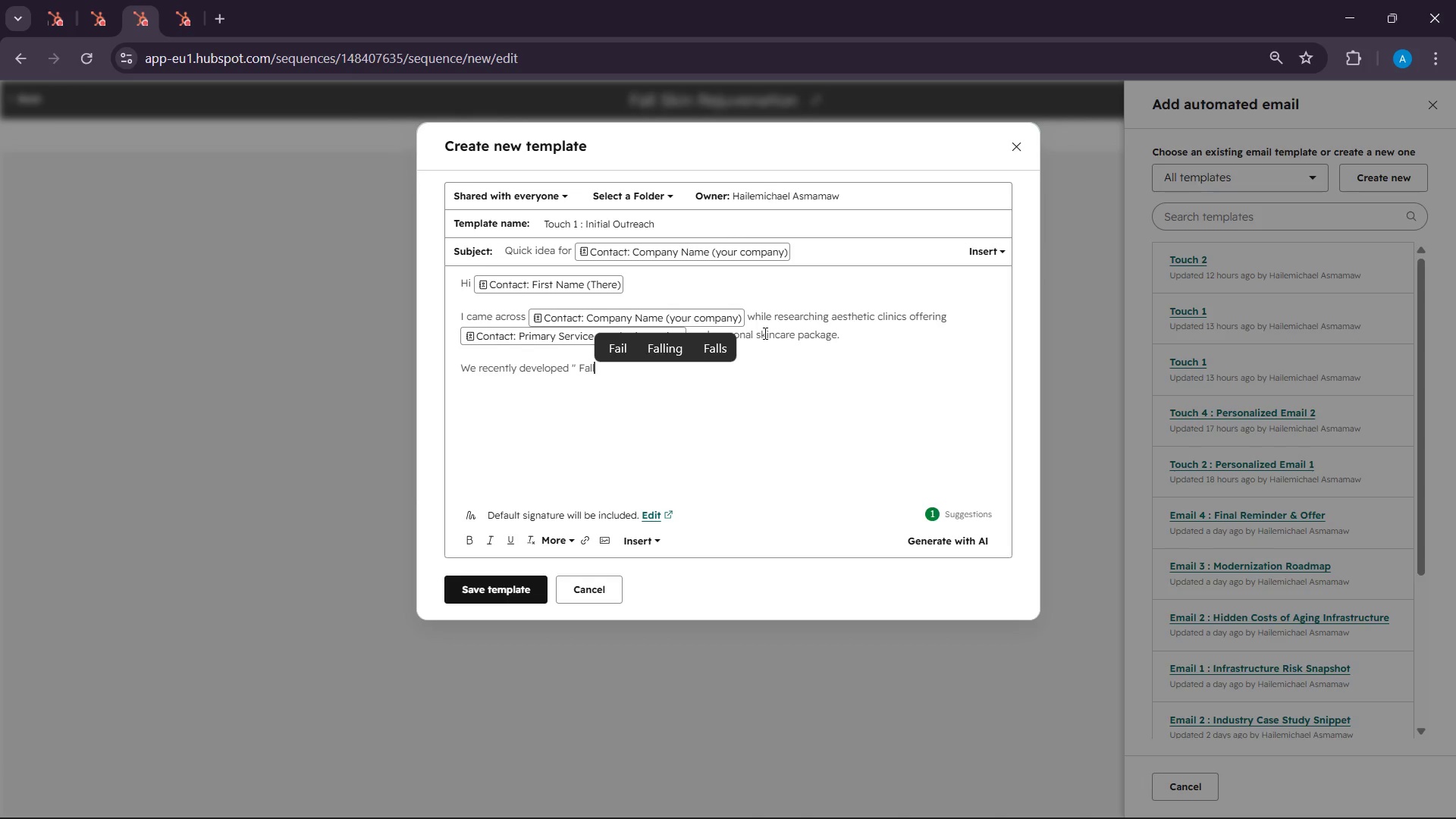 
type(all Skin Reju)
 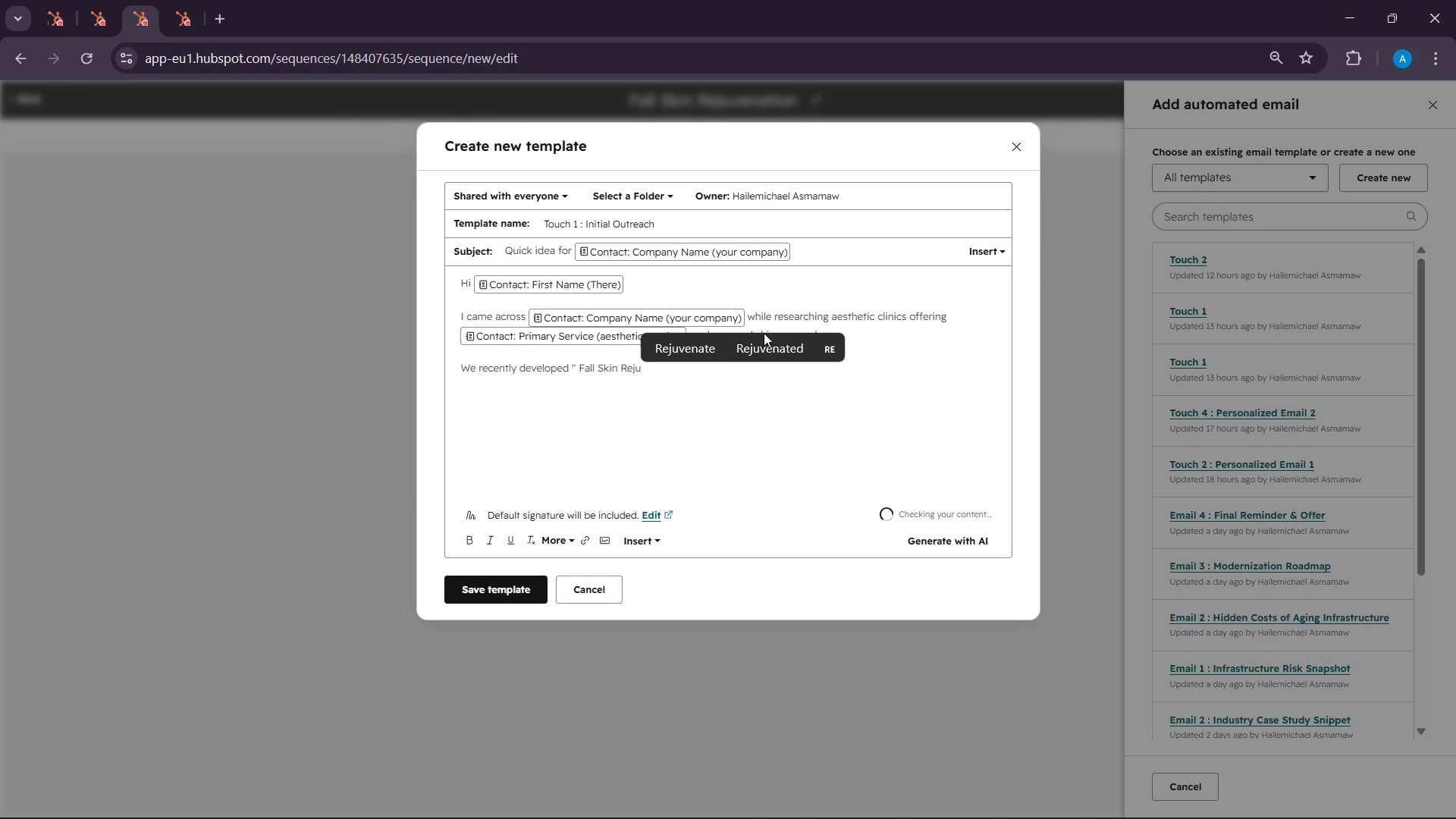 
type(cv)
key(Backspace)
key(Backspace)
type(ve)
 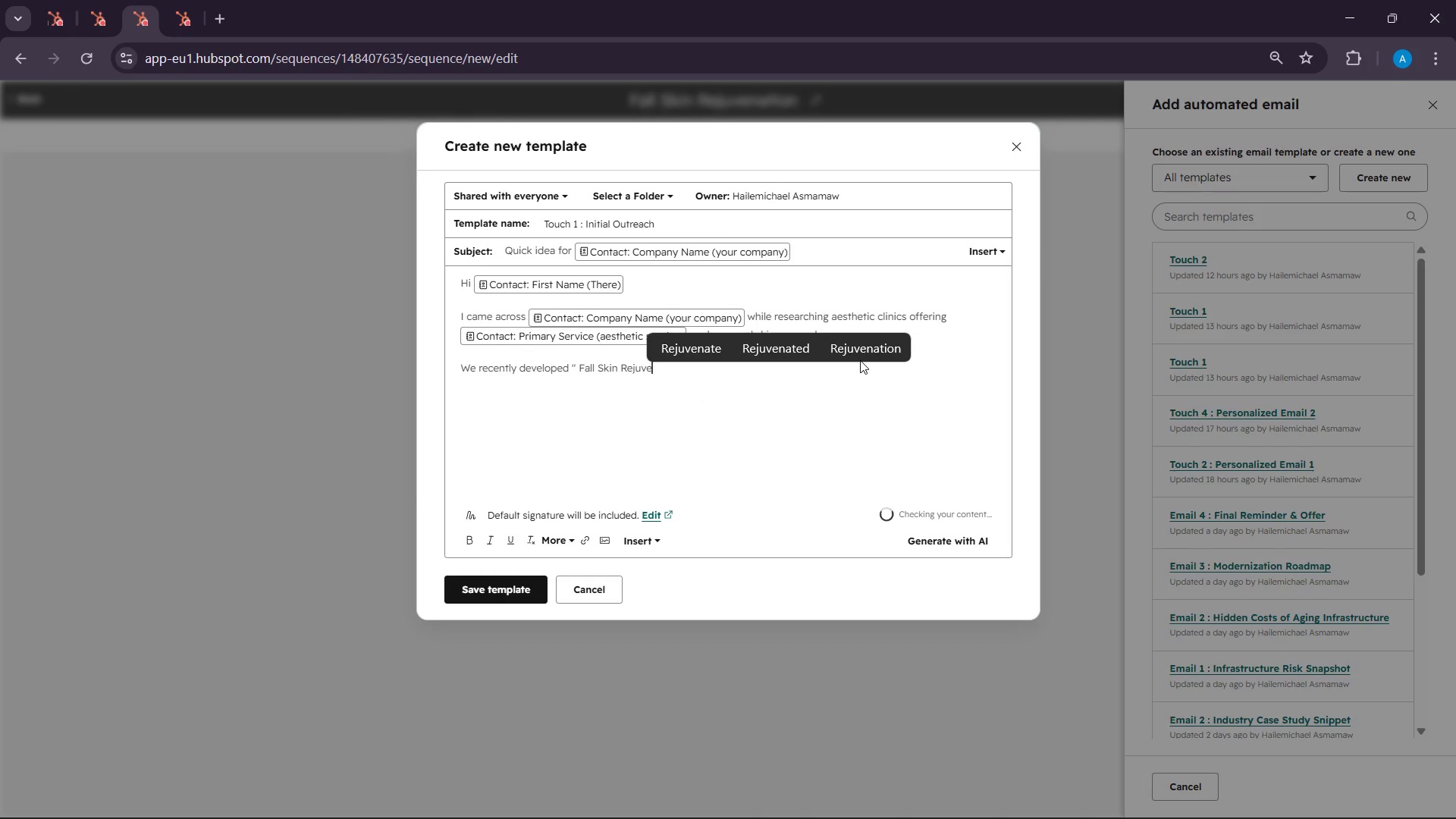 
left_click([864, 343])
 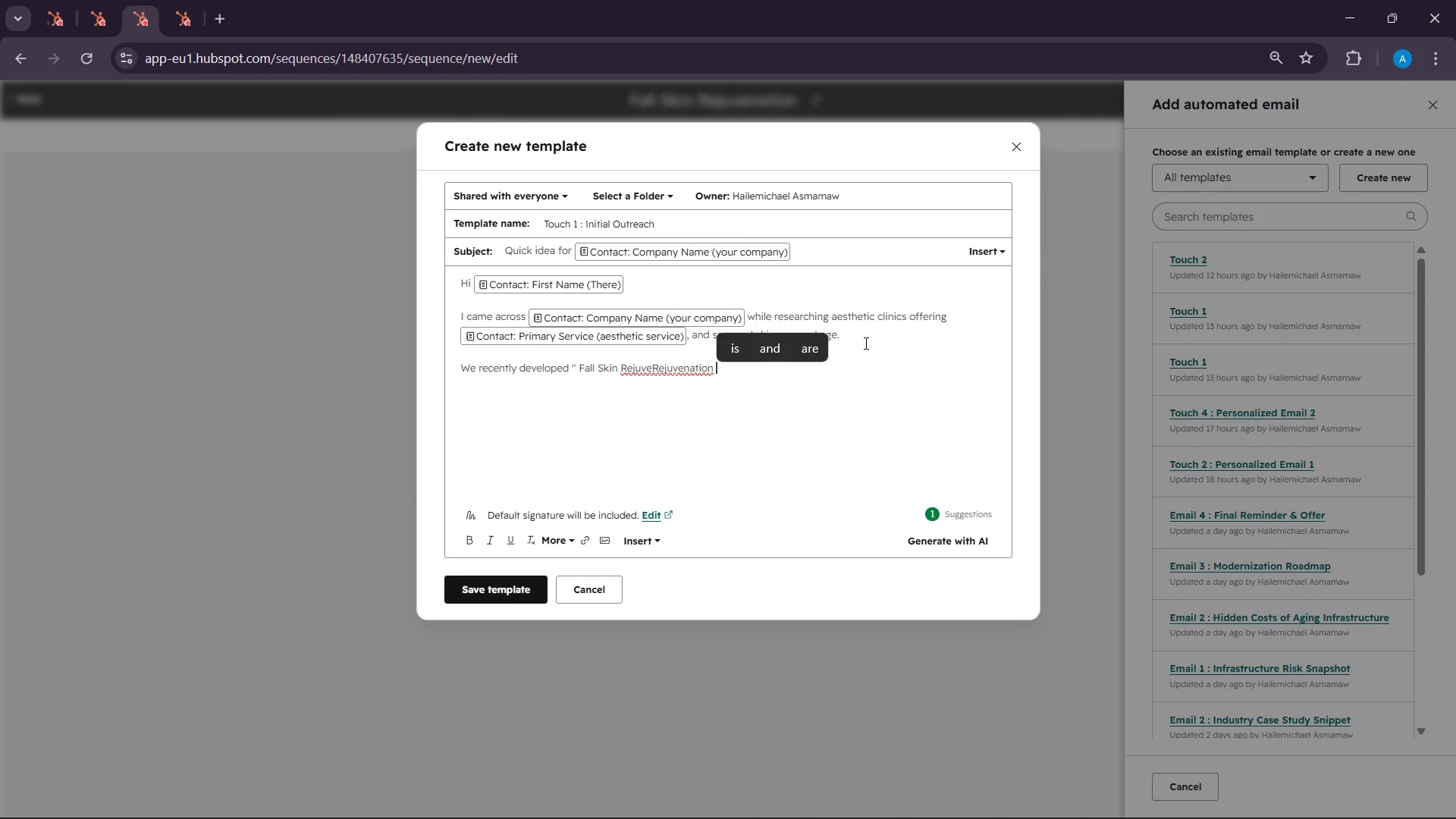 
key(Backspace)
 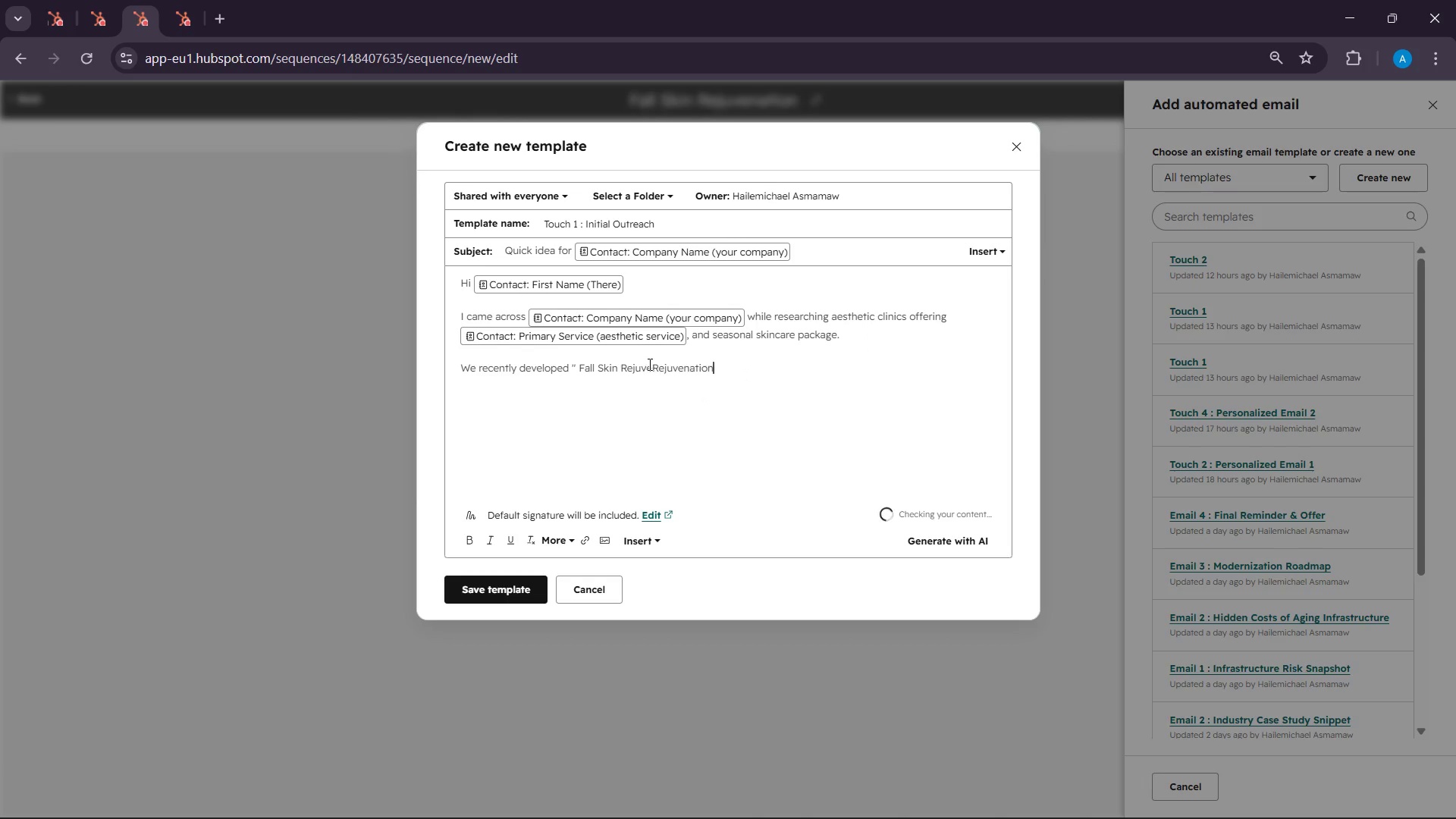 
left_click_drag(start_coordinate=[651, 371], to_coordinate=[625, 374])
 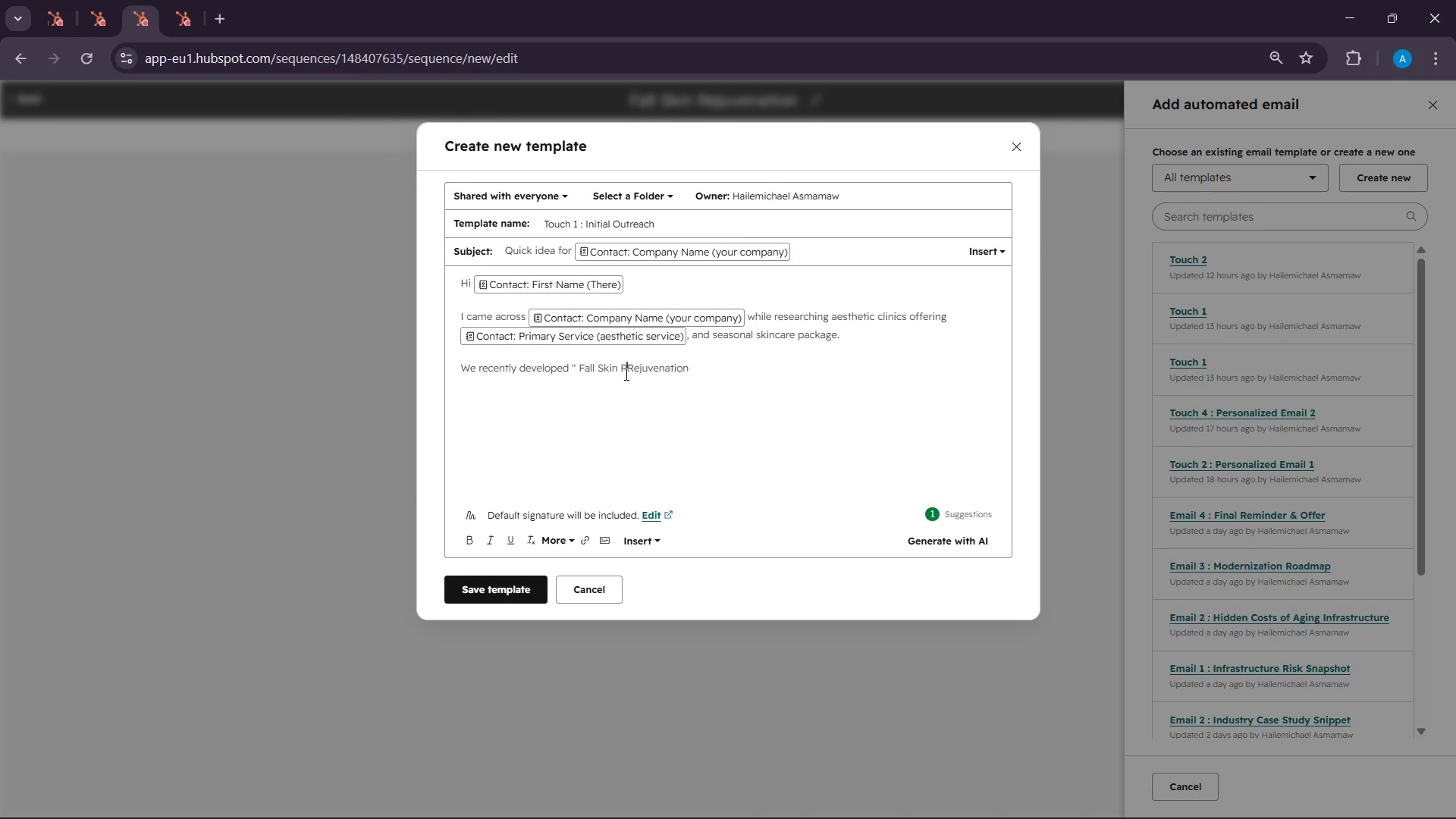 
key(Backspace)
 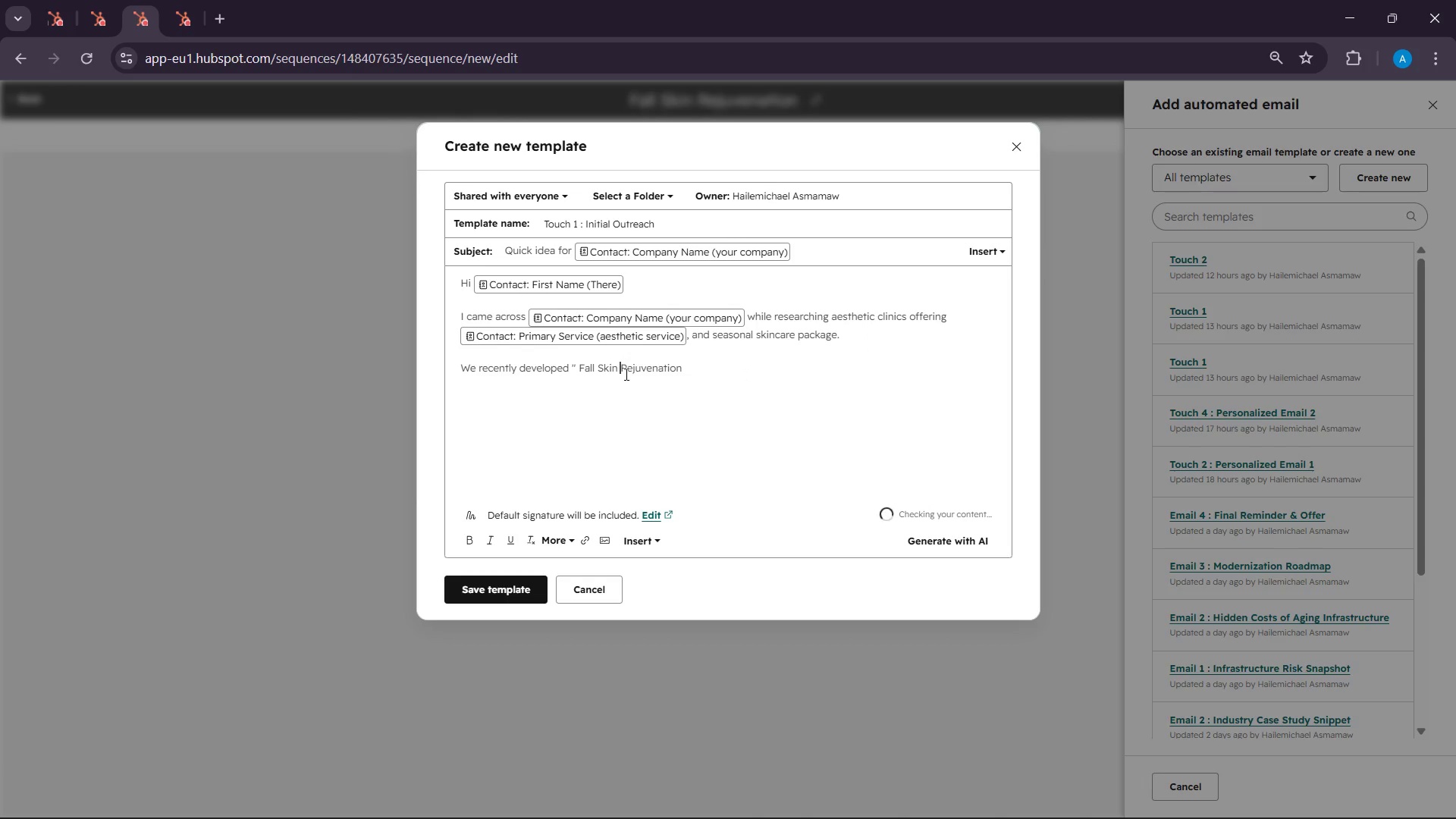 
key(Backspace)
 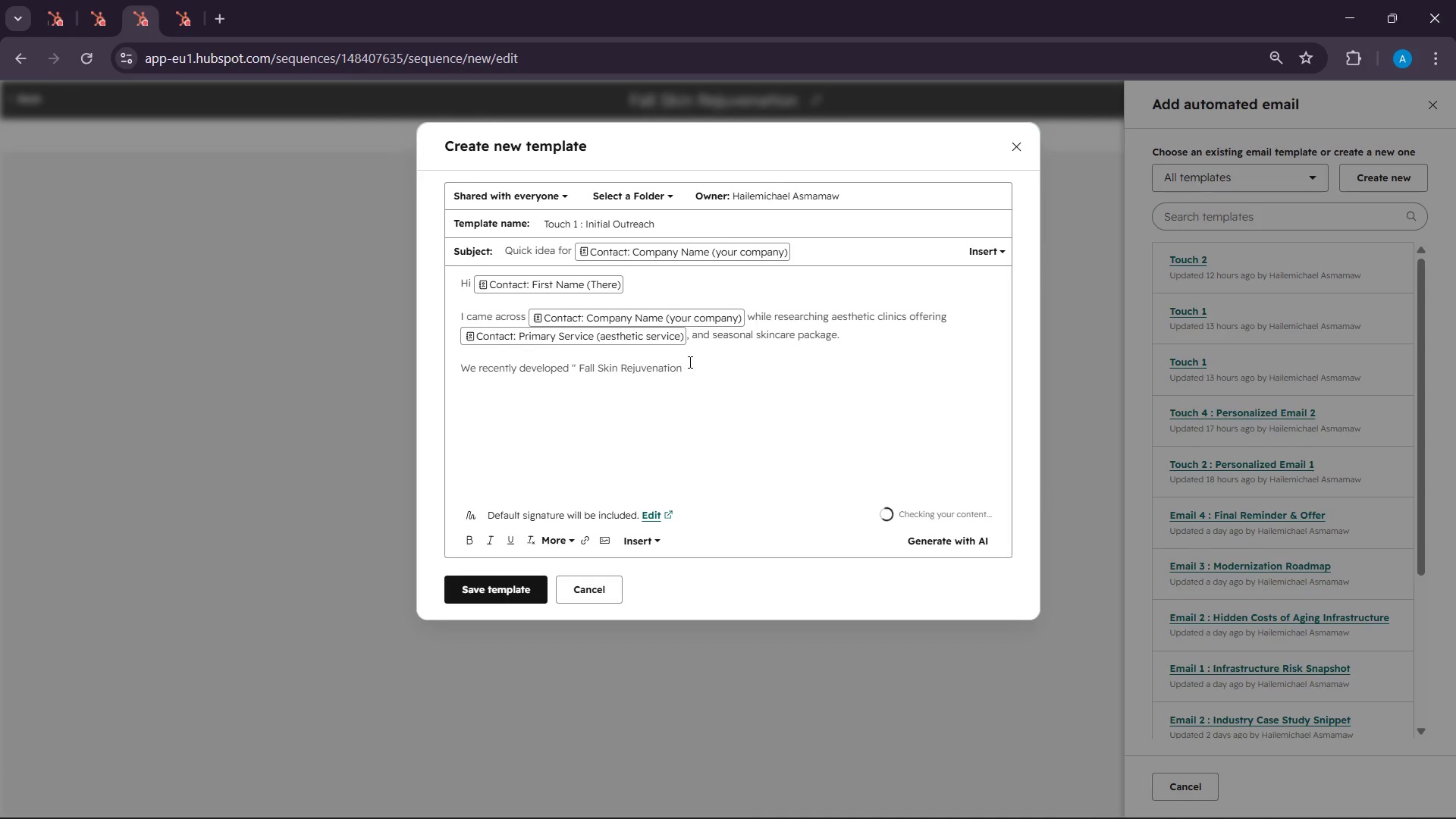 
left_click([690, 360])
 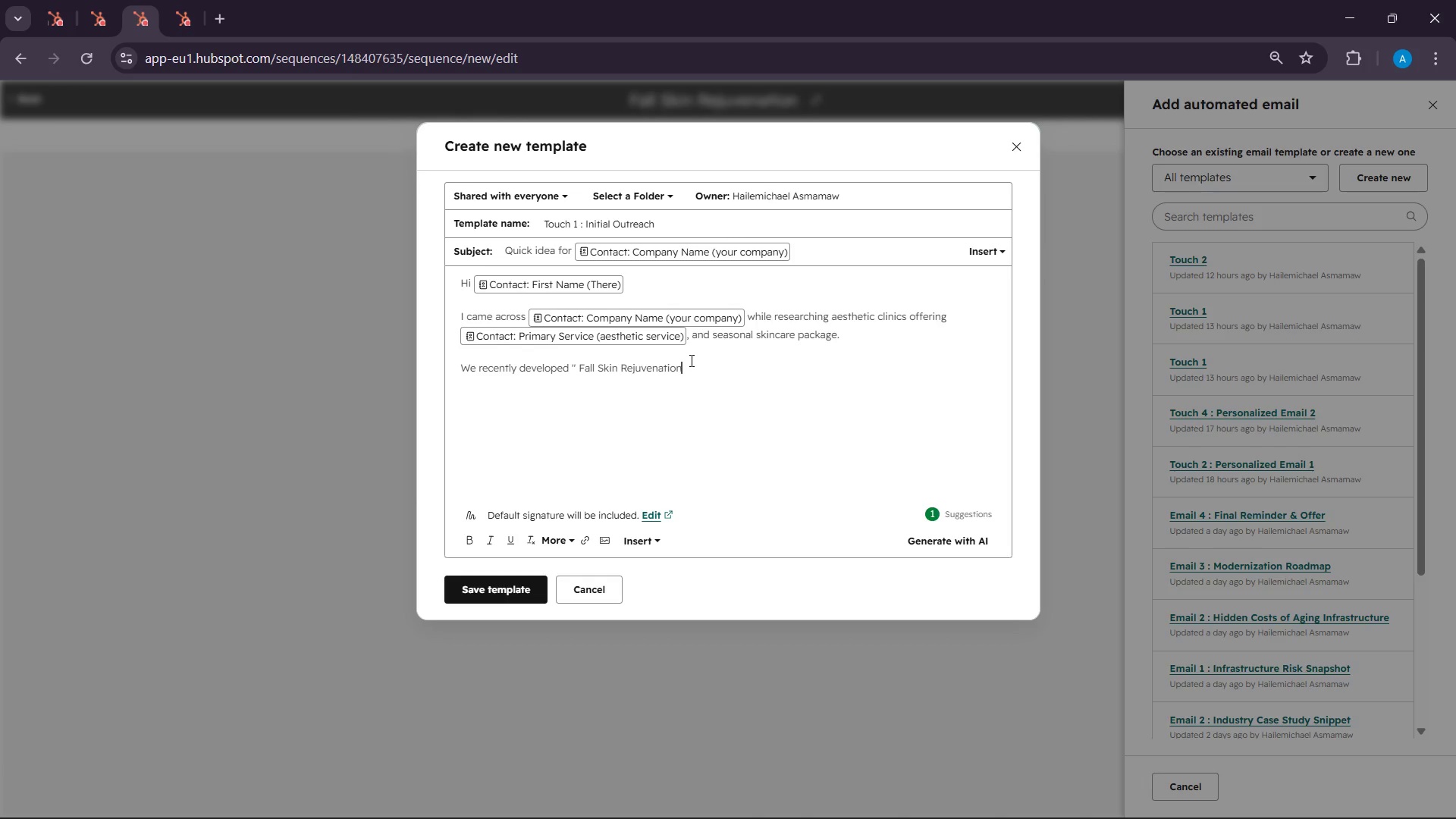 
key(Space)
 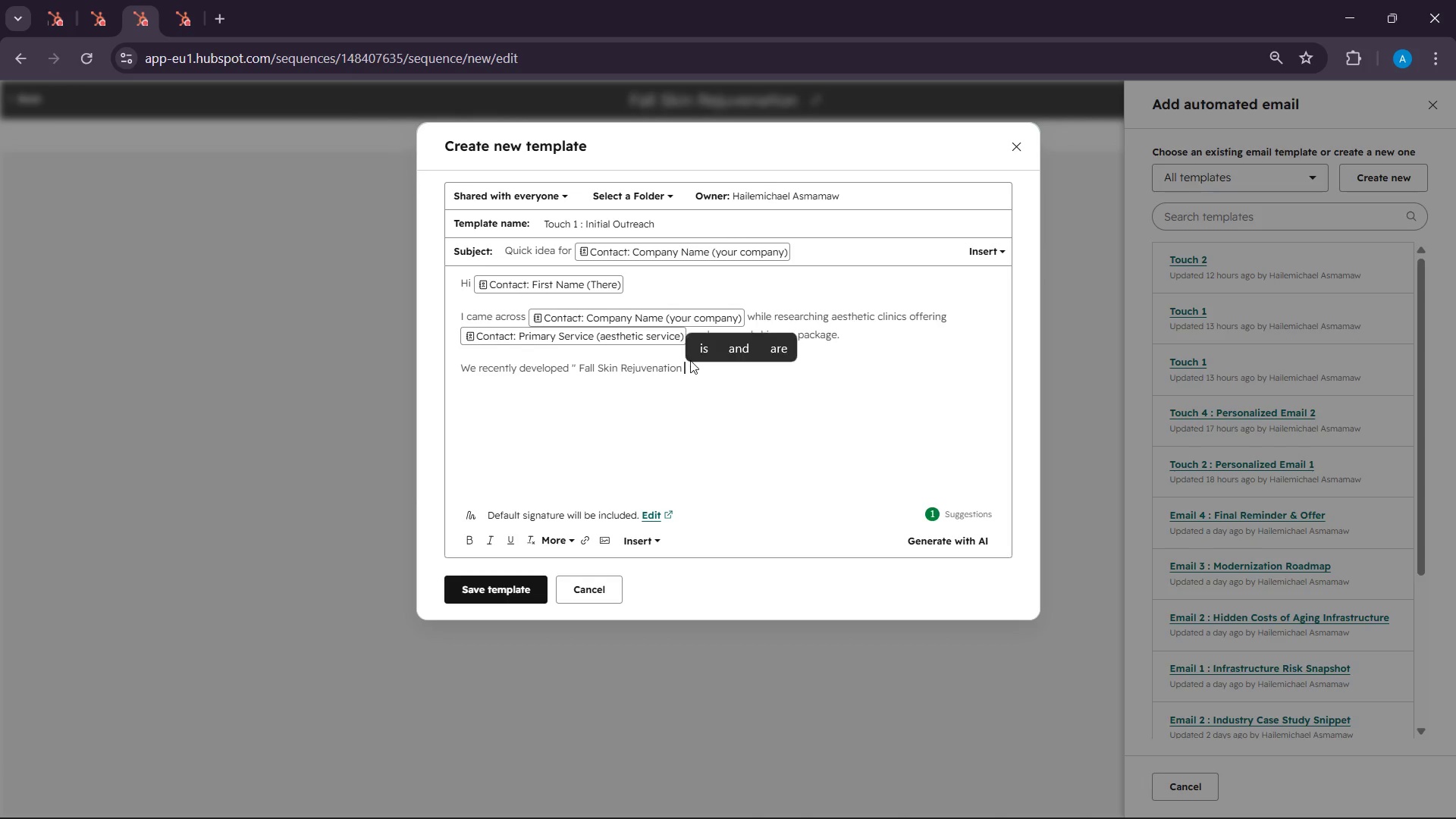 
key(Shift+ShiftLeft)
 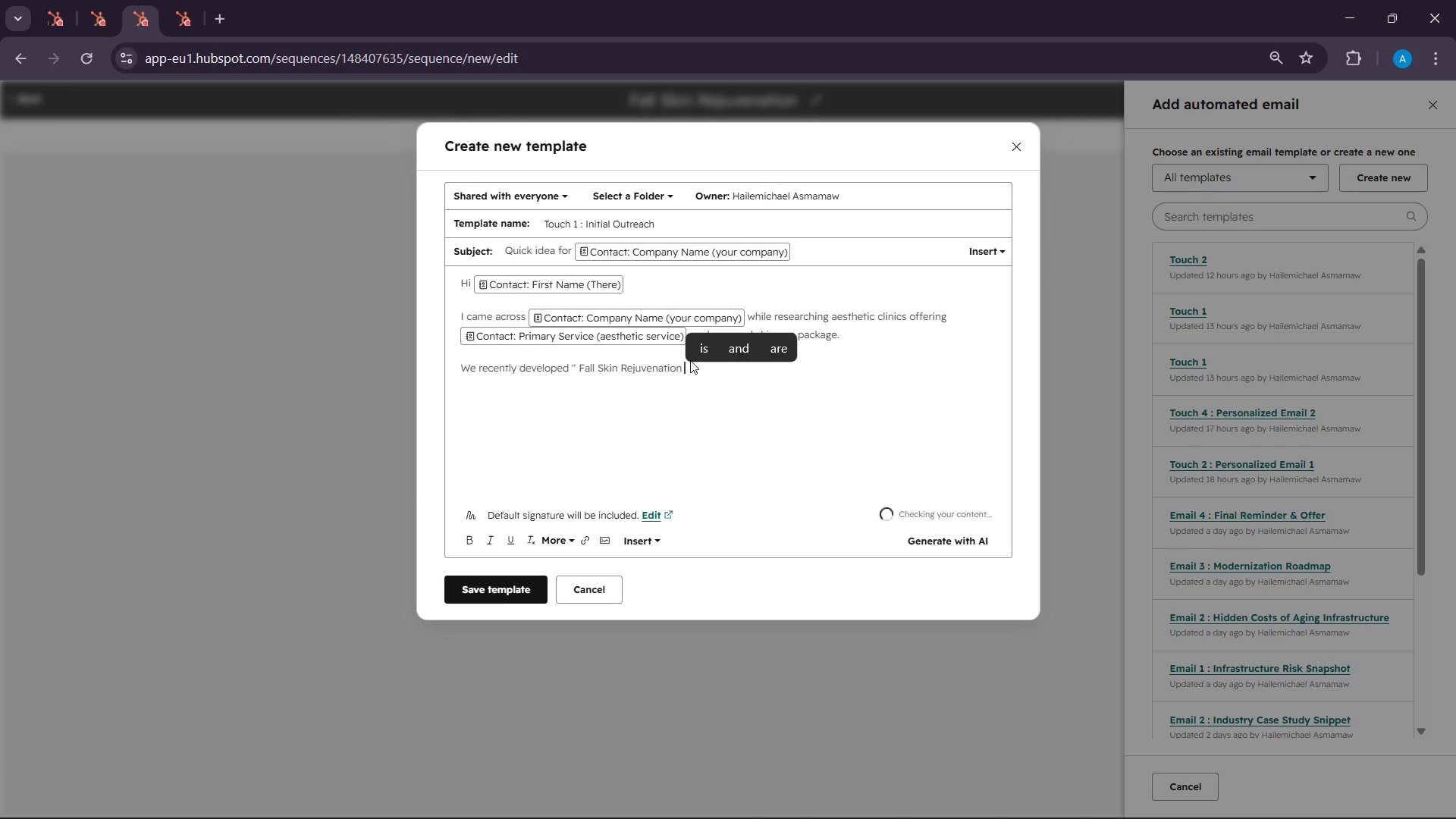 
key(Shift+Quote)
 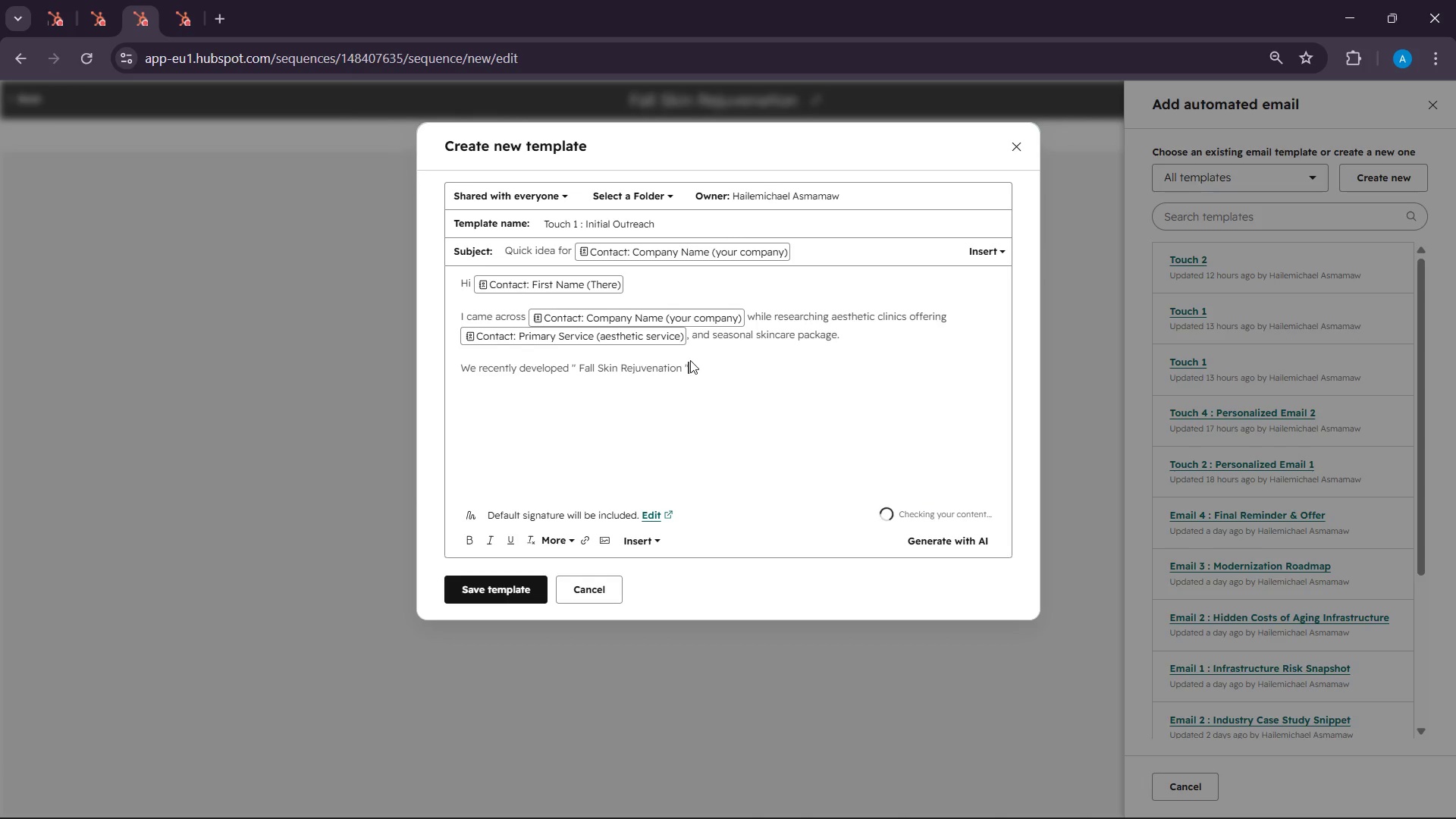 
key(Space)
 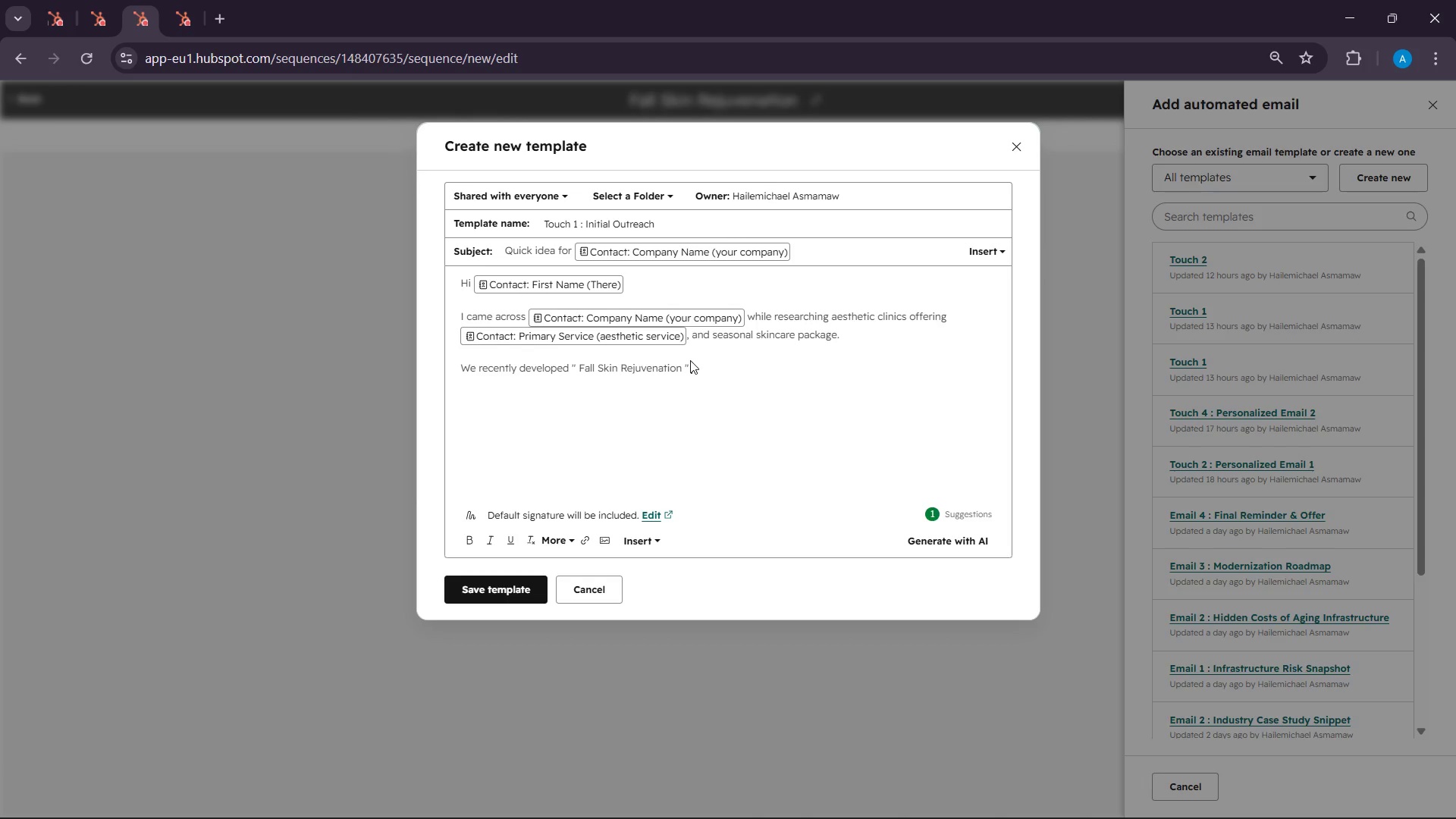 
wait(7.02)
 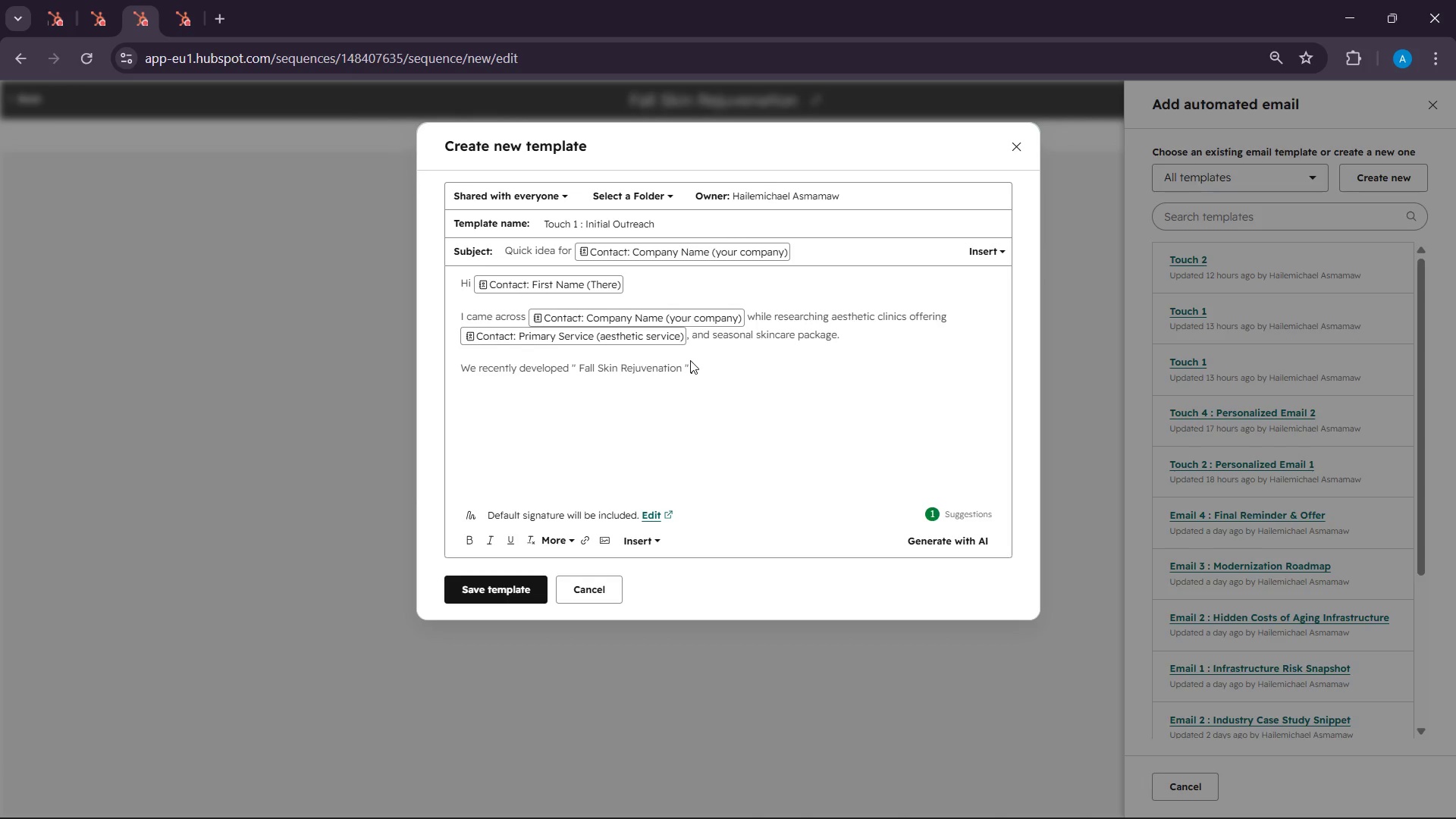 
type(lead genet)
key(Backspace)
type(ration package specifically )
 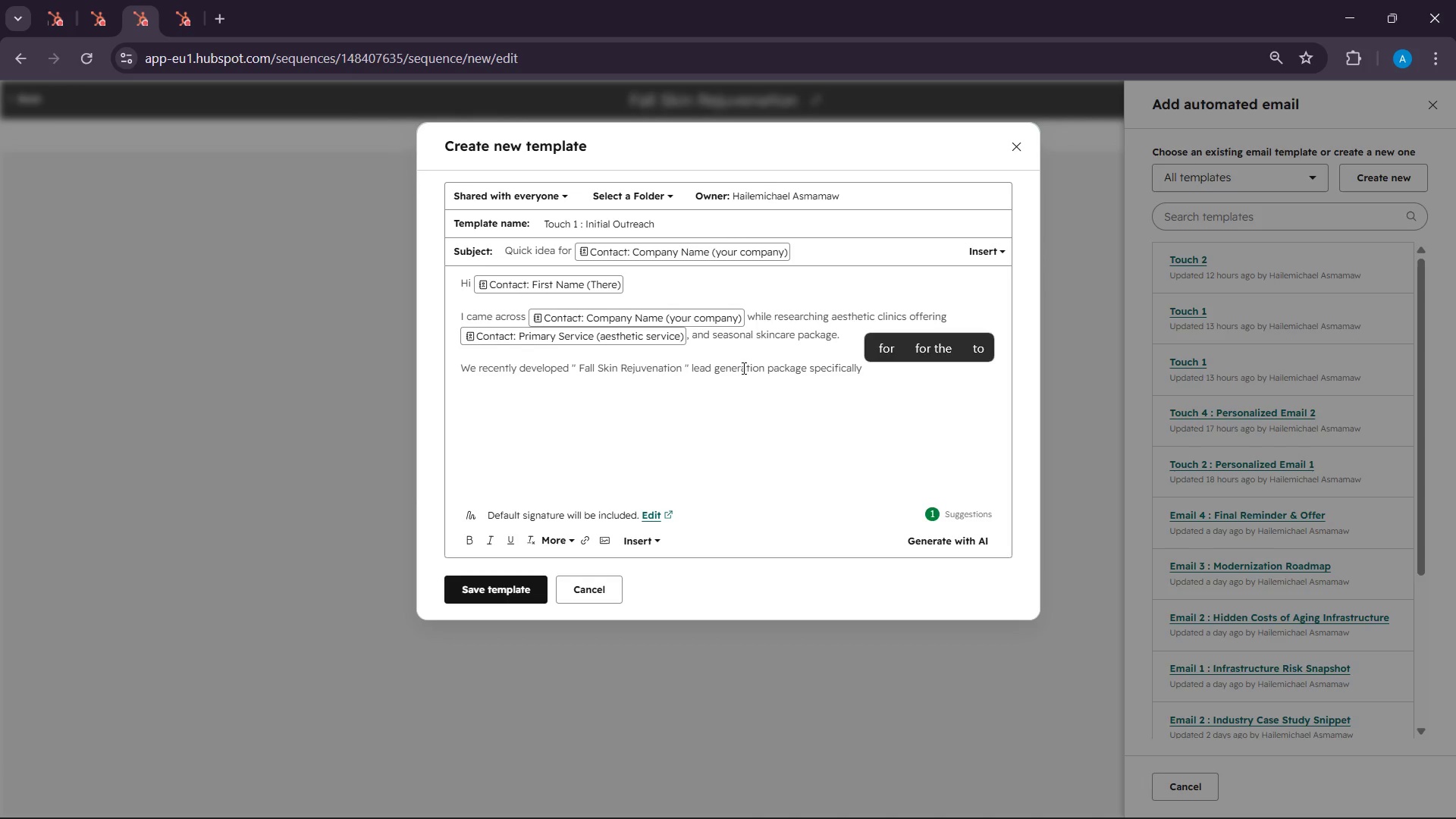 
type(designed to help )
 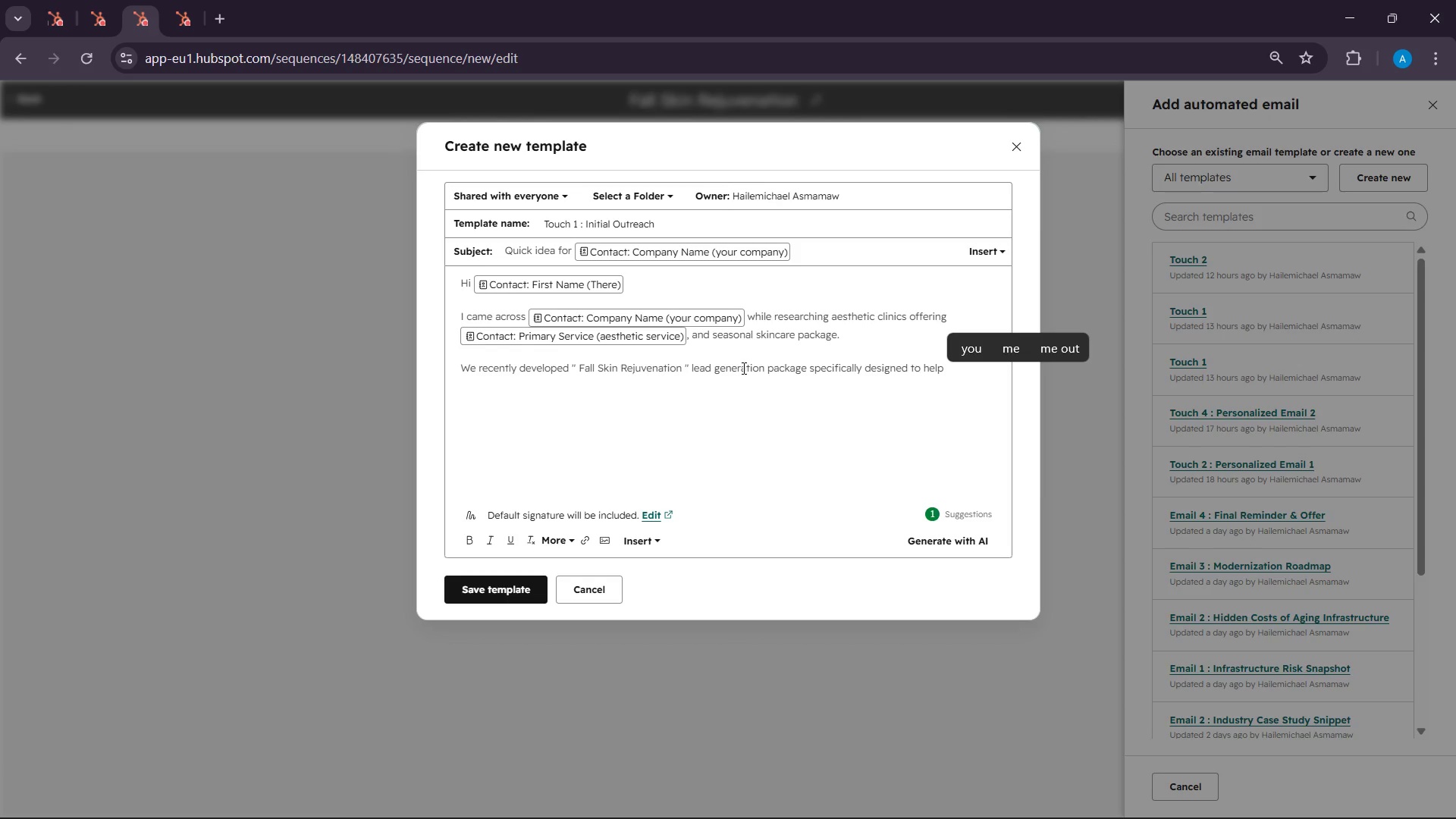 
type(clinic s)
key(Backspace)
key(Backspace)
type(s inv)
key(Backspace)
type(crease consi)
key(Backspace)
type(ul)
 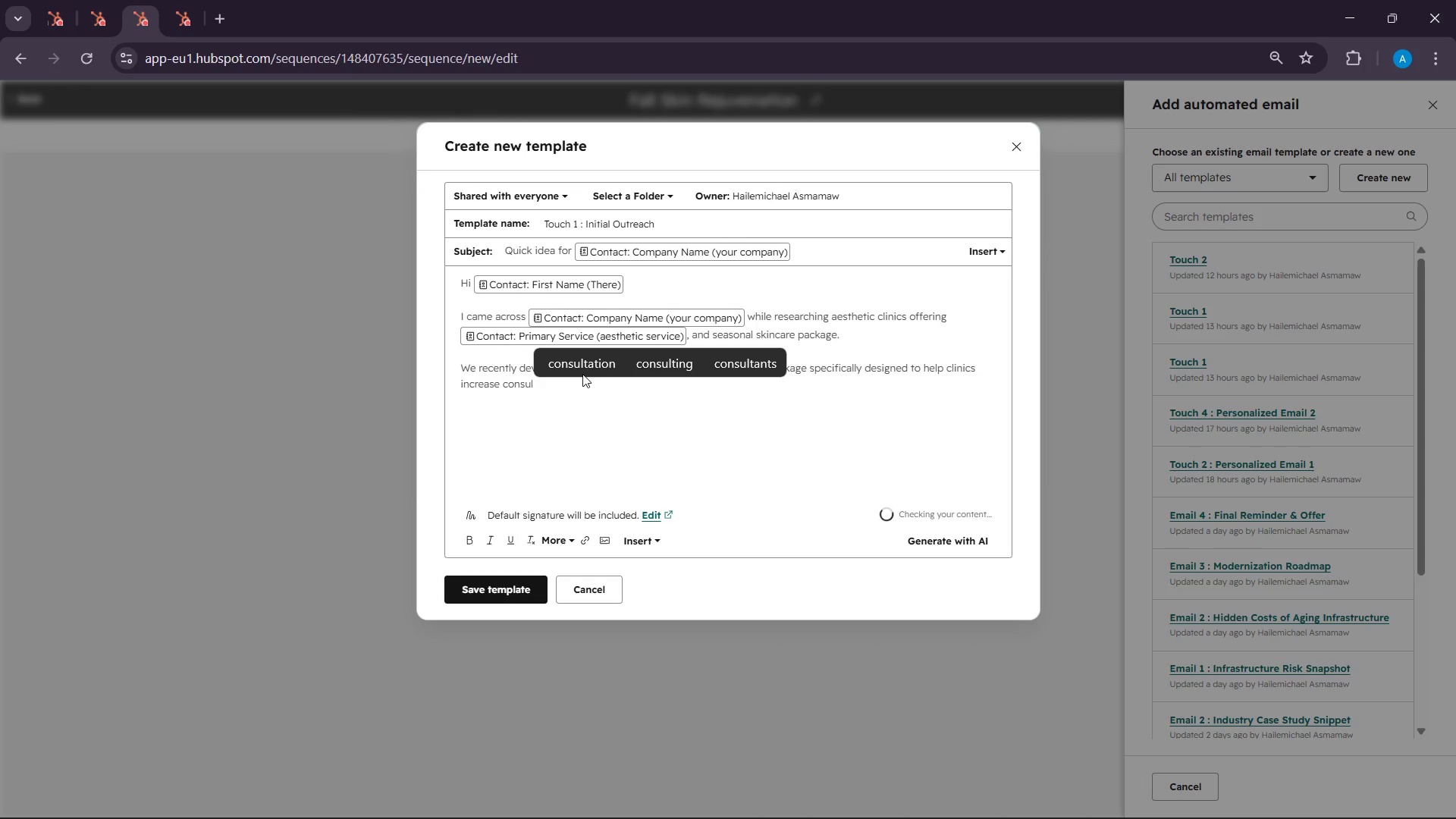 
left_click([578, 369])
 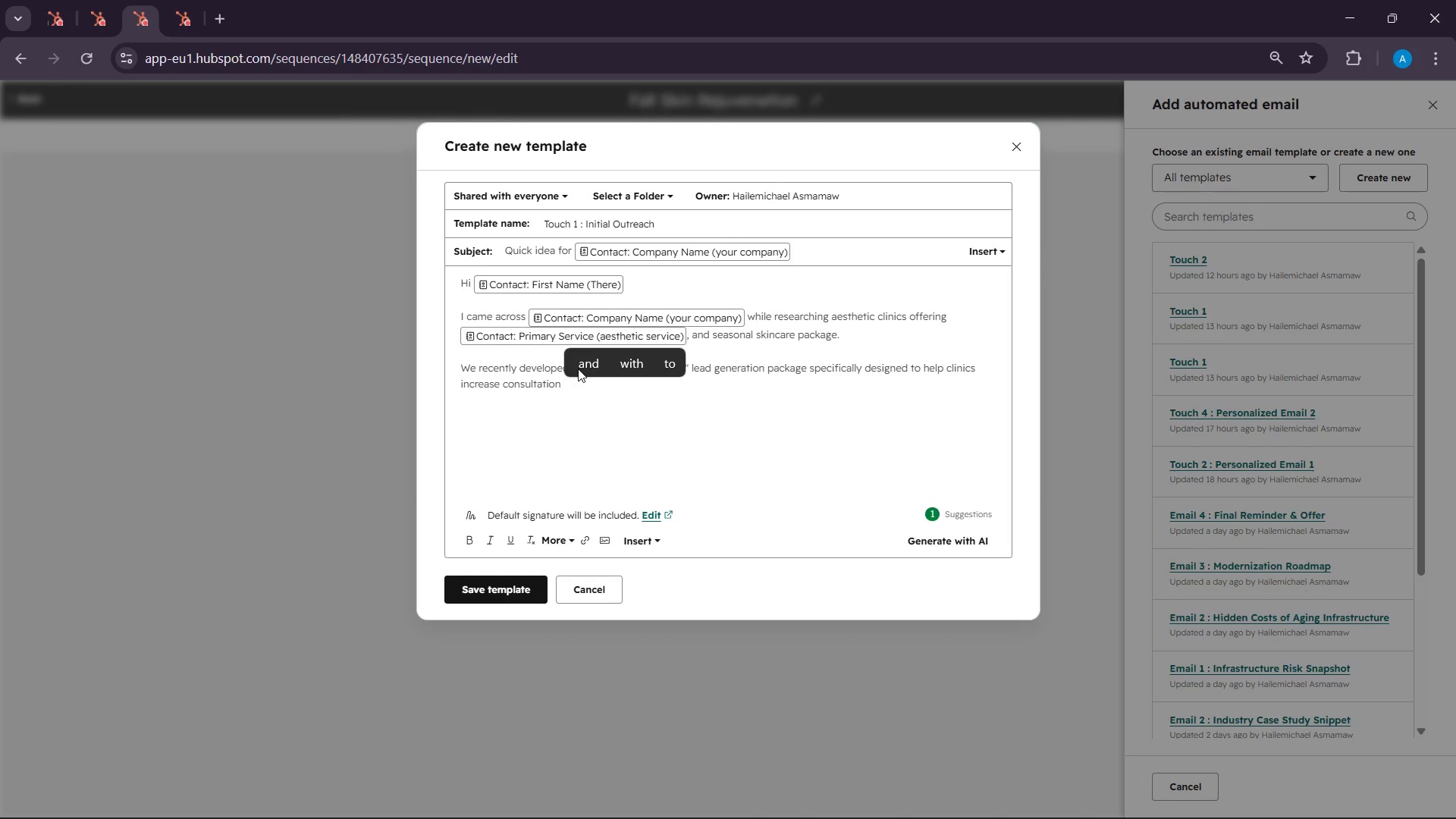 
wait(5.12)
 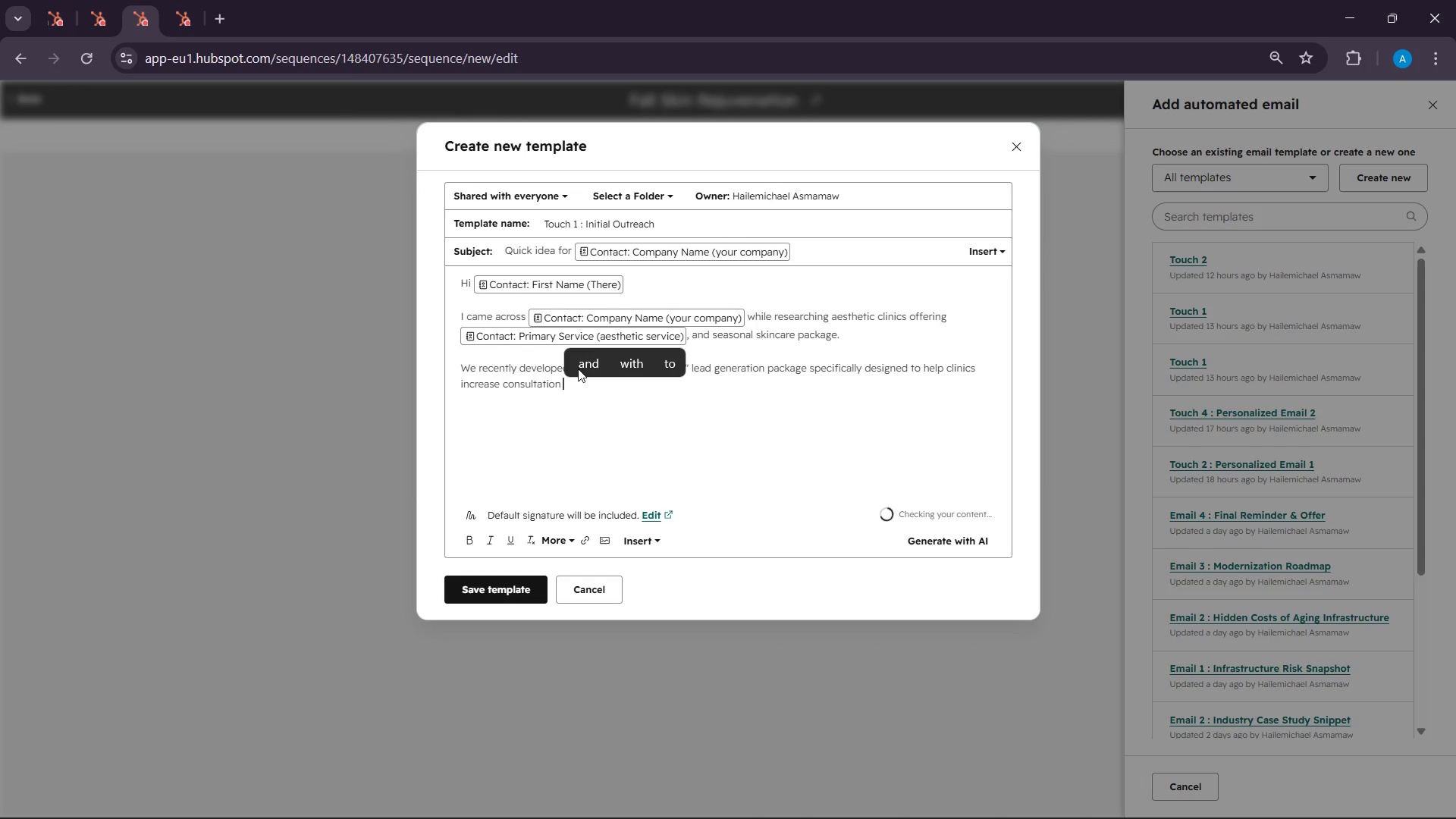 
key(Backspace)
type(s g)
key(Backspace)
type(for trea)
 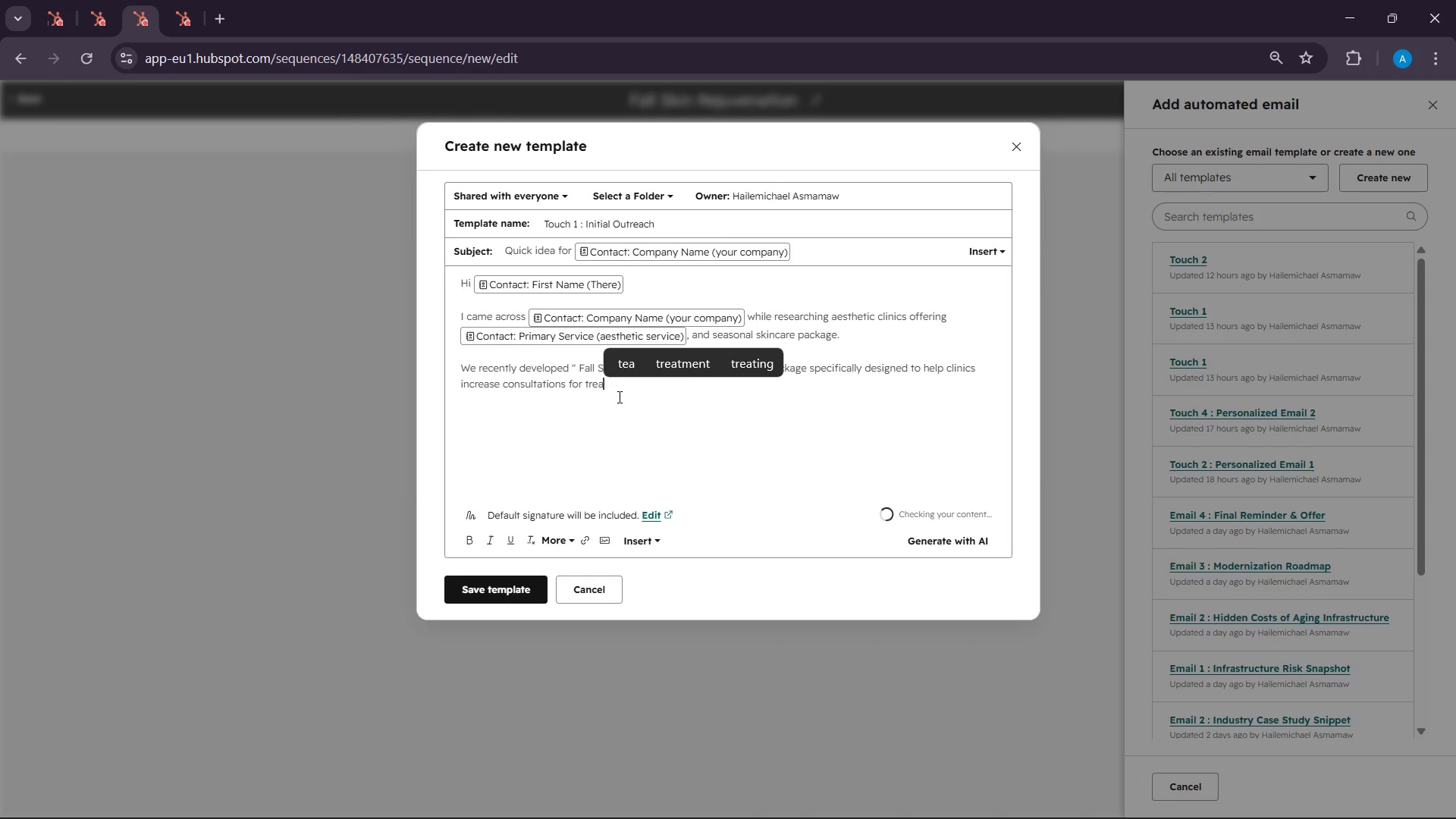 
left_click([702, 367])
 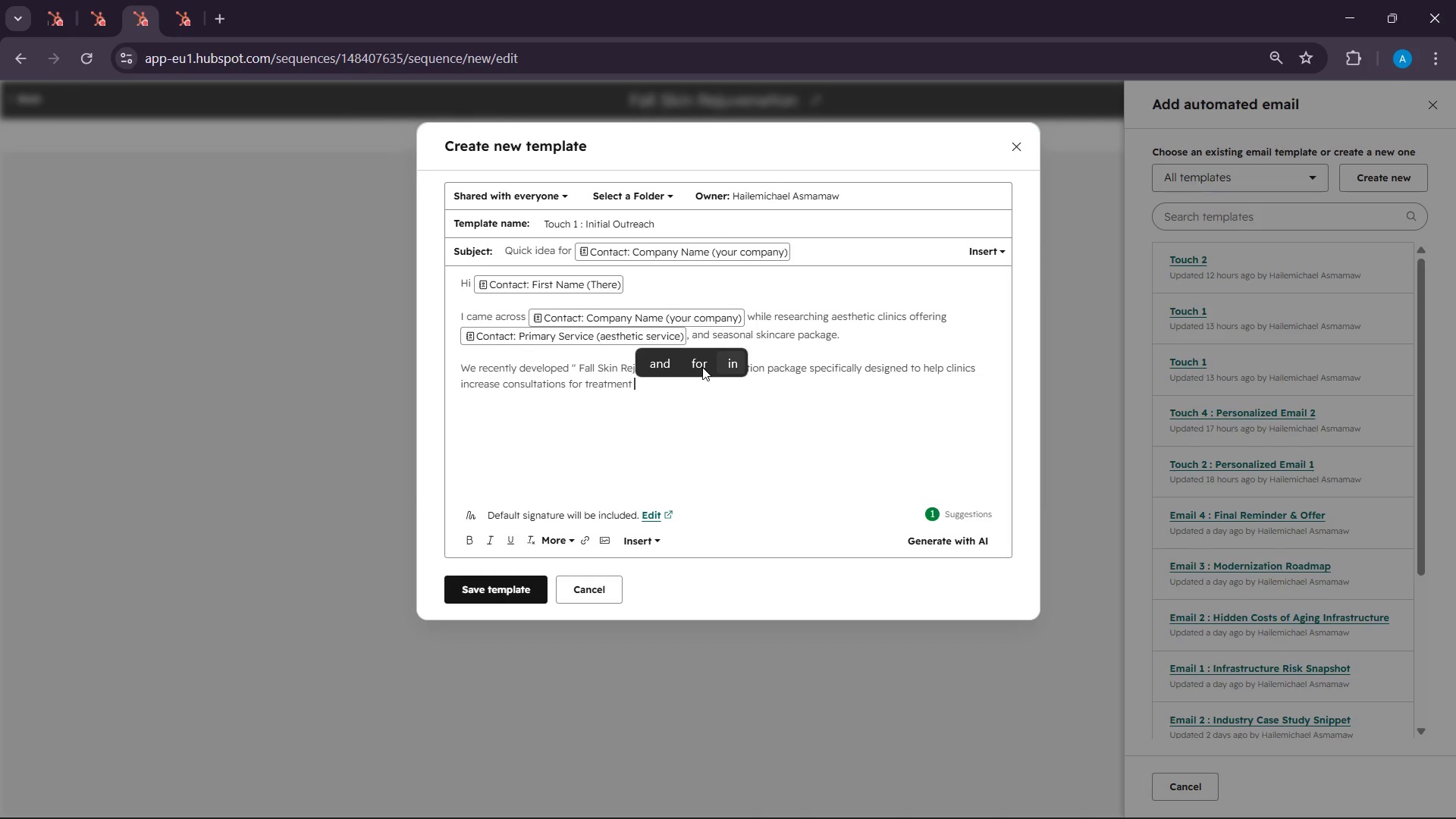 
type(lij)
key(Backspace)
type(ke )
 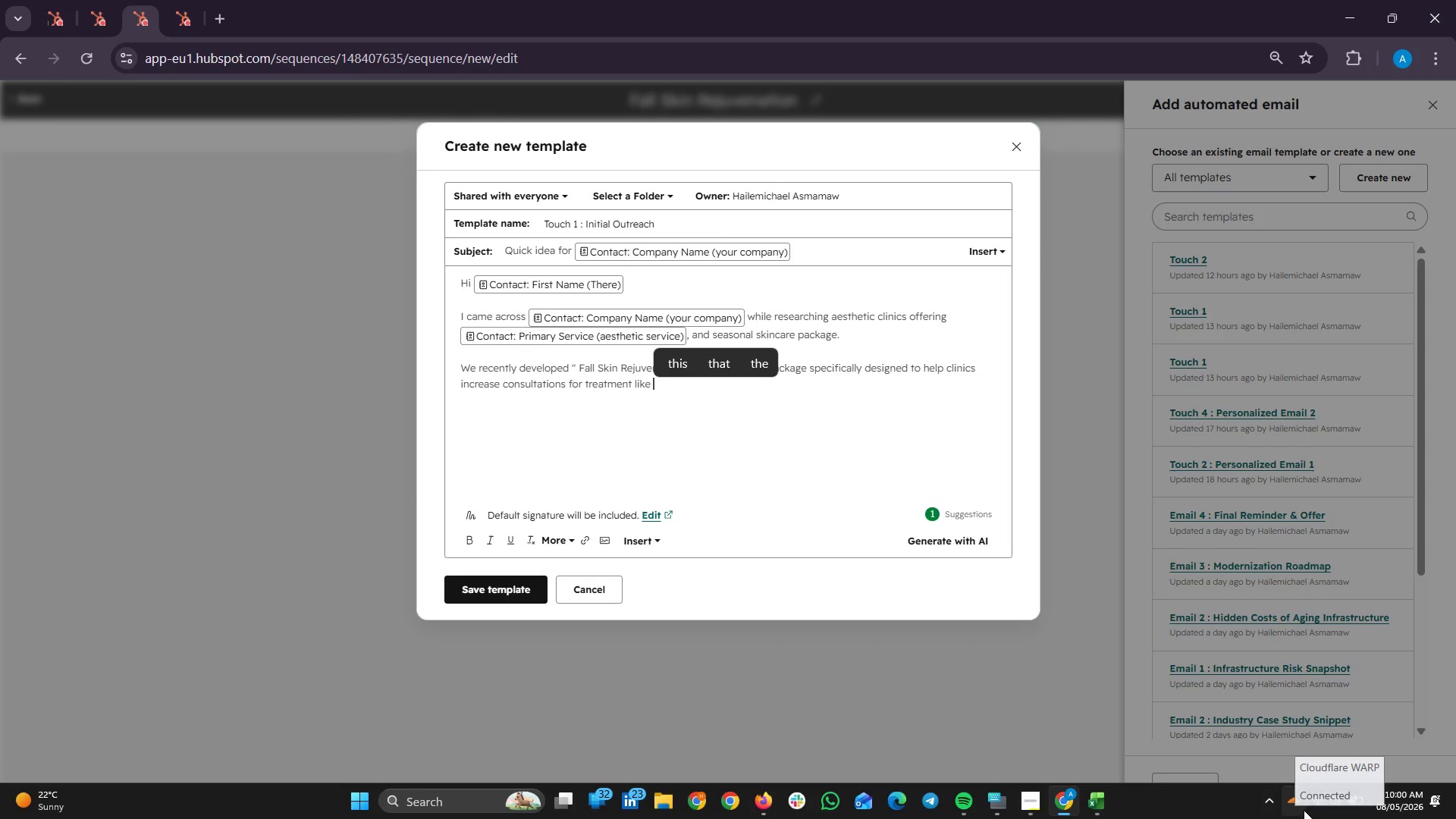 
left_click([1331, 807])
 